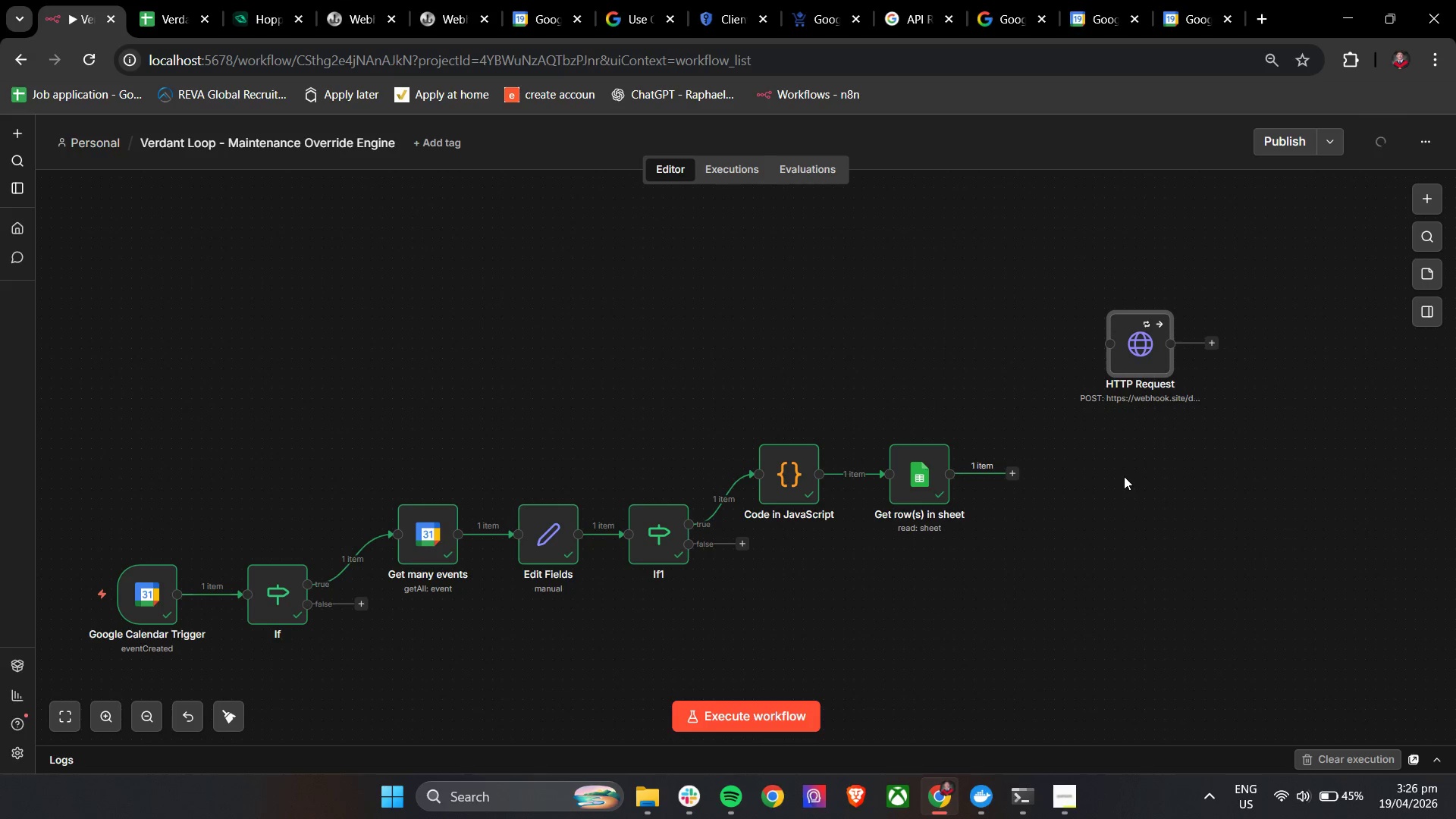 
left_click([1017, 475])
 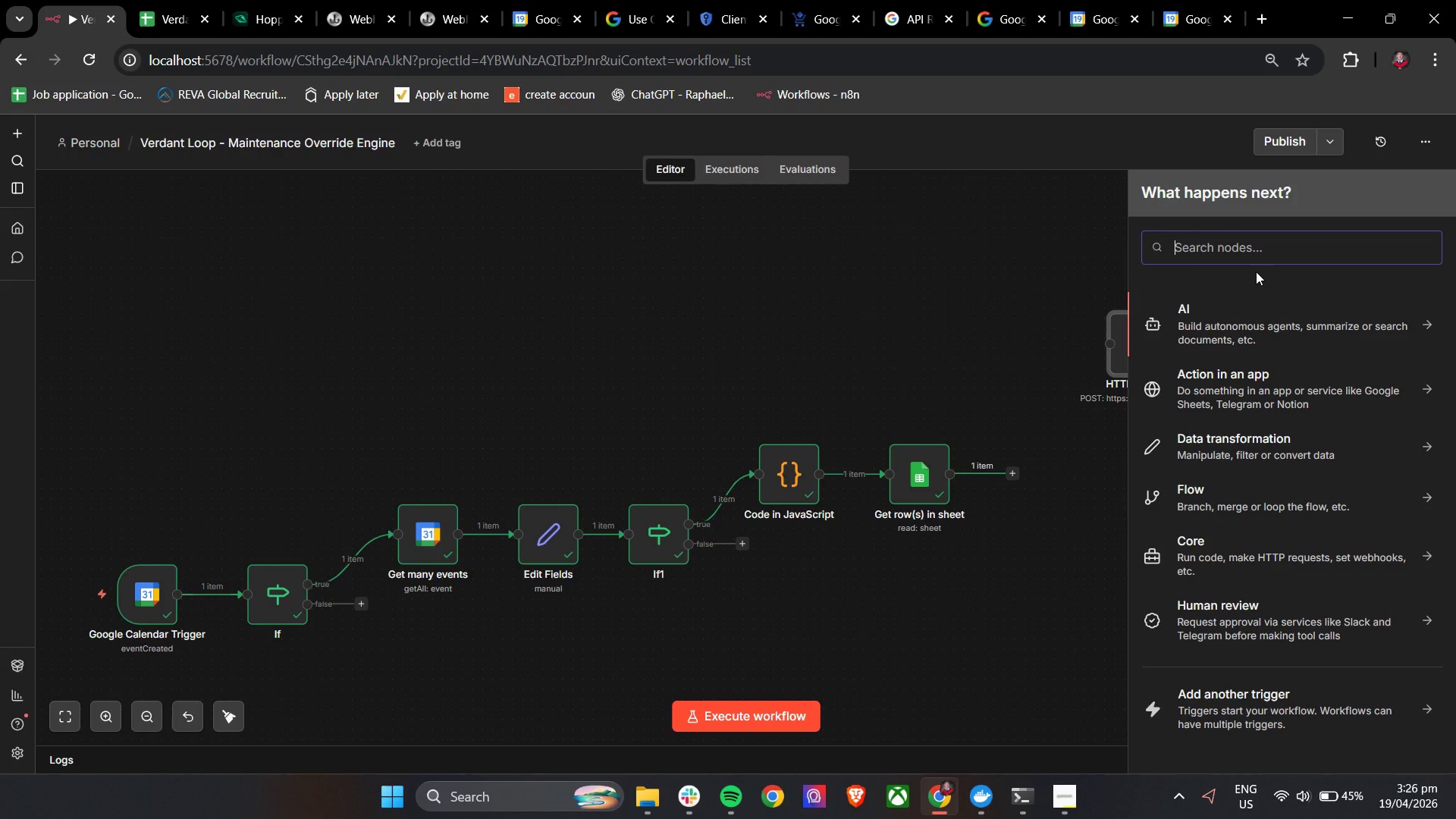 
type(if)
 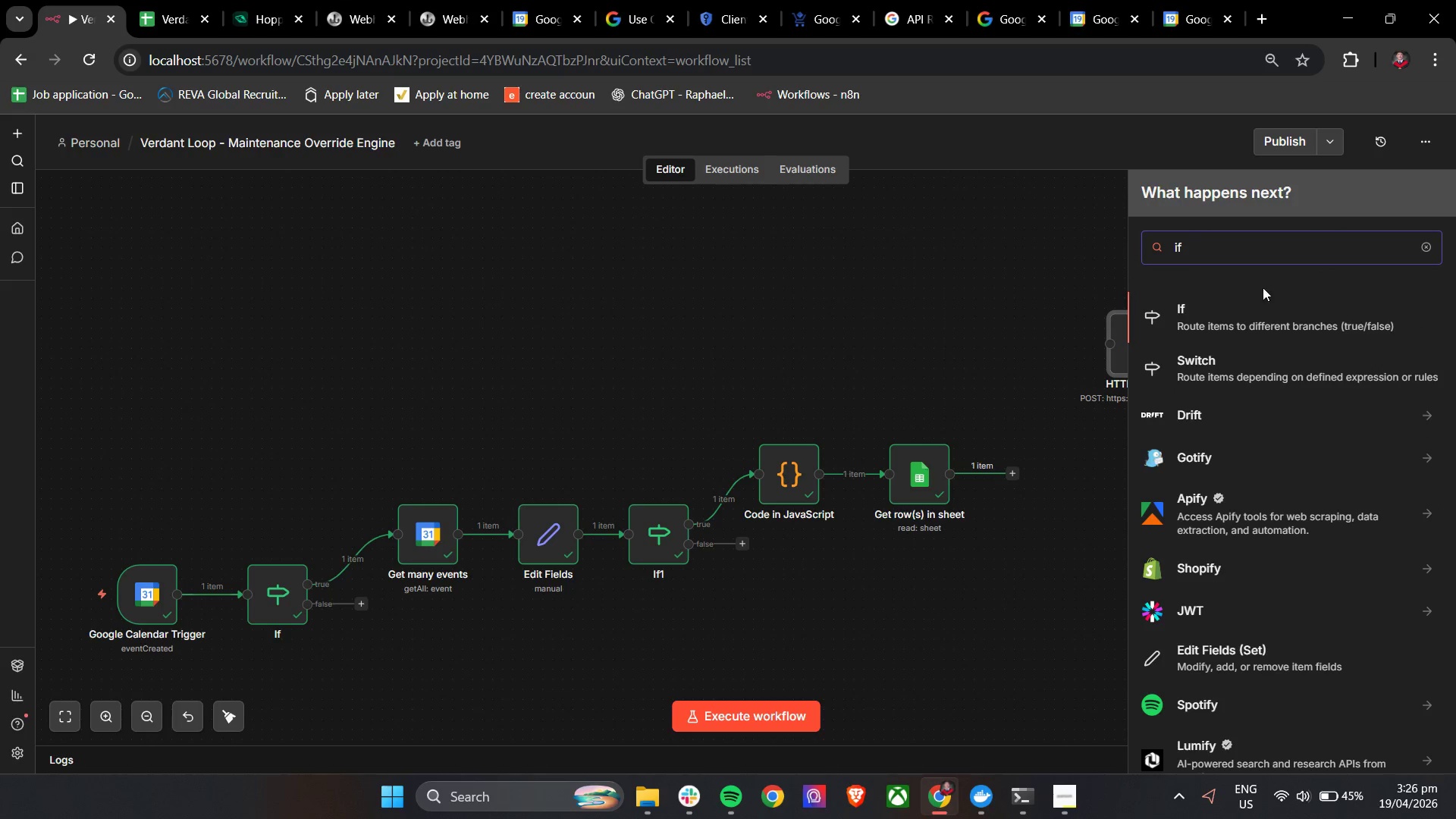 
left_click([1257, 311])
 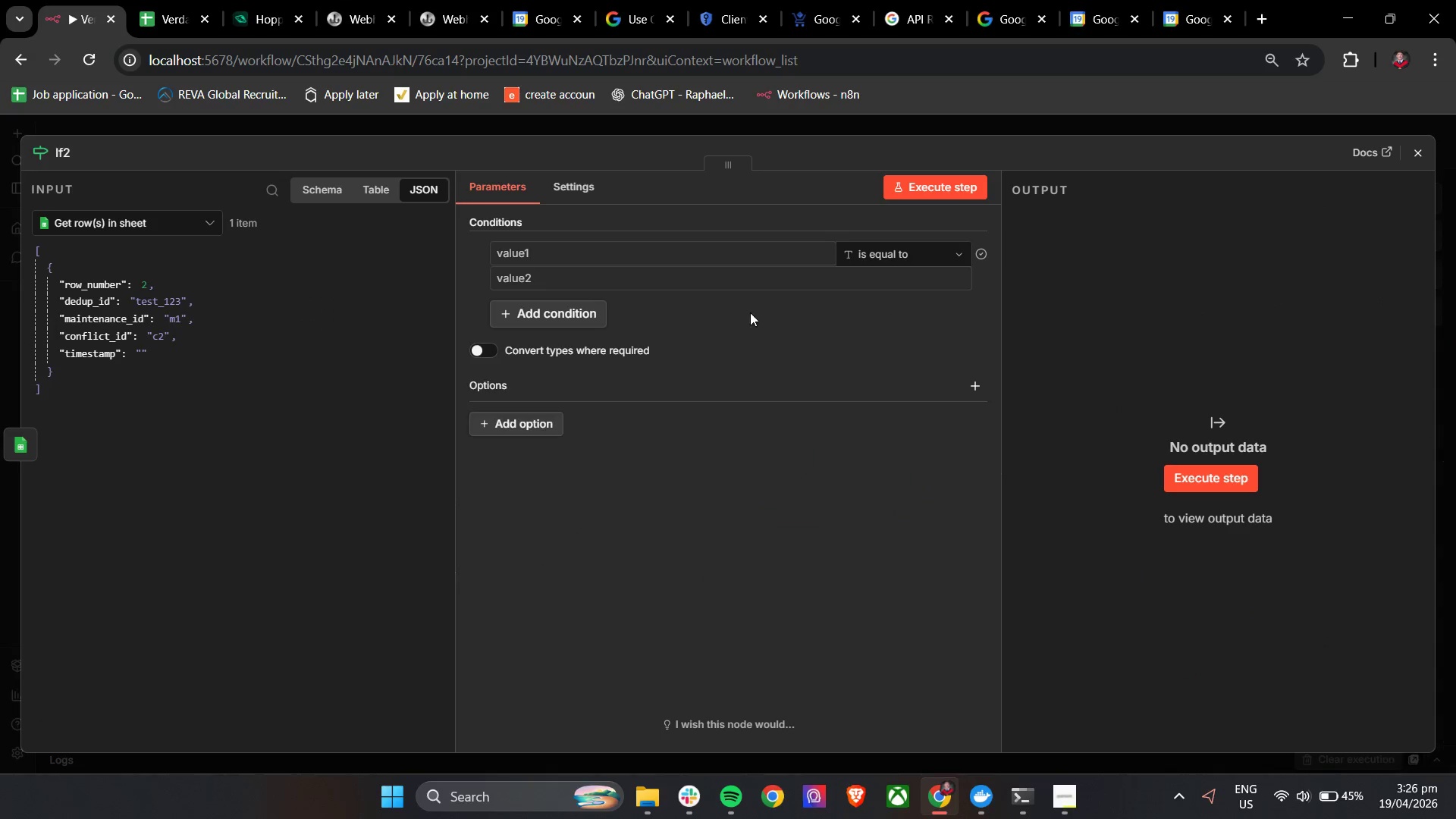 
left_click([567, 249])
 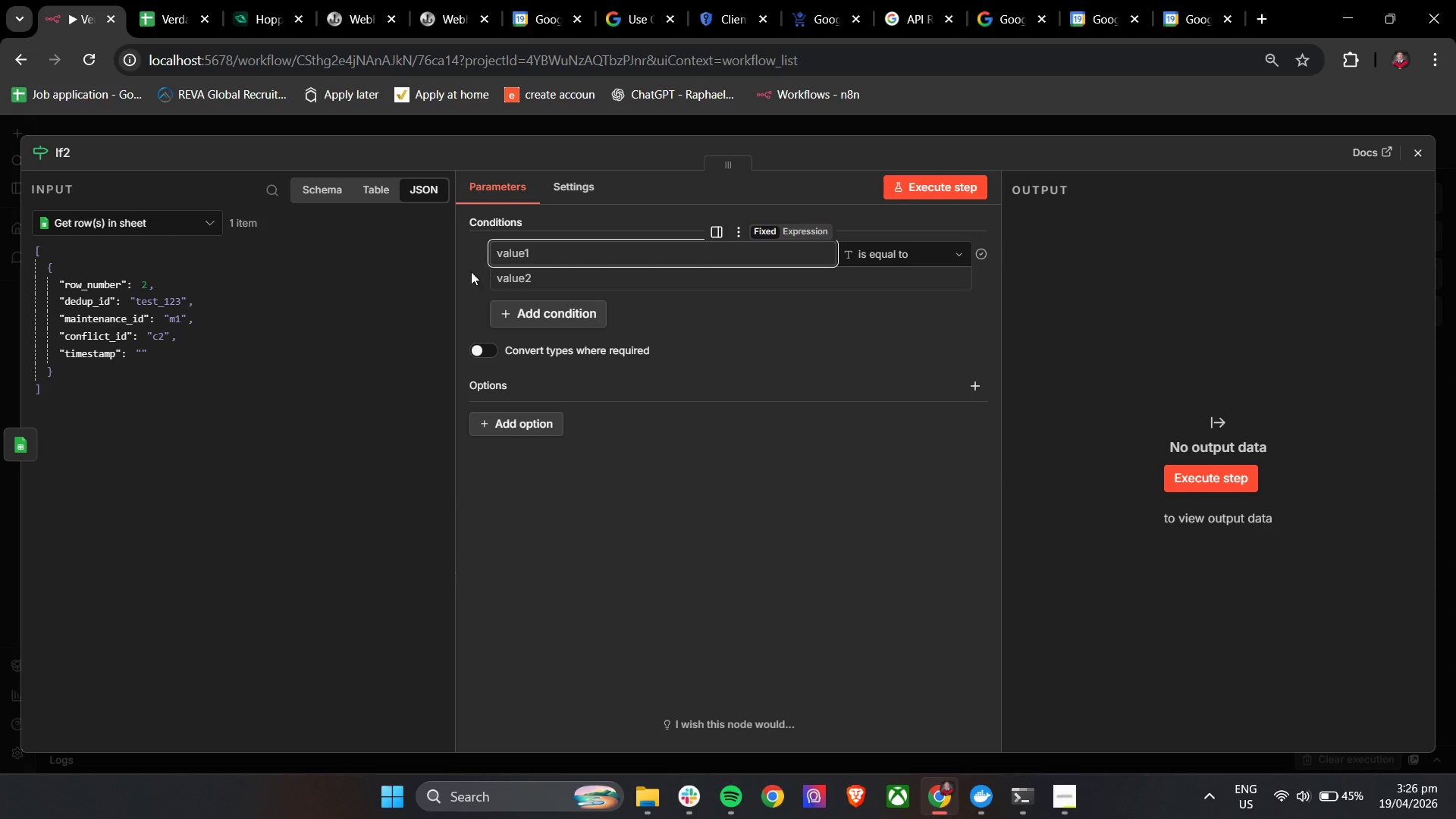 
mouse_move([101, 333])
 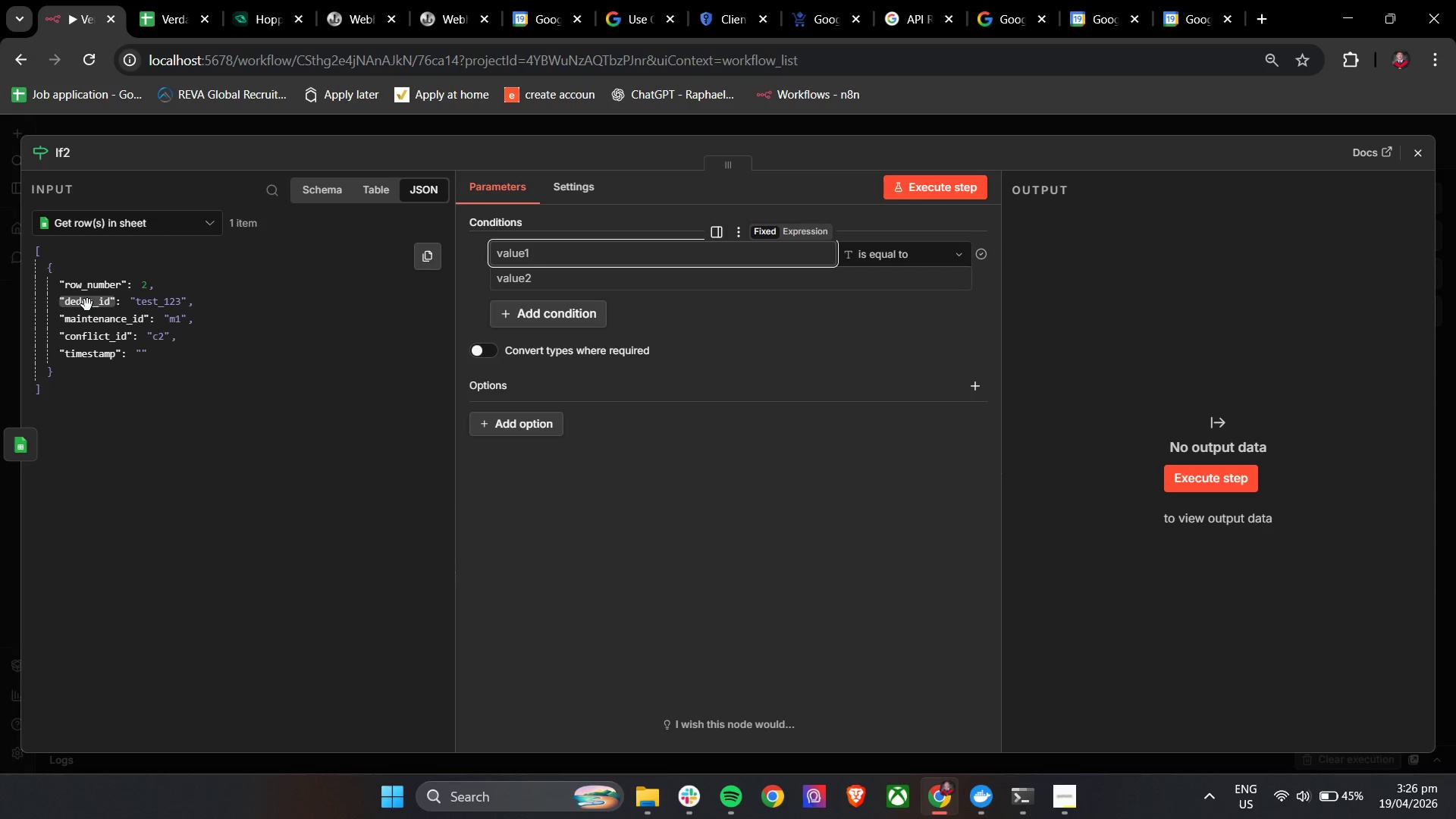 
left_click_drag(start_coordinate=[87, 305], to_coordinate=[607, 259])
 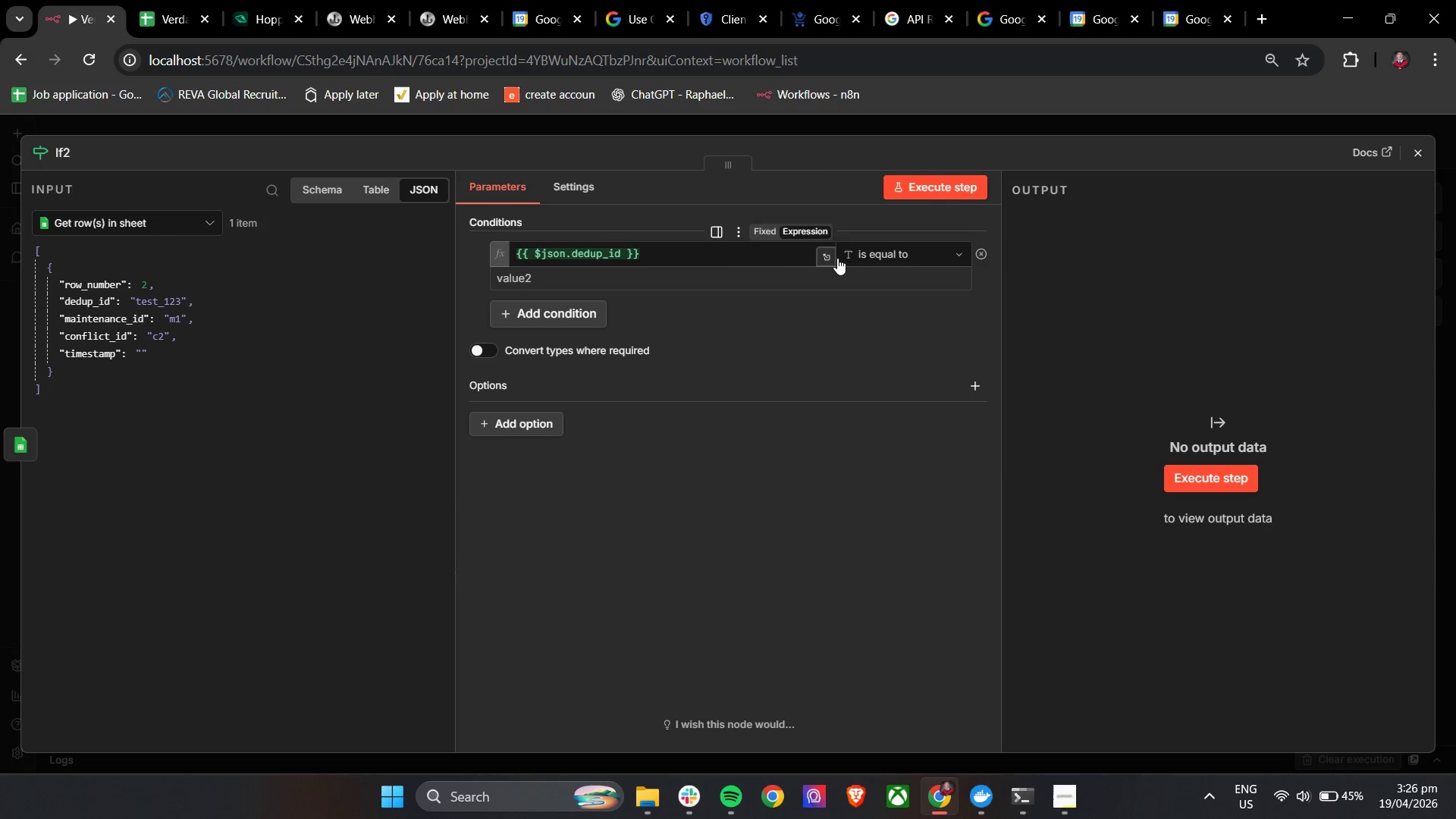 
left_click([888, 253])
 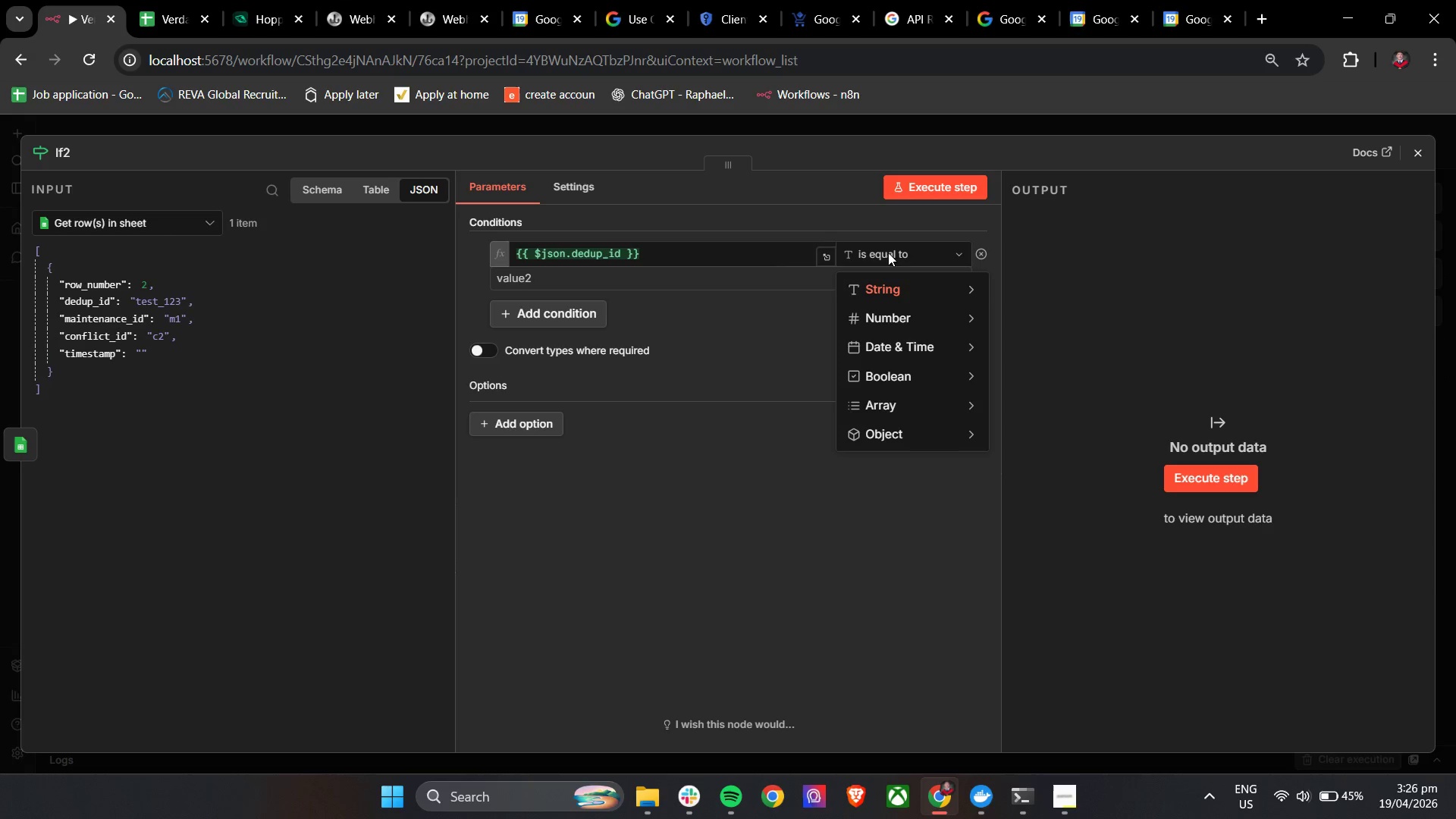 
mouse_move([902, 287])
 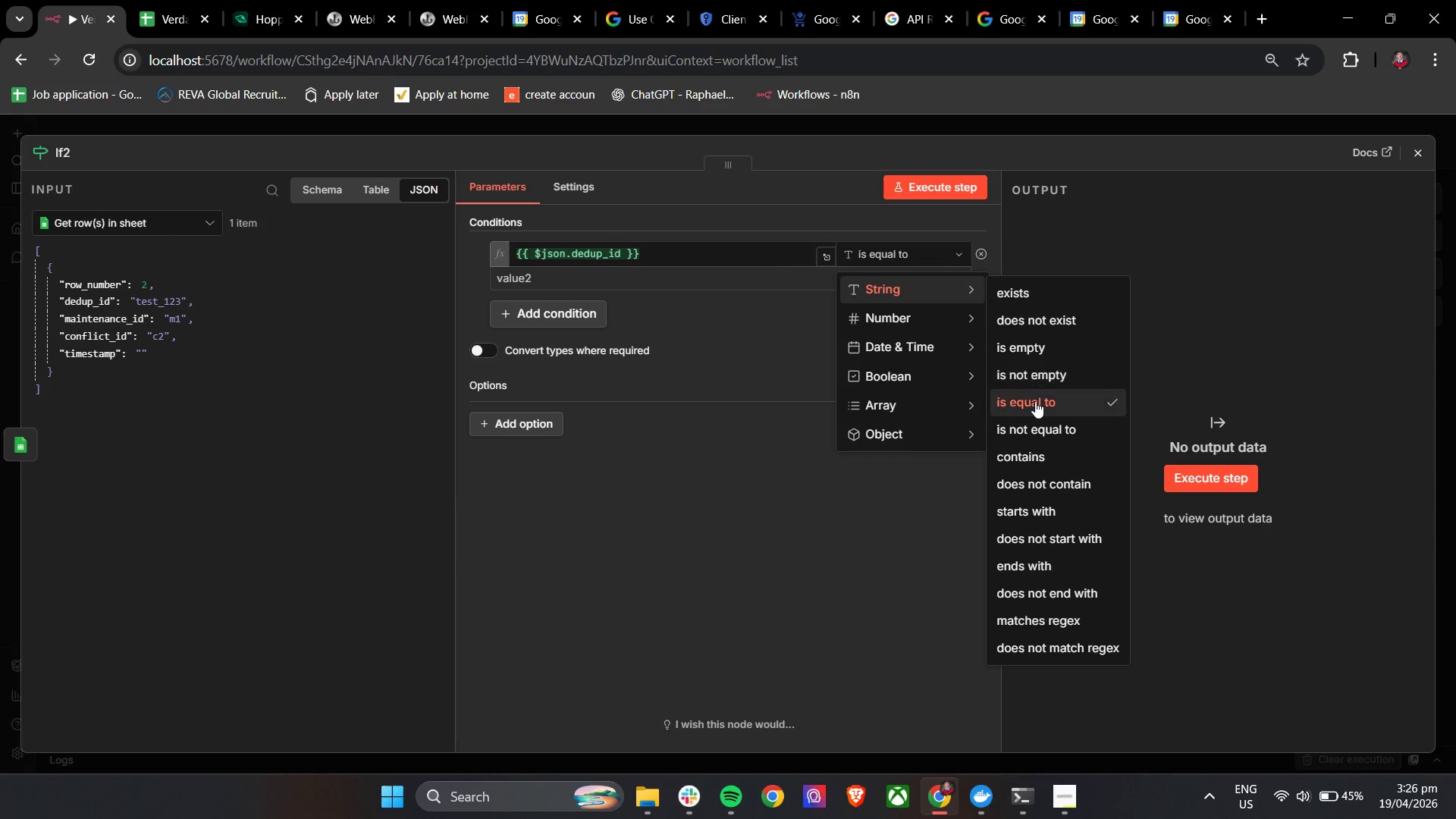 
left_click([1035, 402])
 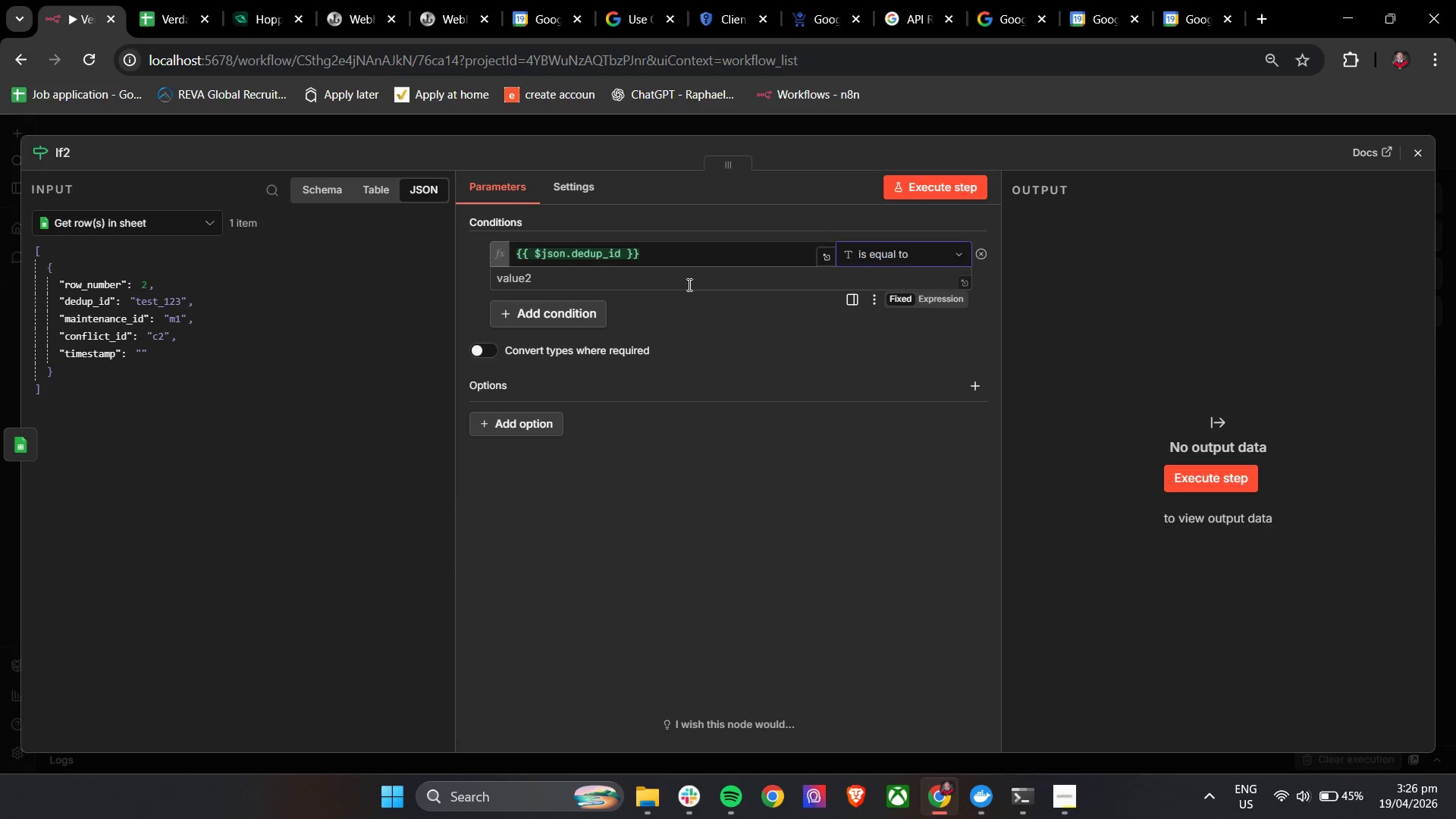 
double_click([688, 284])
 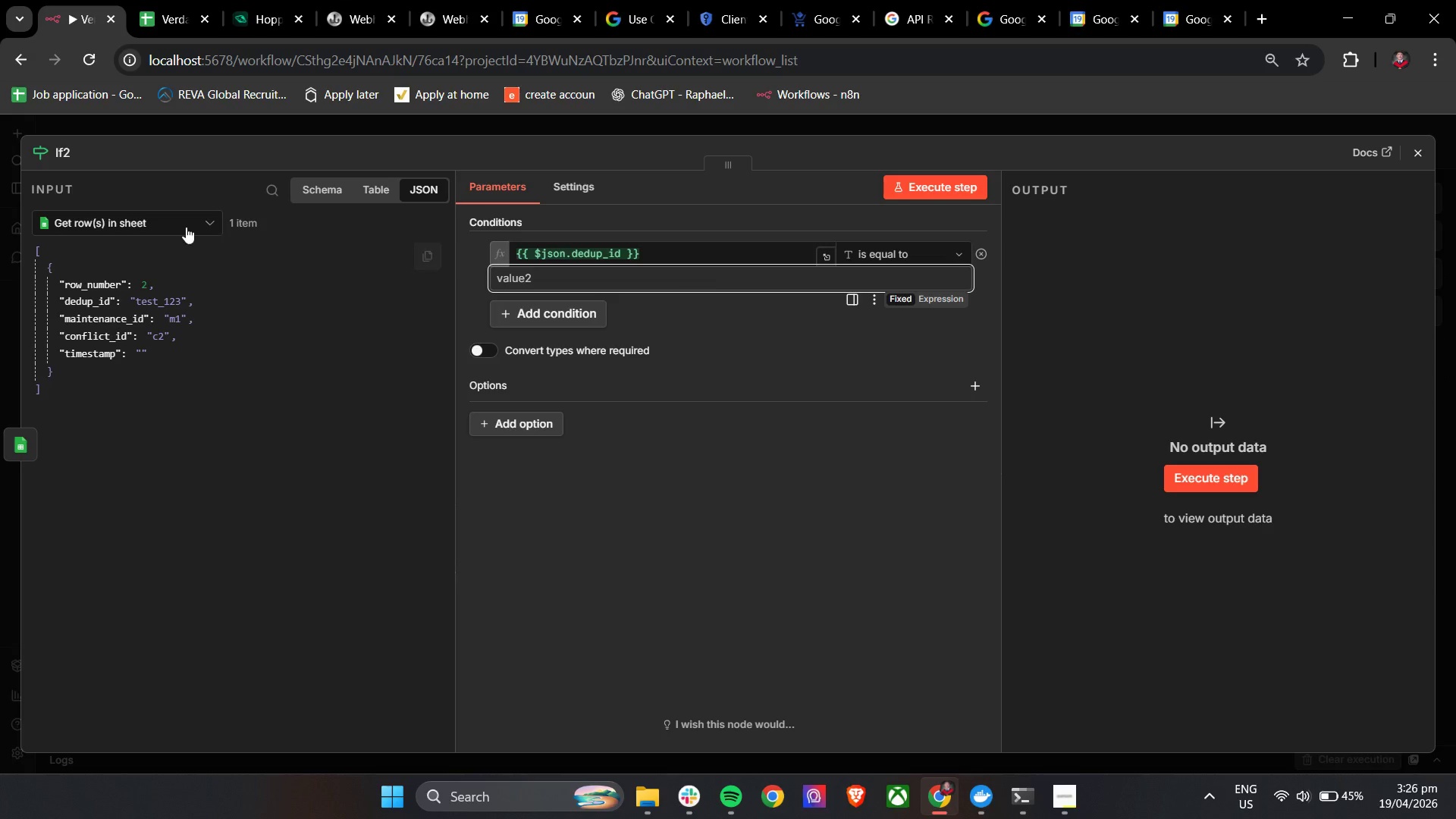 
left_click([176, 223])
 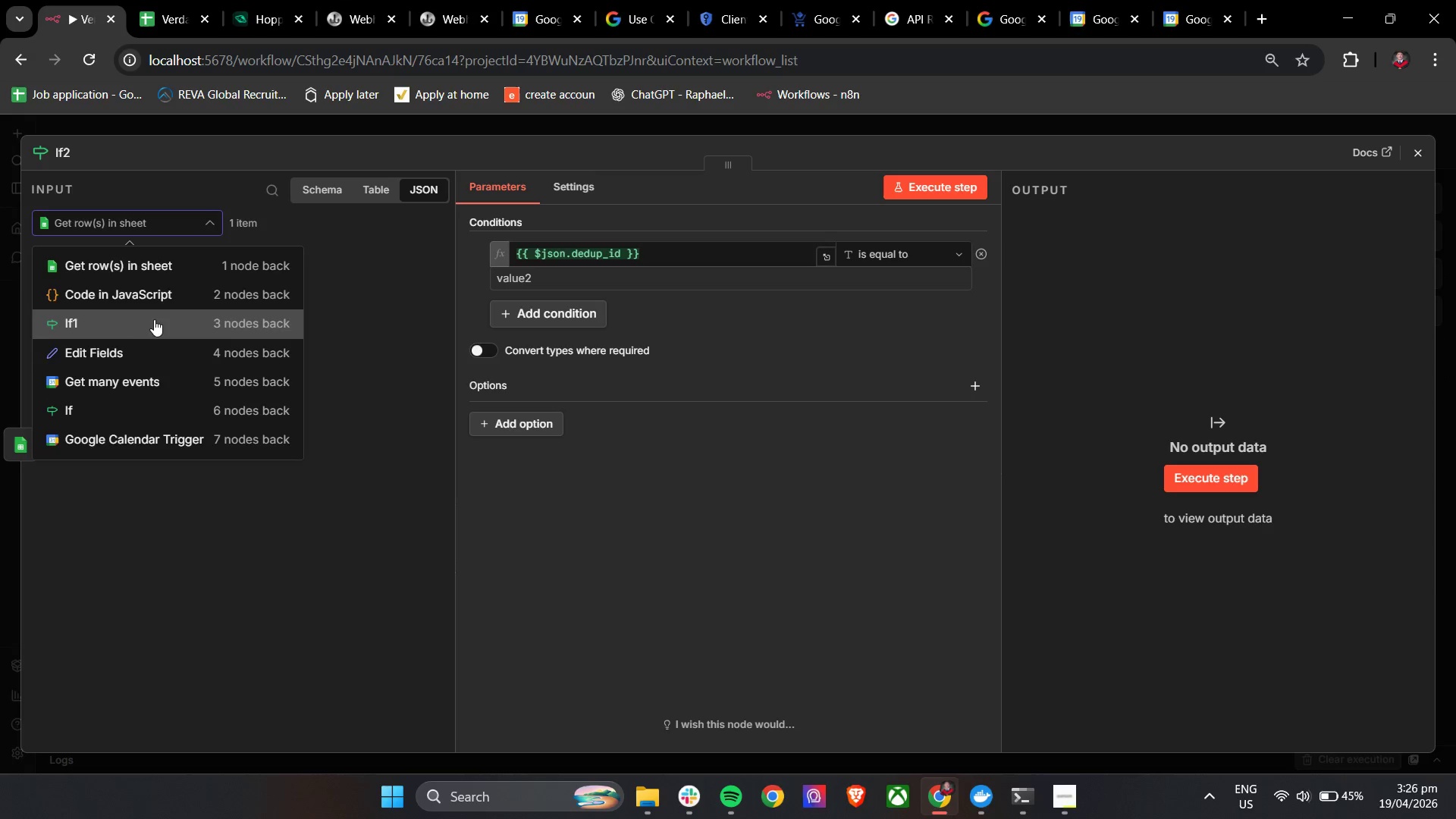 
left_click([157, 306])
 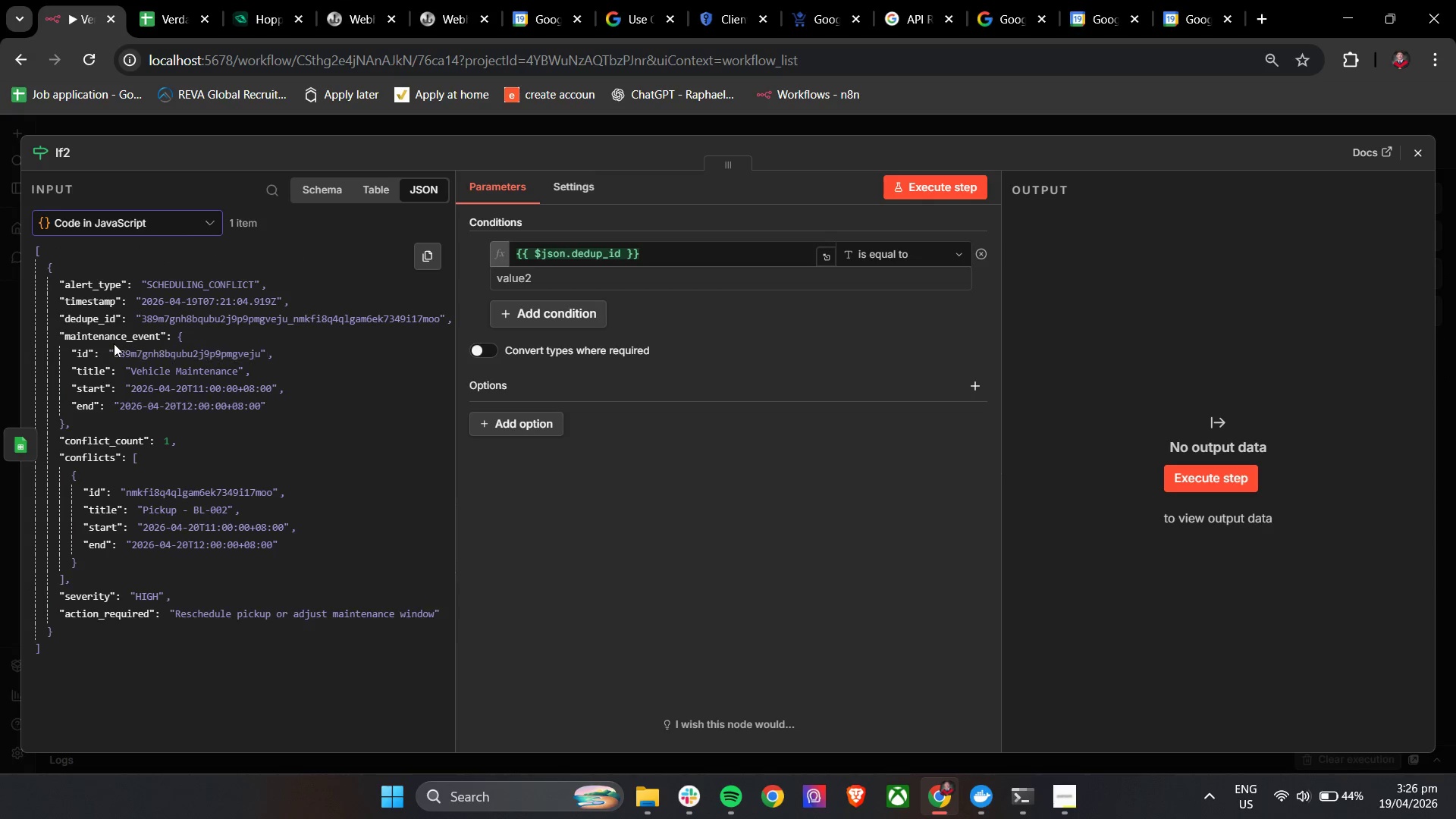 
left_click_drag(start_coordinate=[104, 324], to_coordinate=[640, 290])
 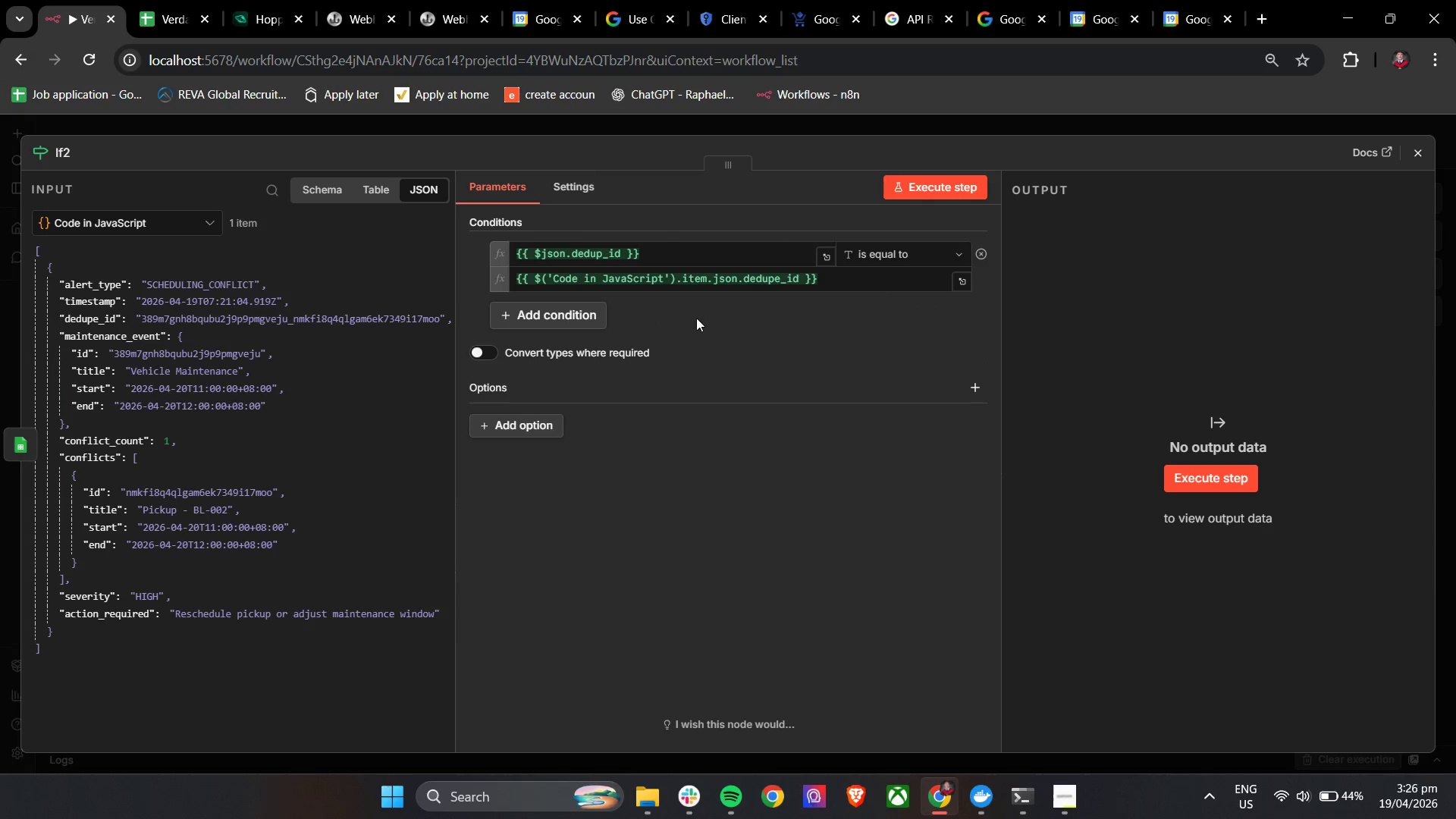 
left_click([712, 320])
 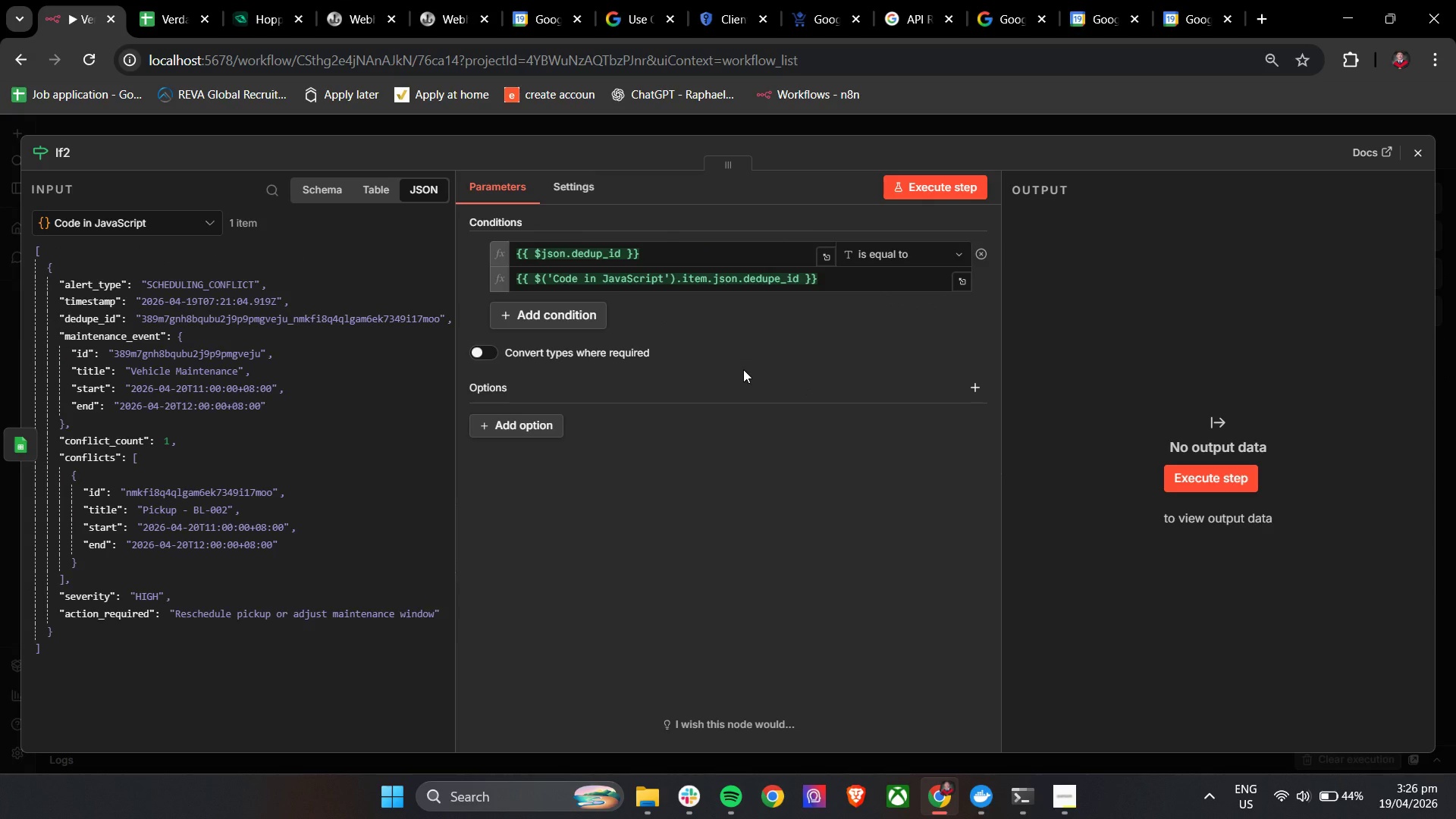 
wait(6.01)
 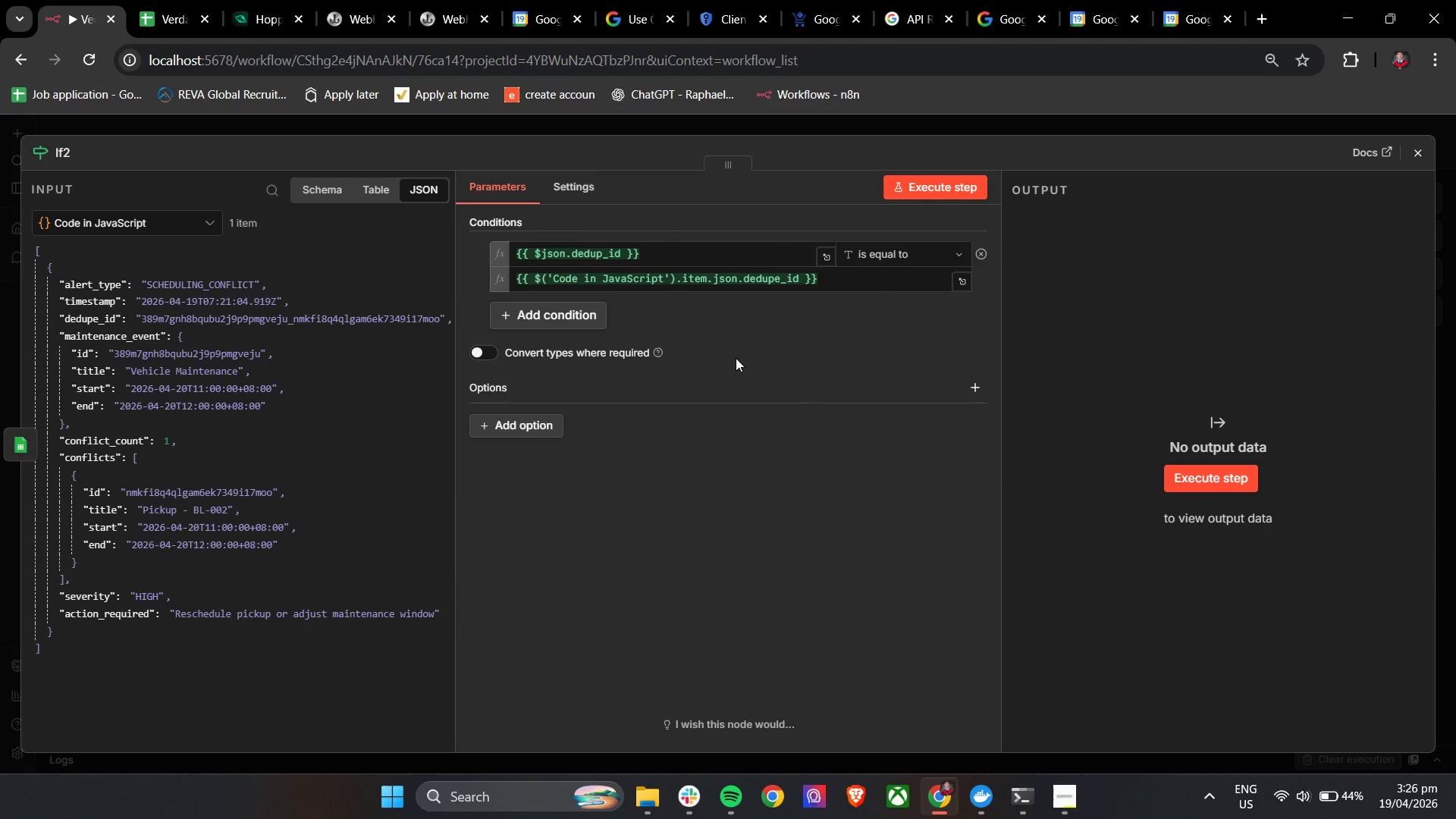 
left_click([64, 154])
 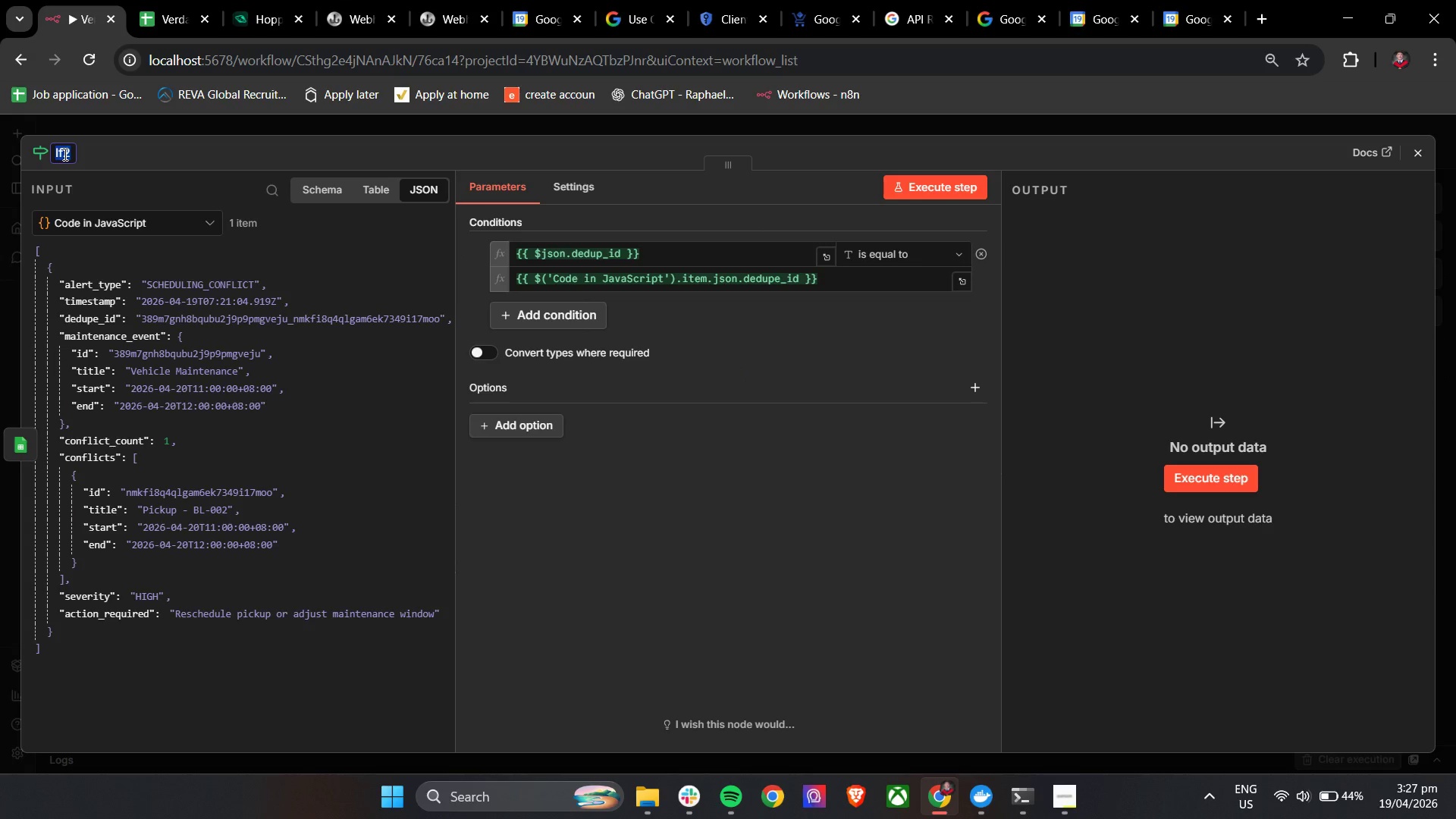 
type(dedup check)
 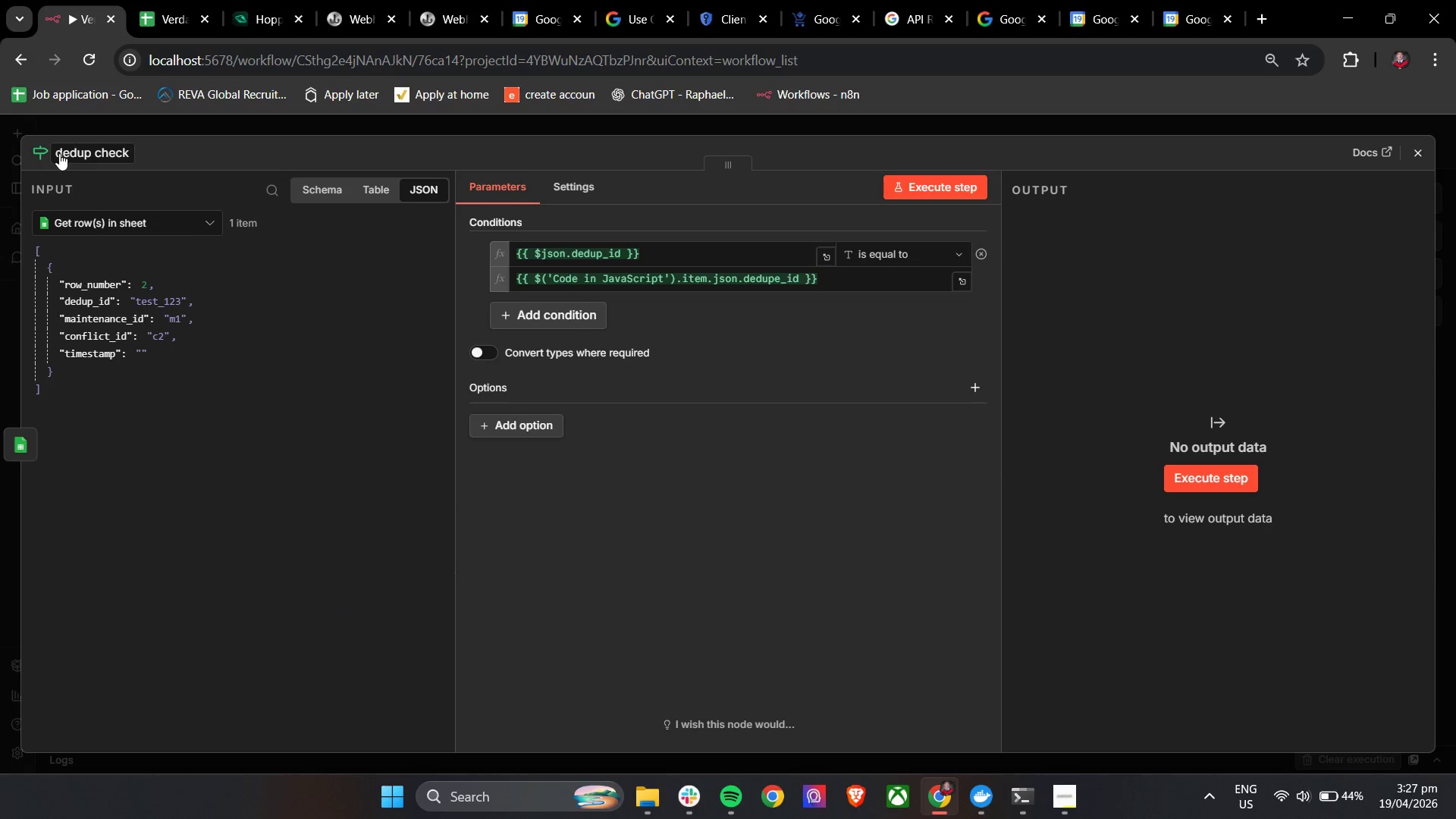 
double_click([61, 153])
 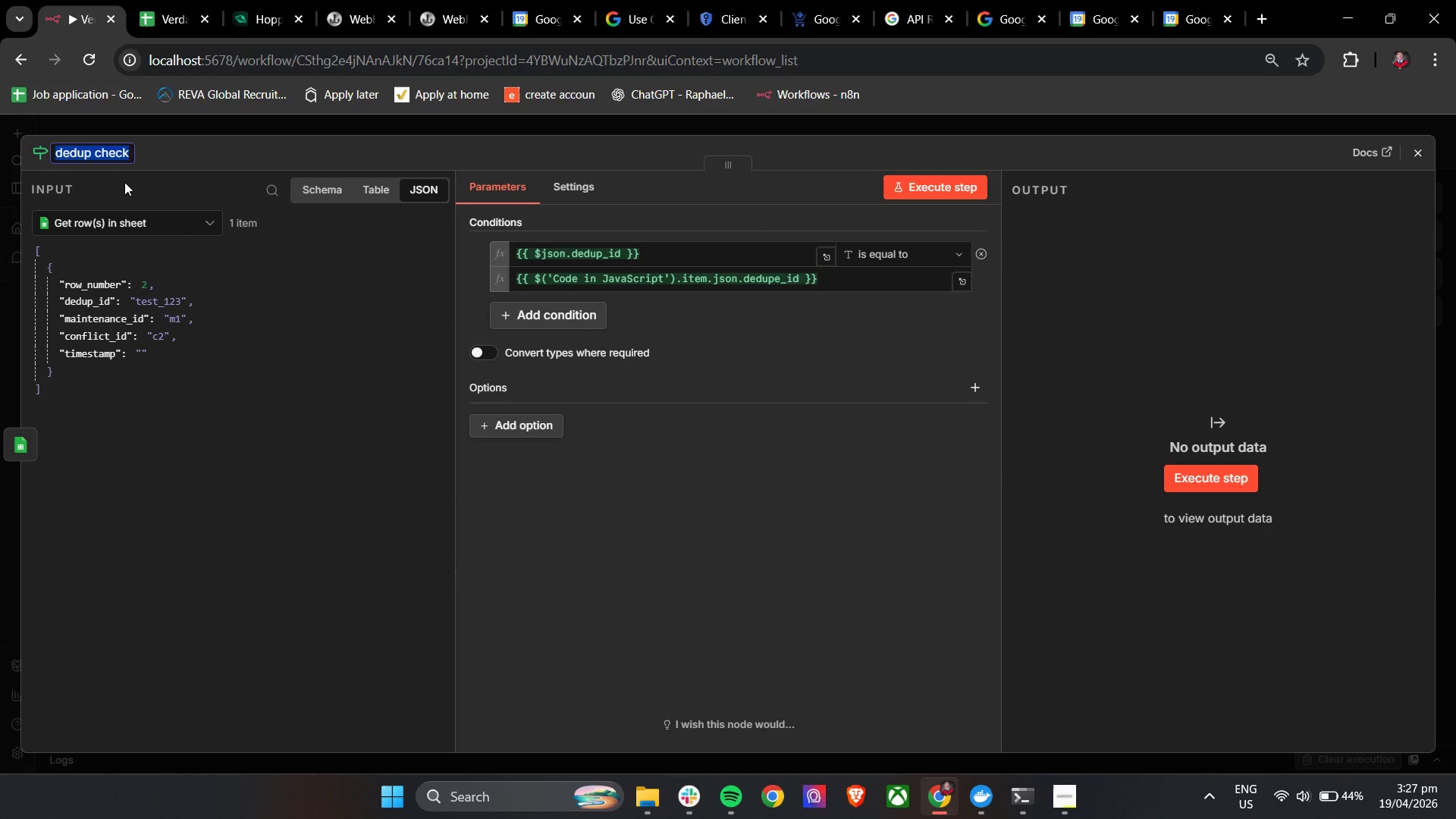 
key(ArrowLeft)
 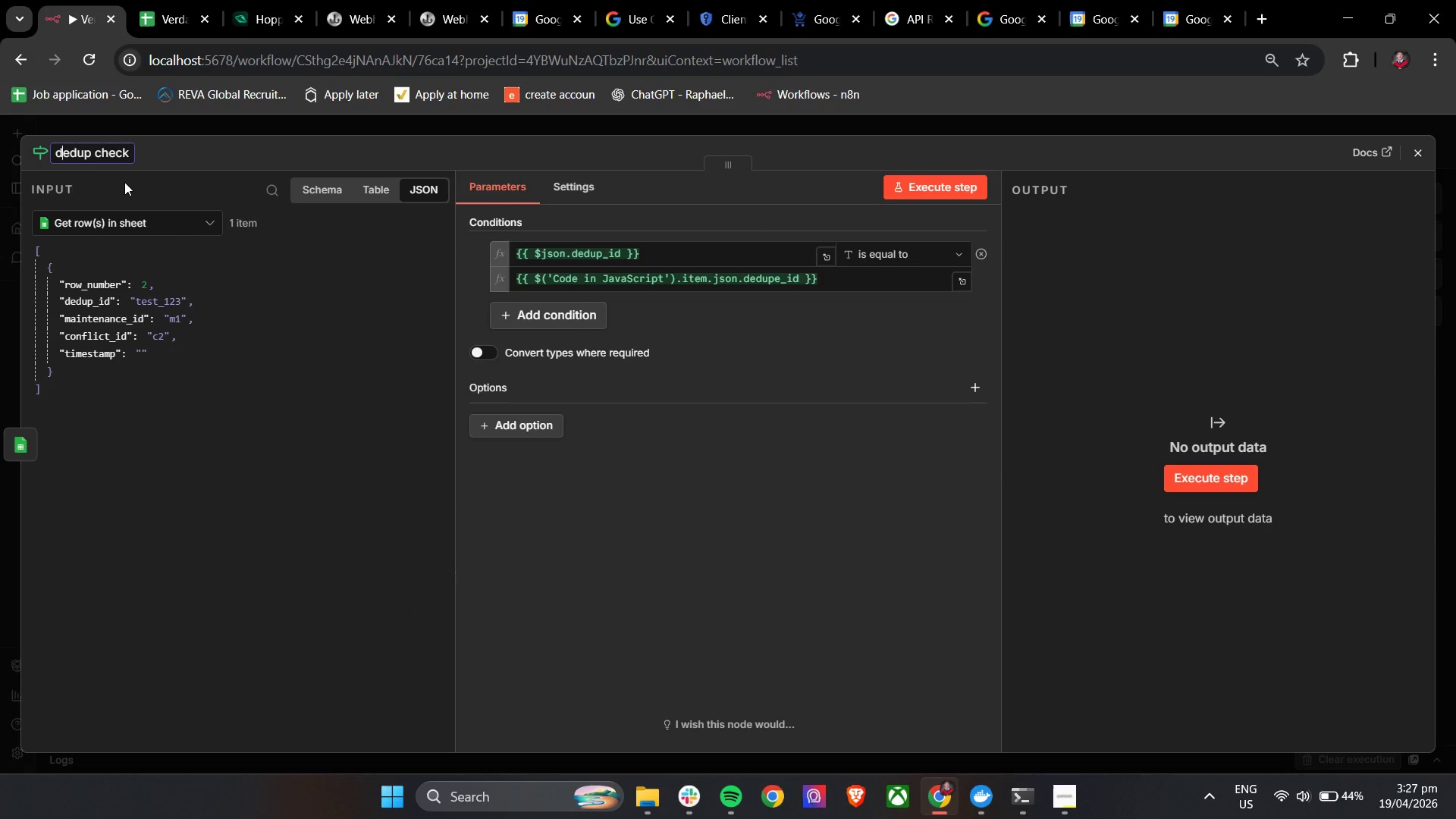 
key(ArrowRight)
 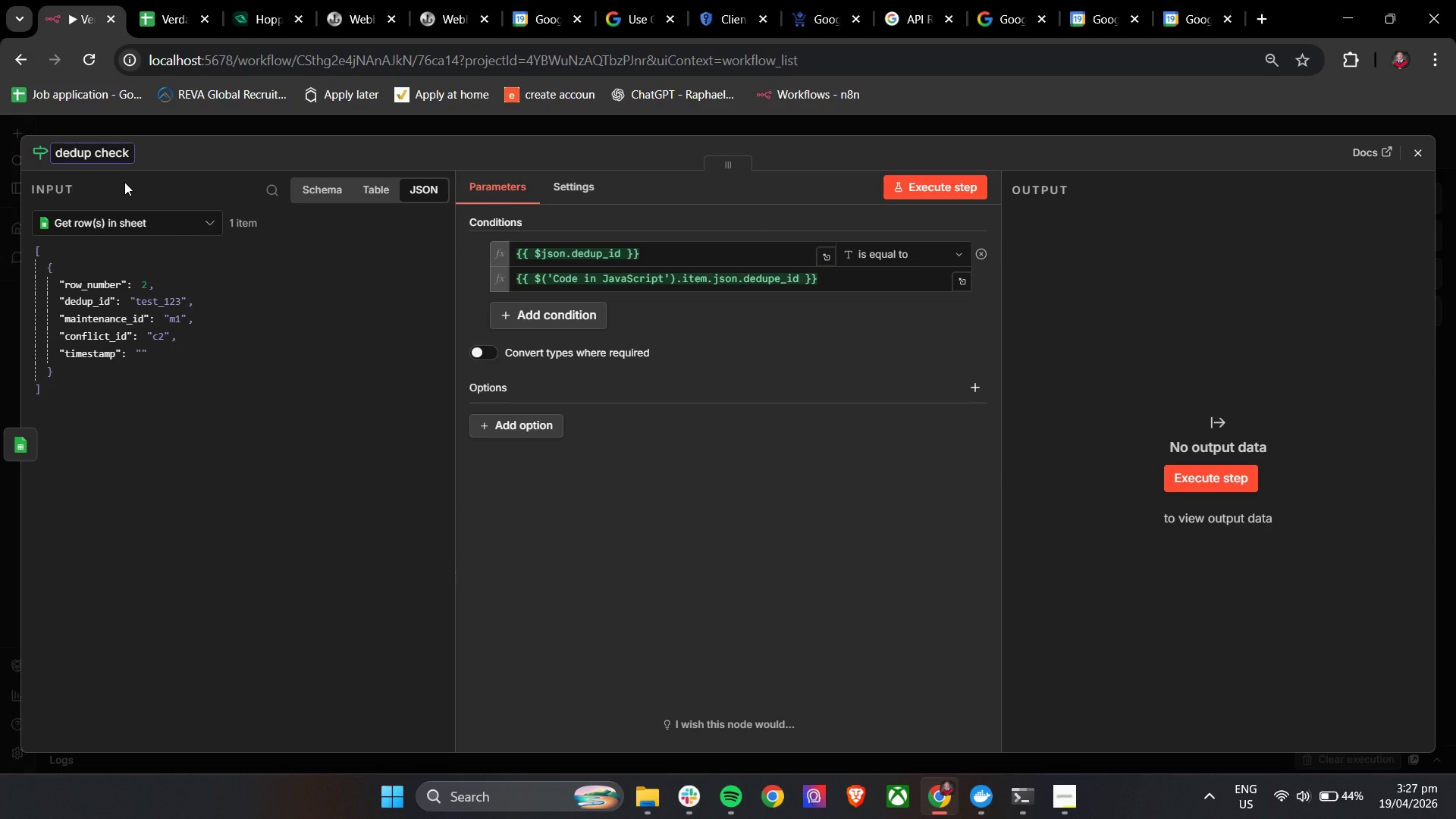 
key(Backspace)
 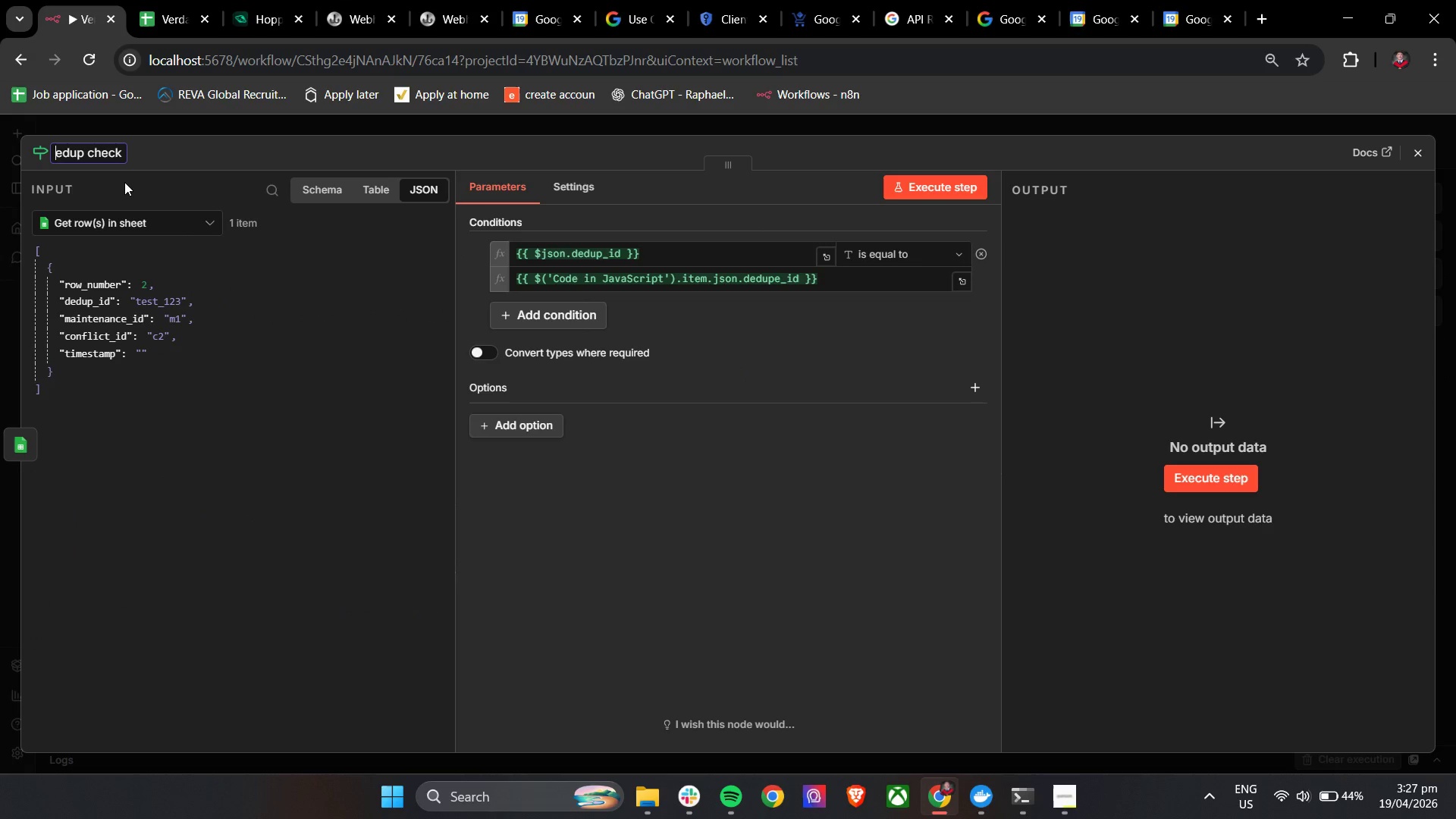 
key(Shift+D)
 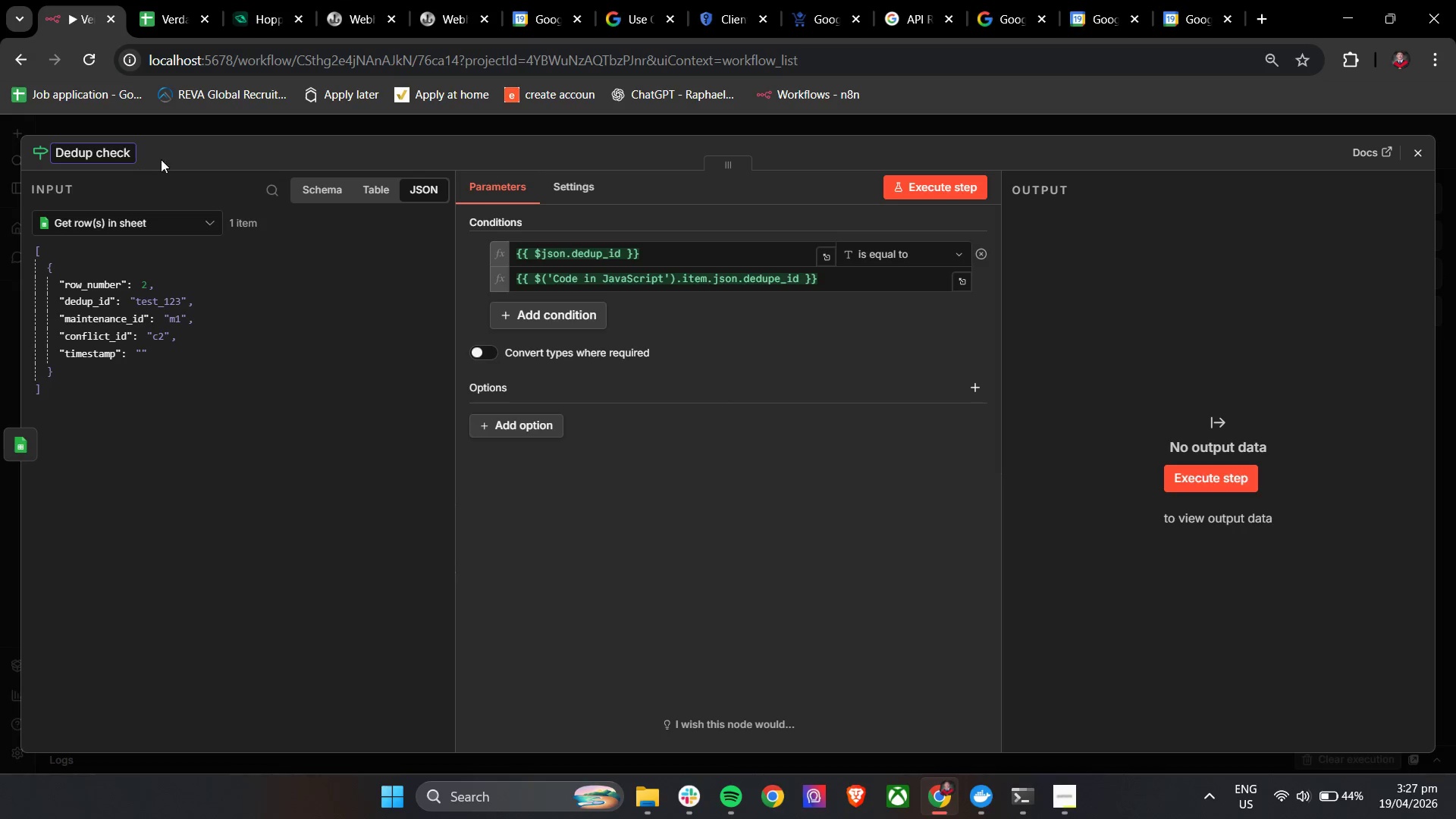 
left_click([212, 144])
 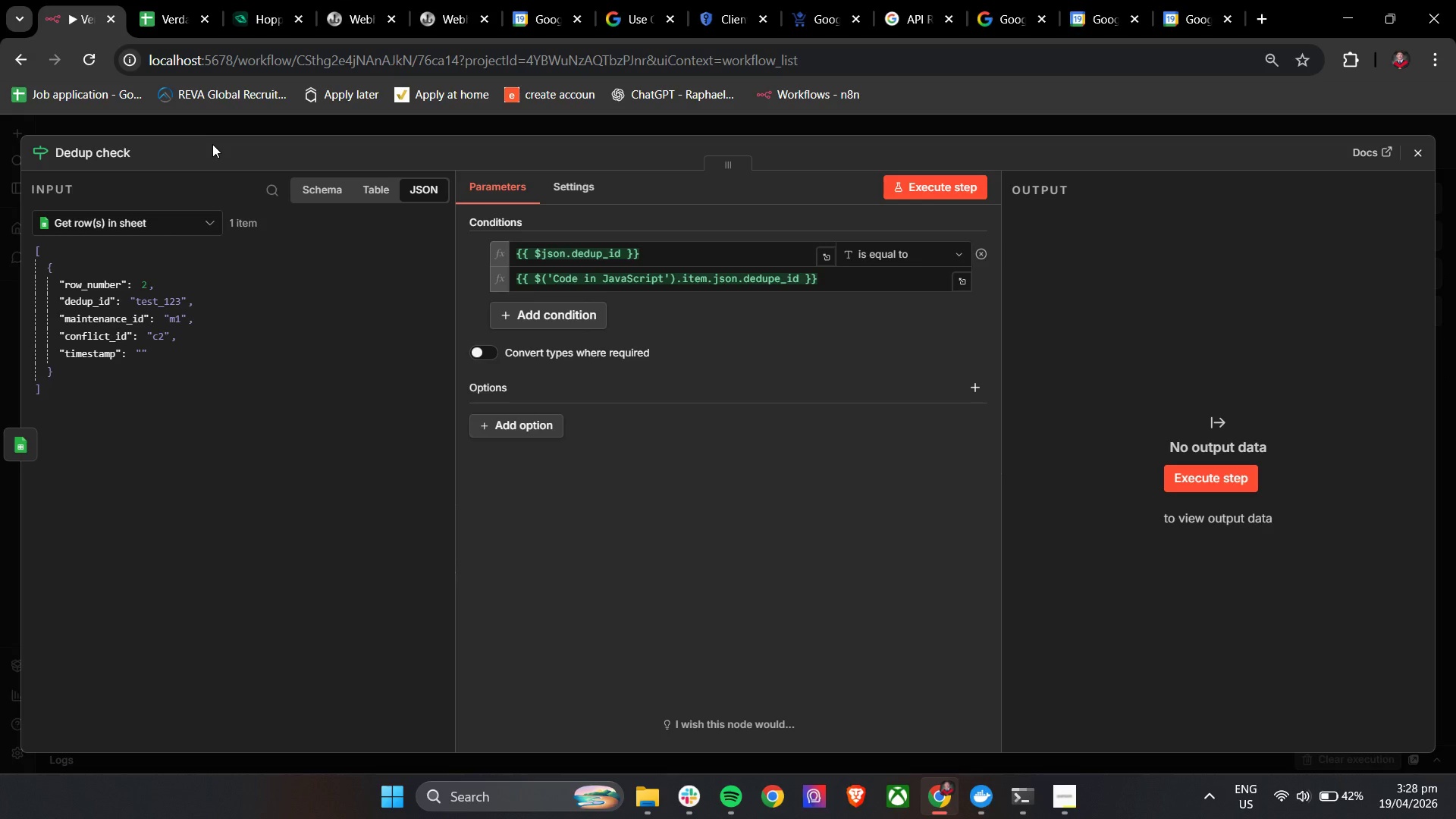 
wait(91.64)
 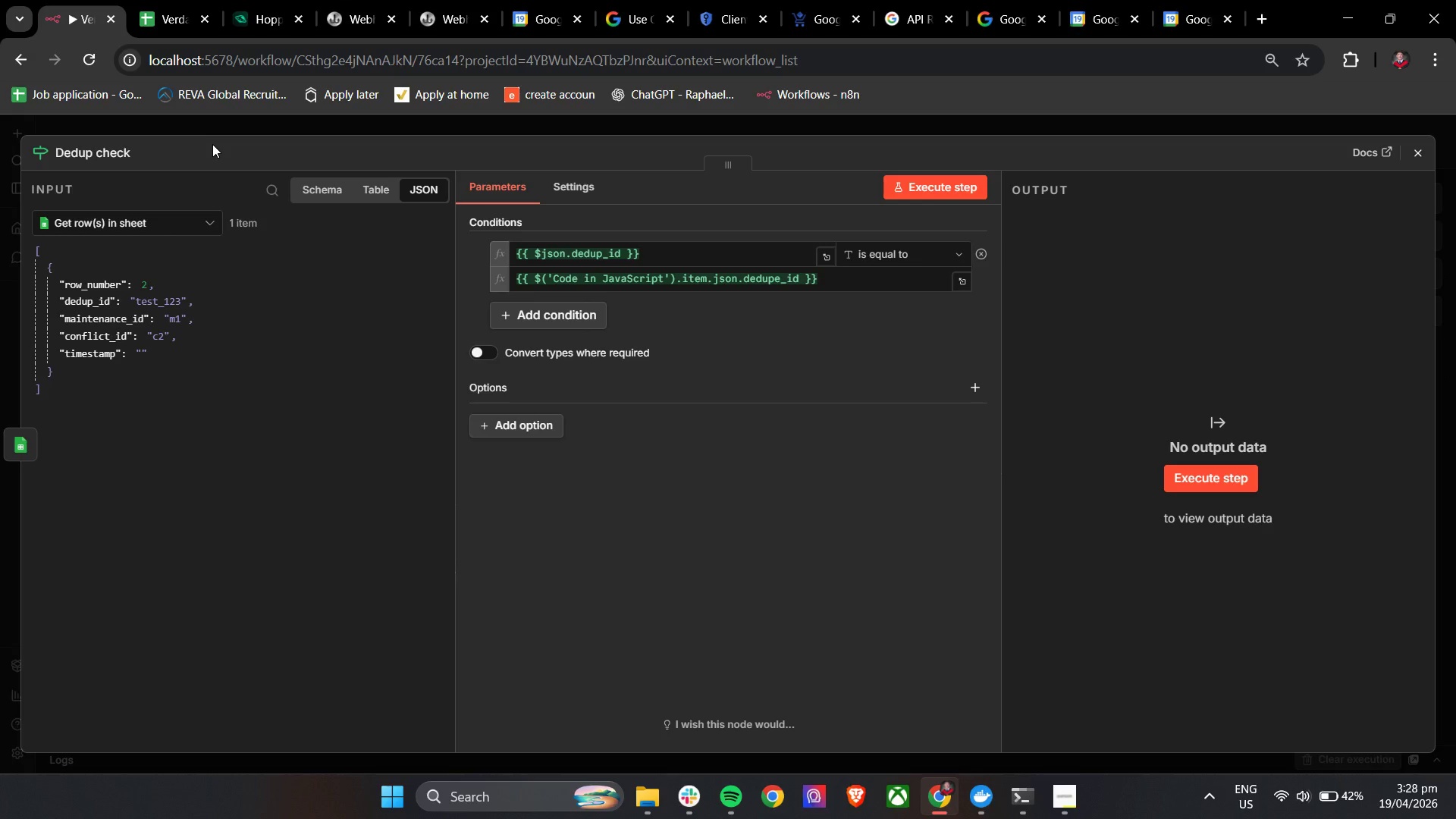 
double_click([642, 263])
 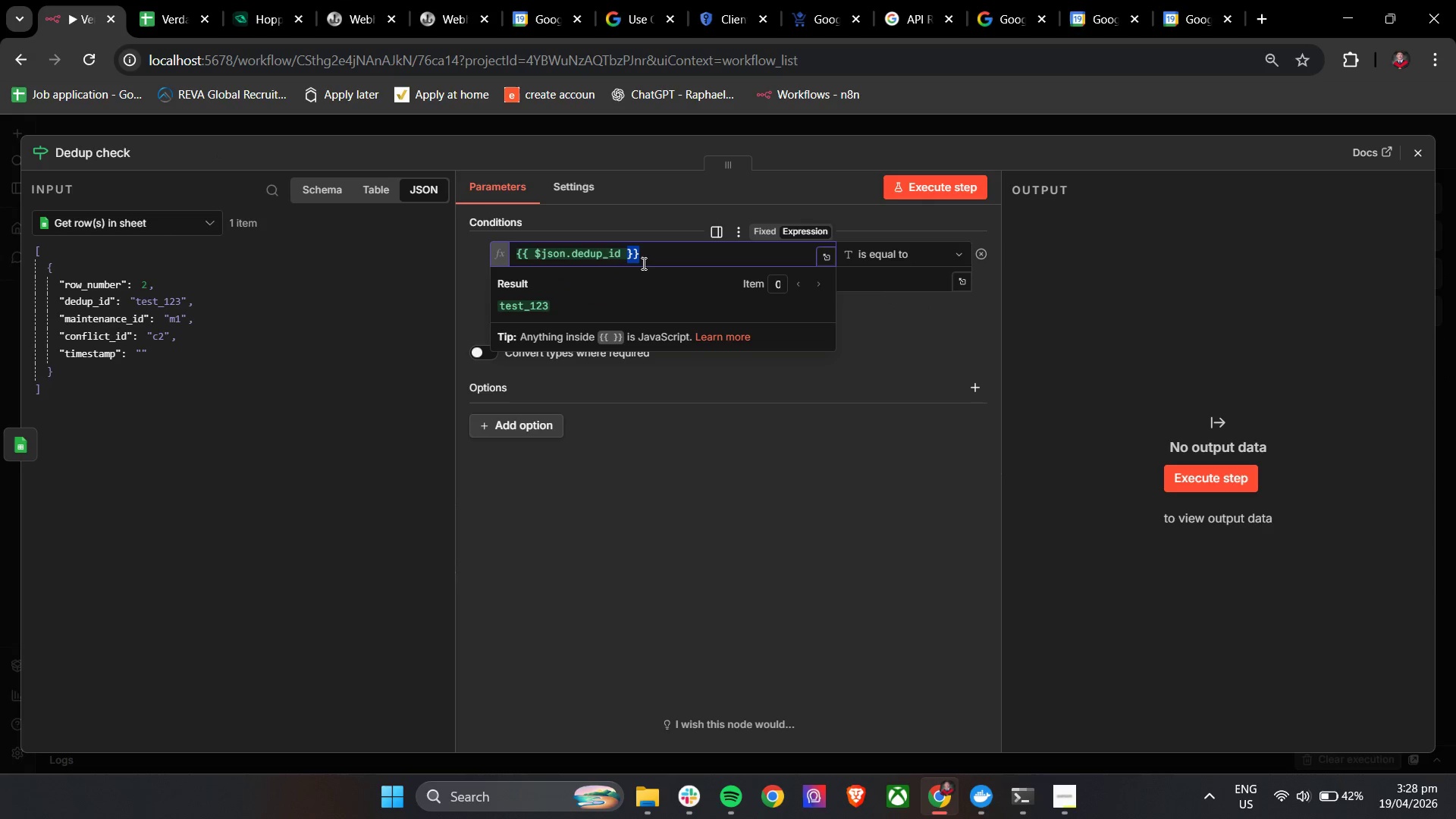 
triple_click([642, 263])
 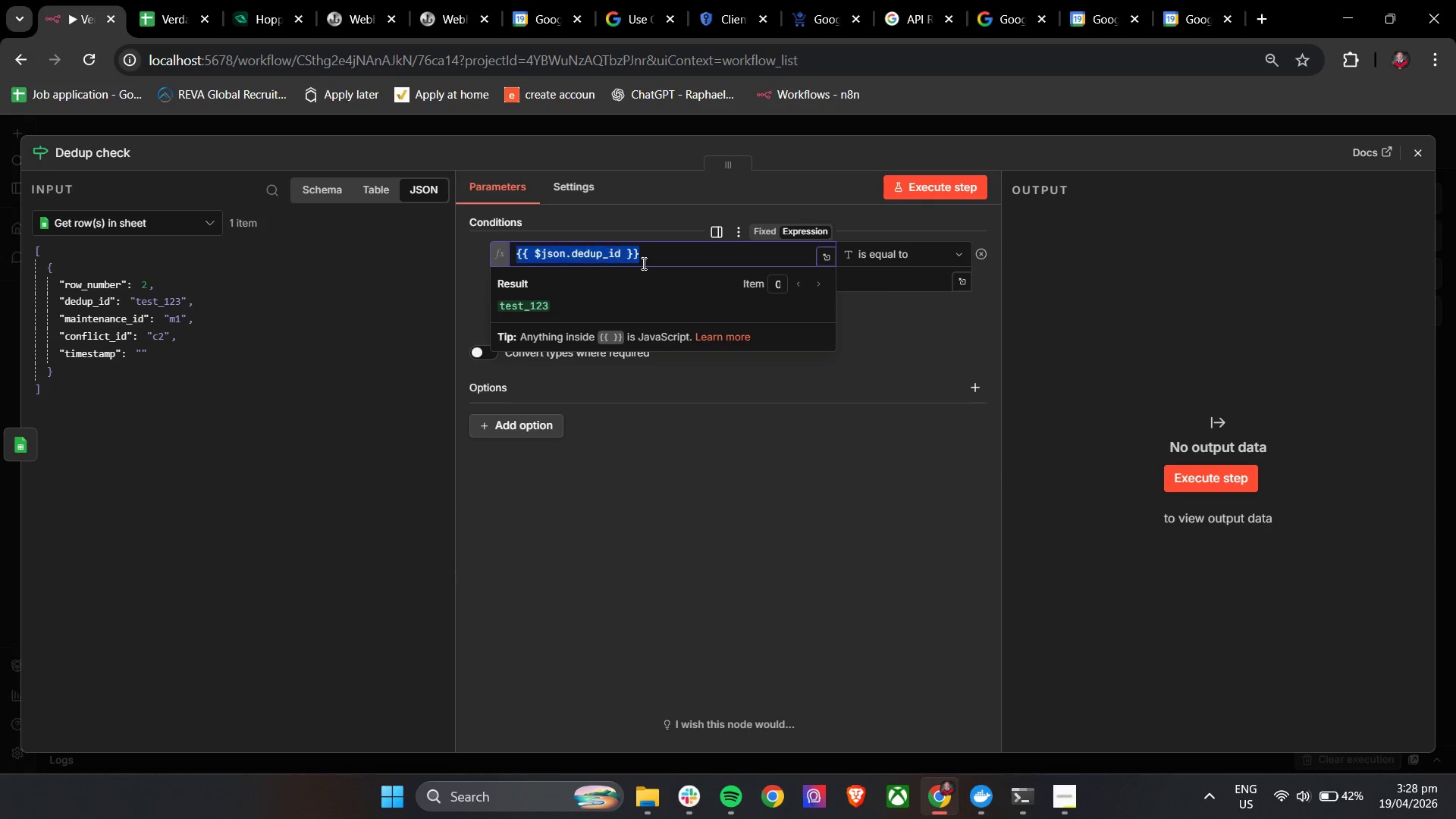 
triple_click([642, 263])
 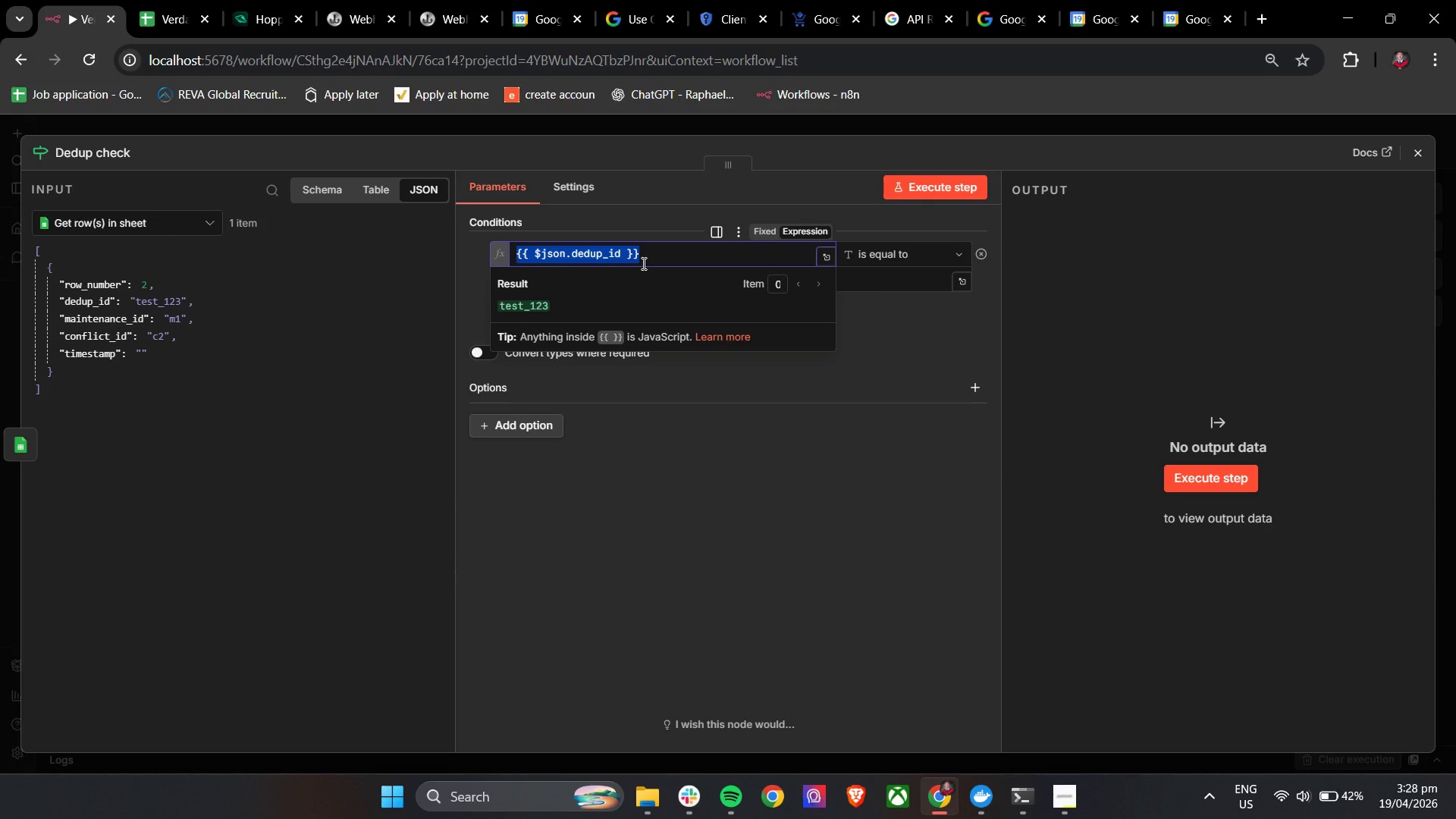 
key(Backspace)
 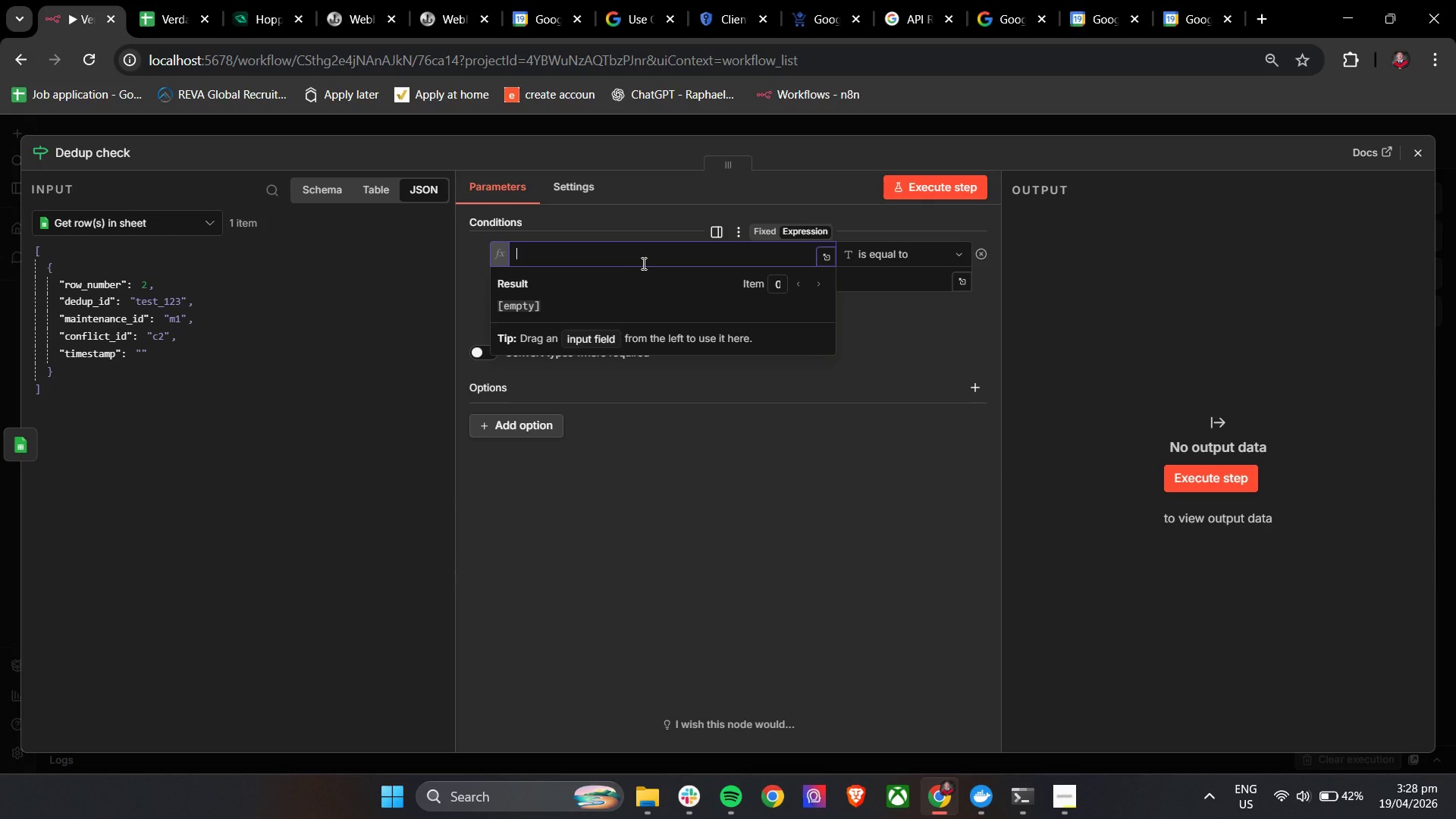 
wait(11.55)
 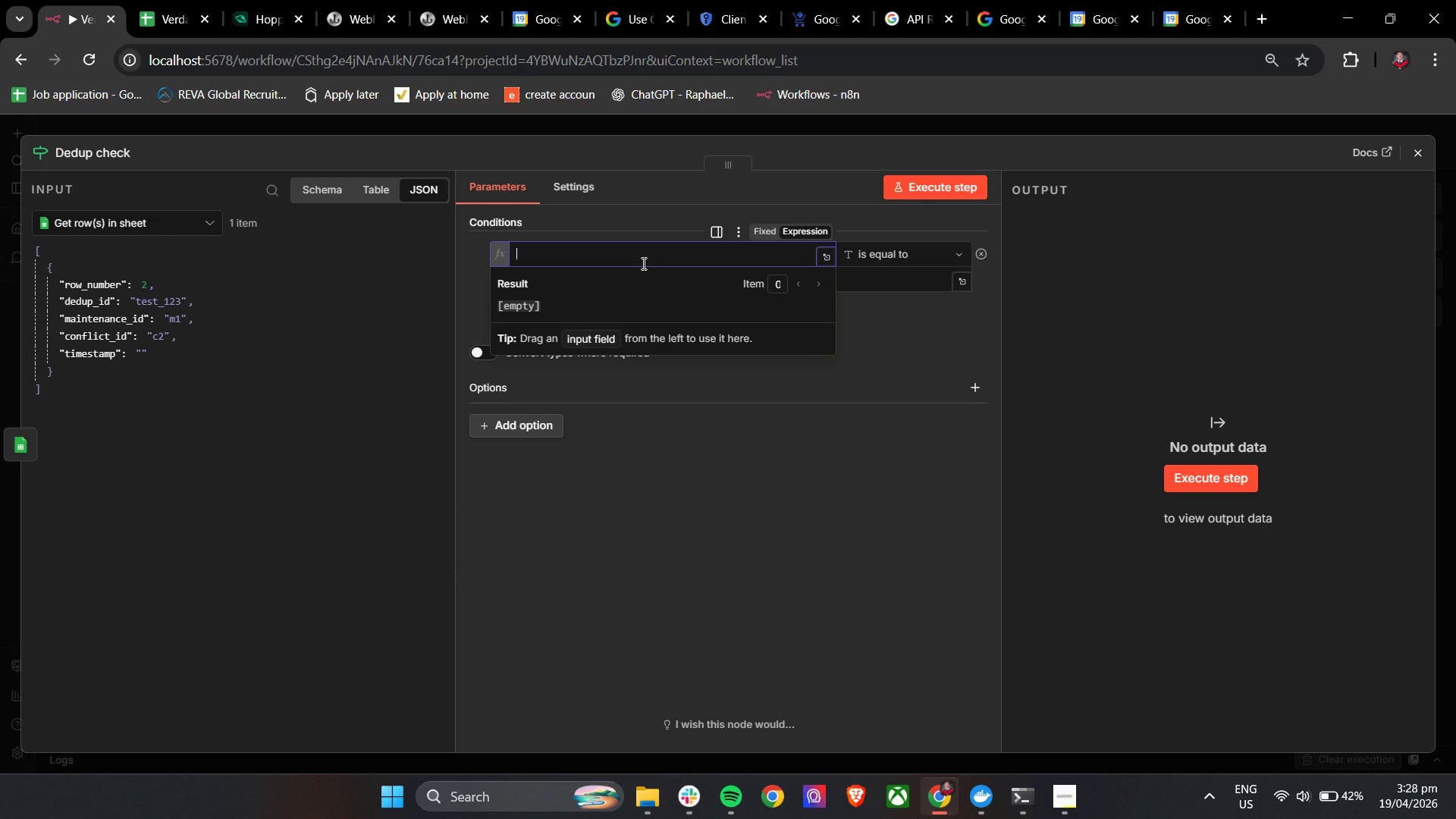 
double_click([694, 275])
 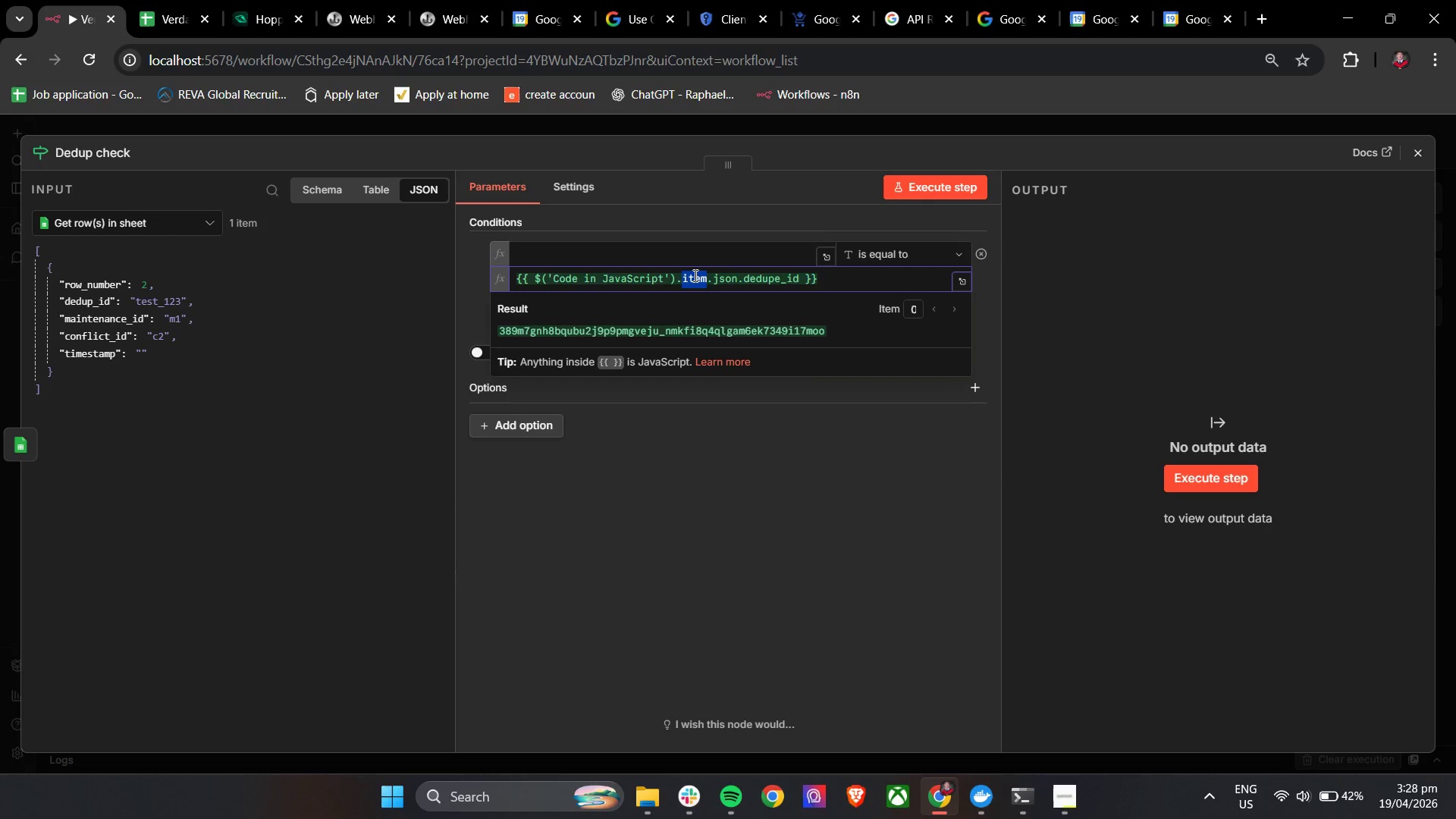 
triple_click([694, 275])
 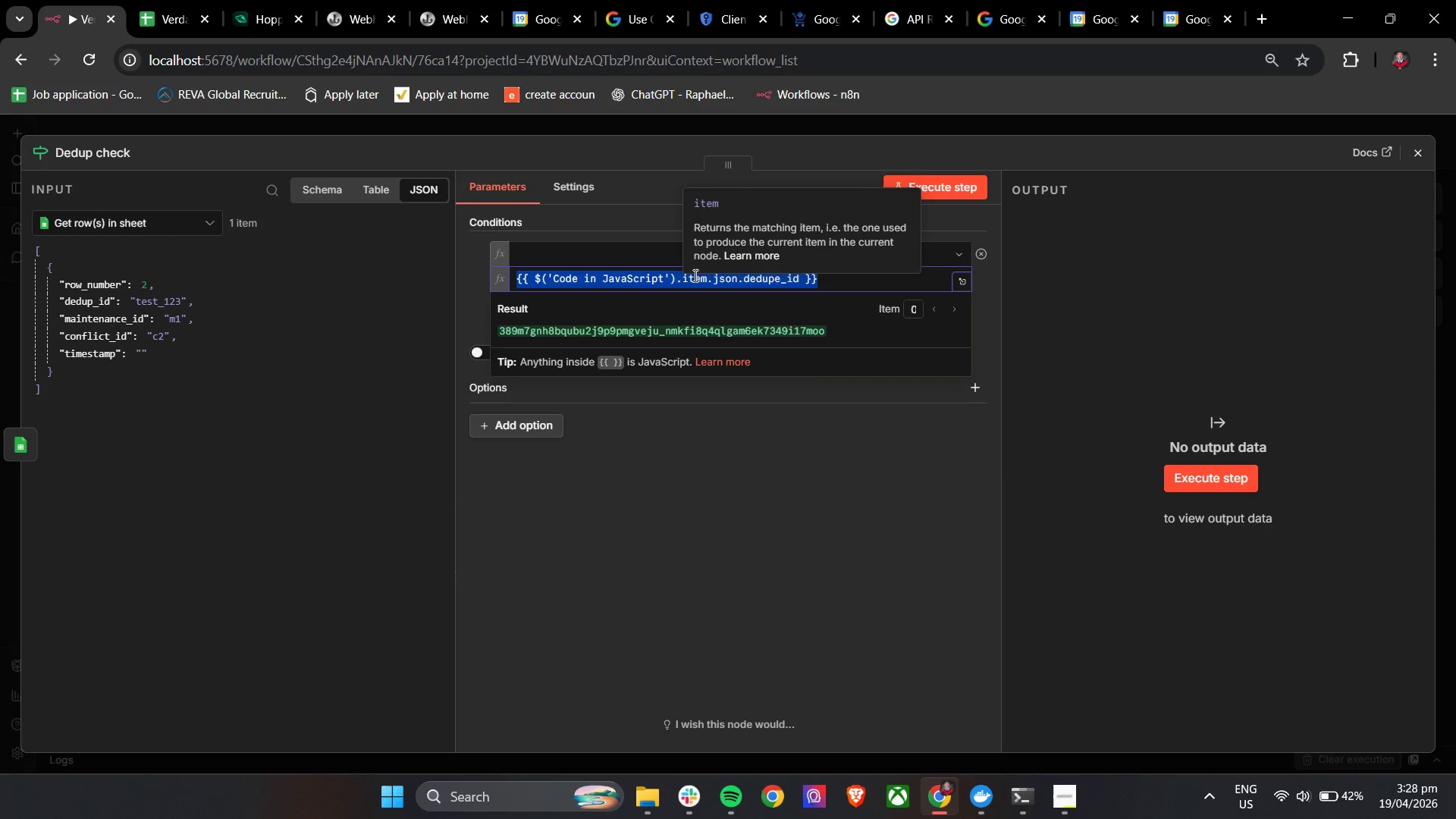 
key(Backspace)
 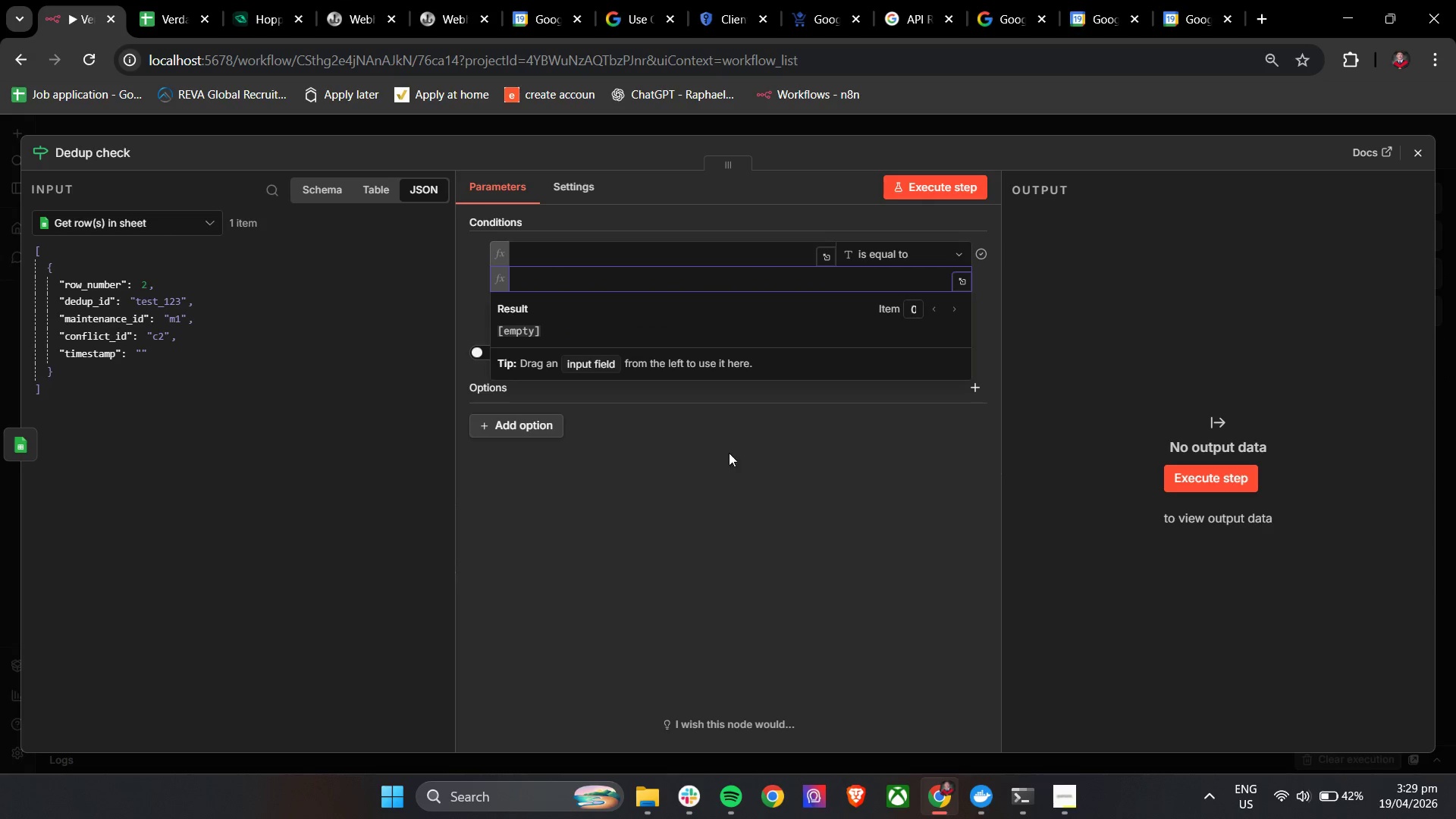 
left_click([720, 481])
 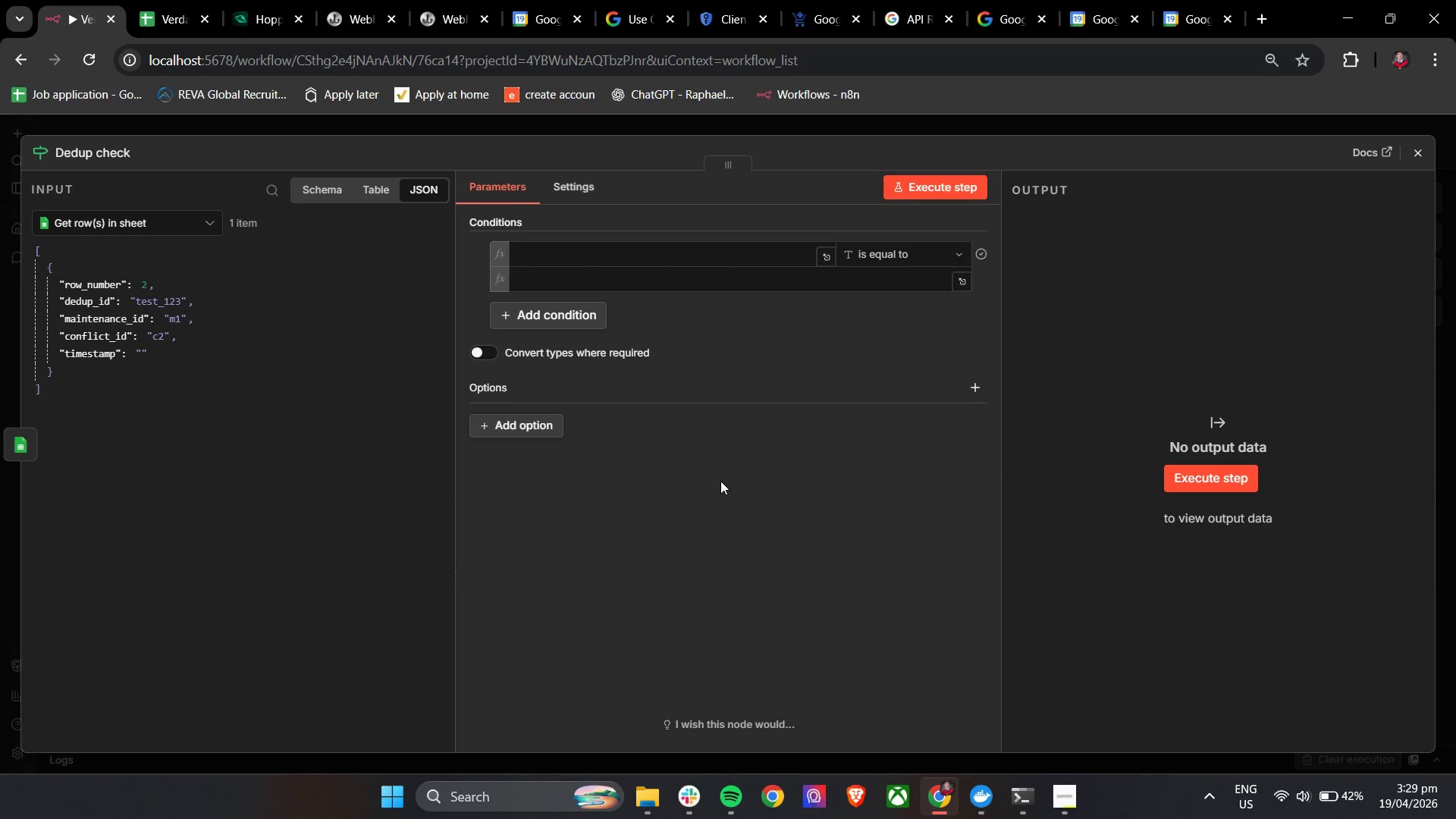 
wait(40.86)
 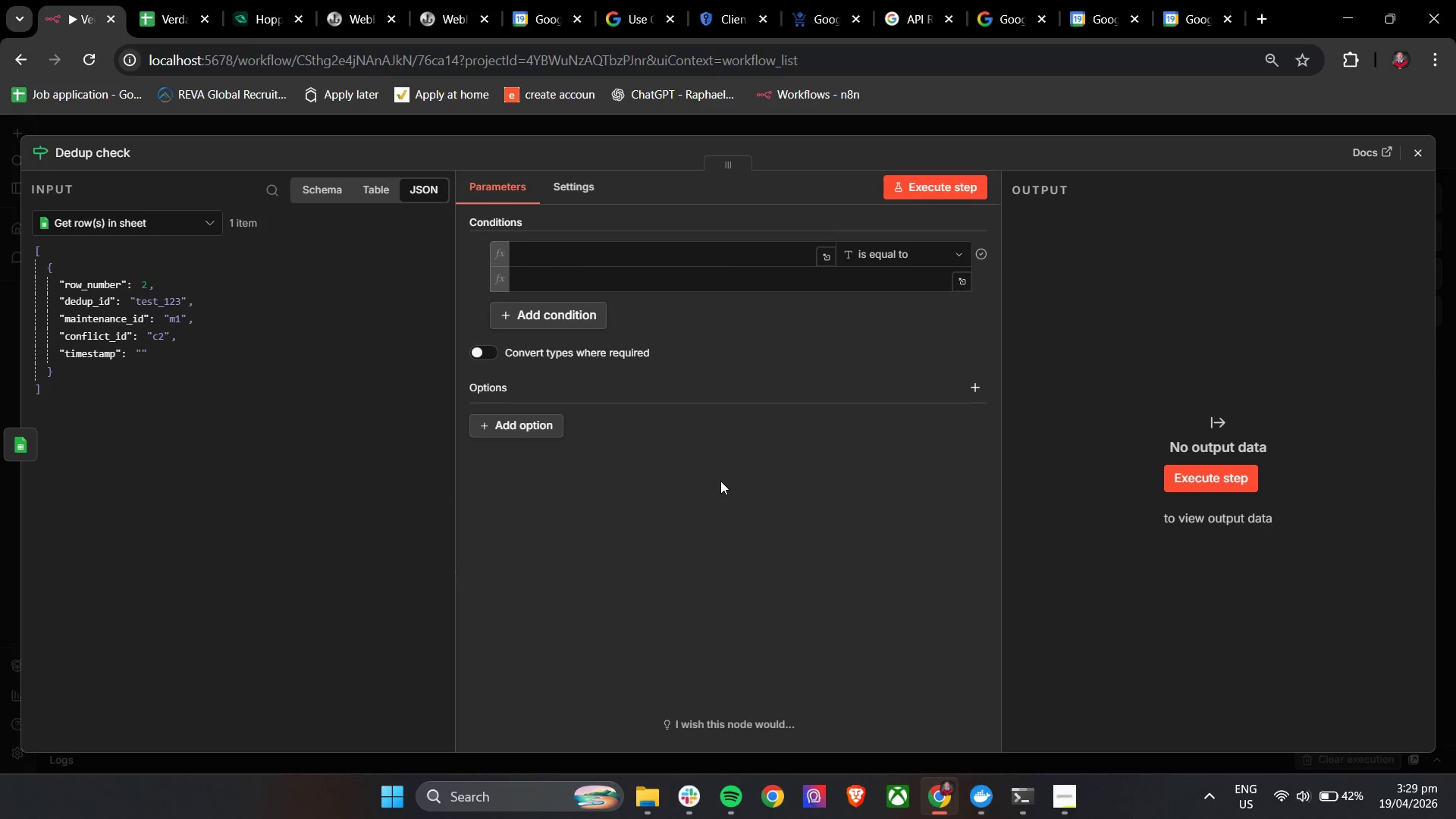 
left_click([624, 254])
 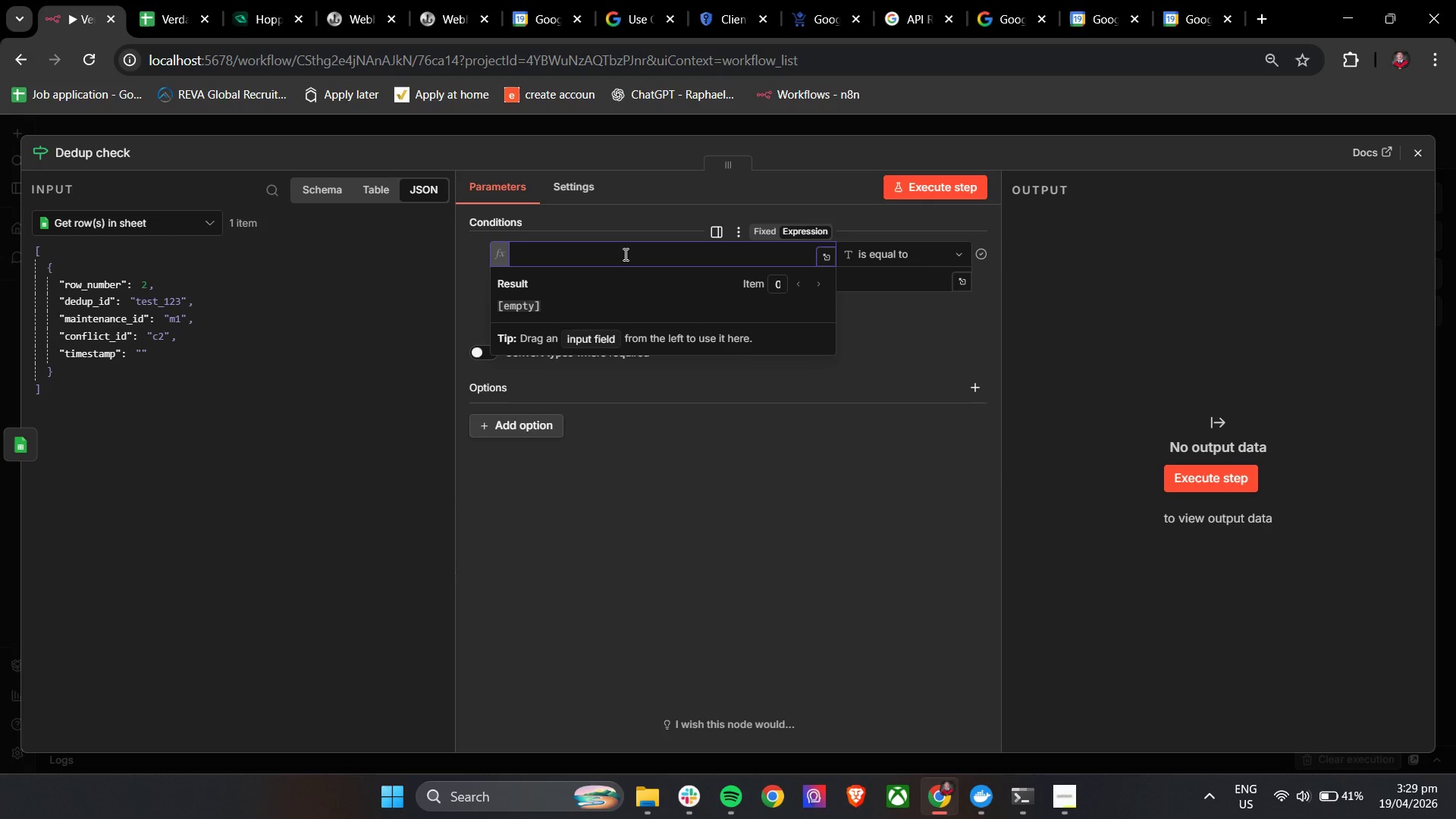 
type({{$item('Get row(s)
 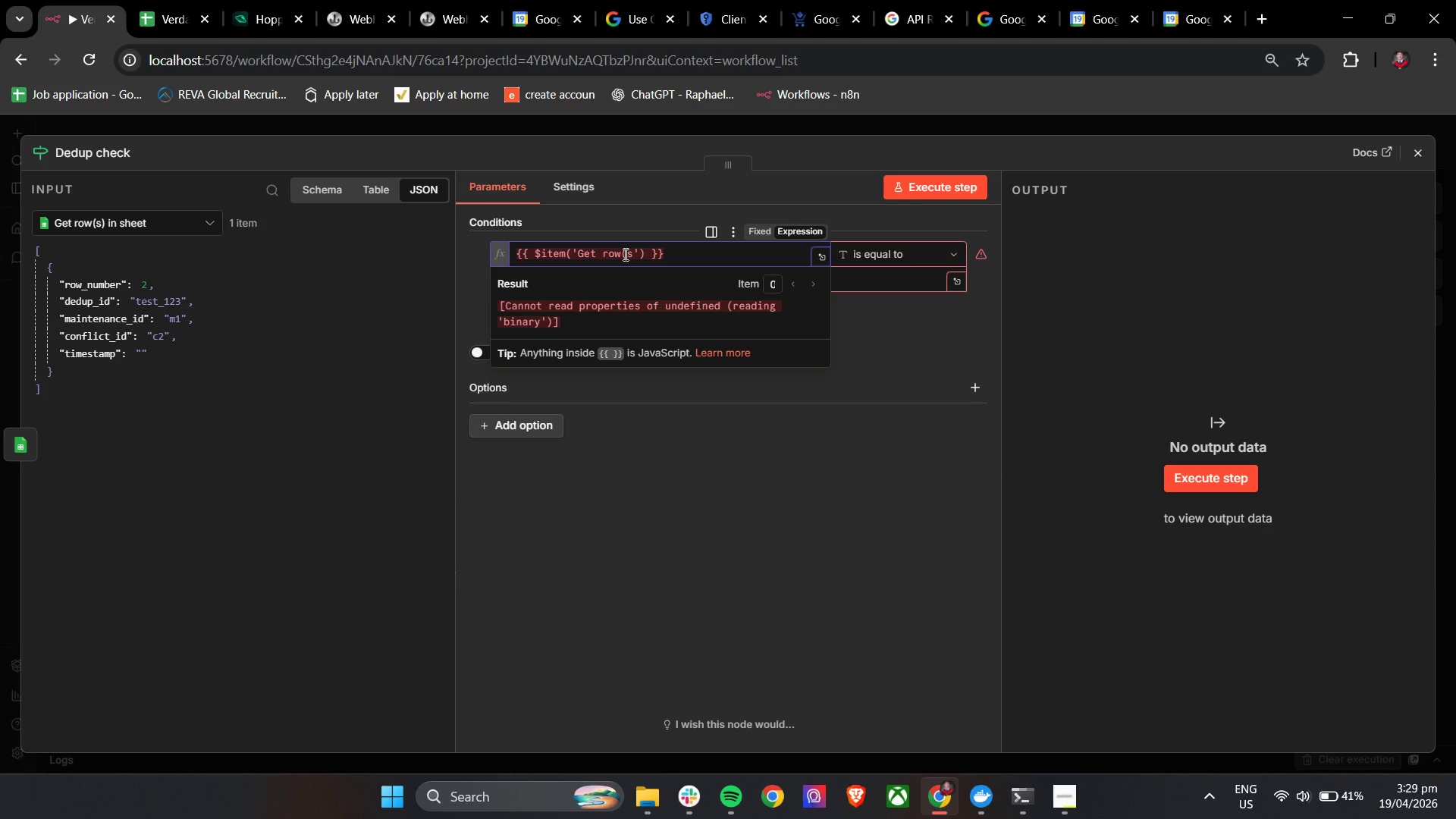 
type() in sheet)
 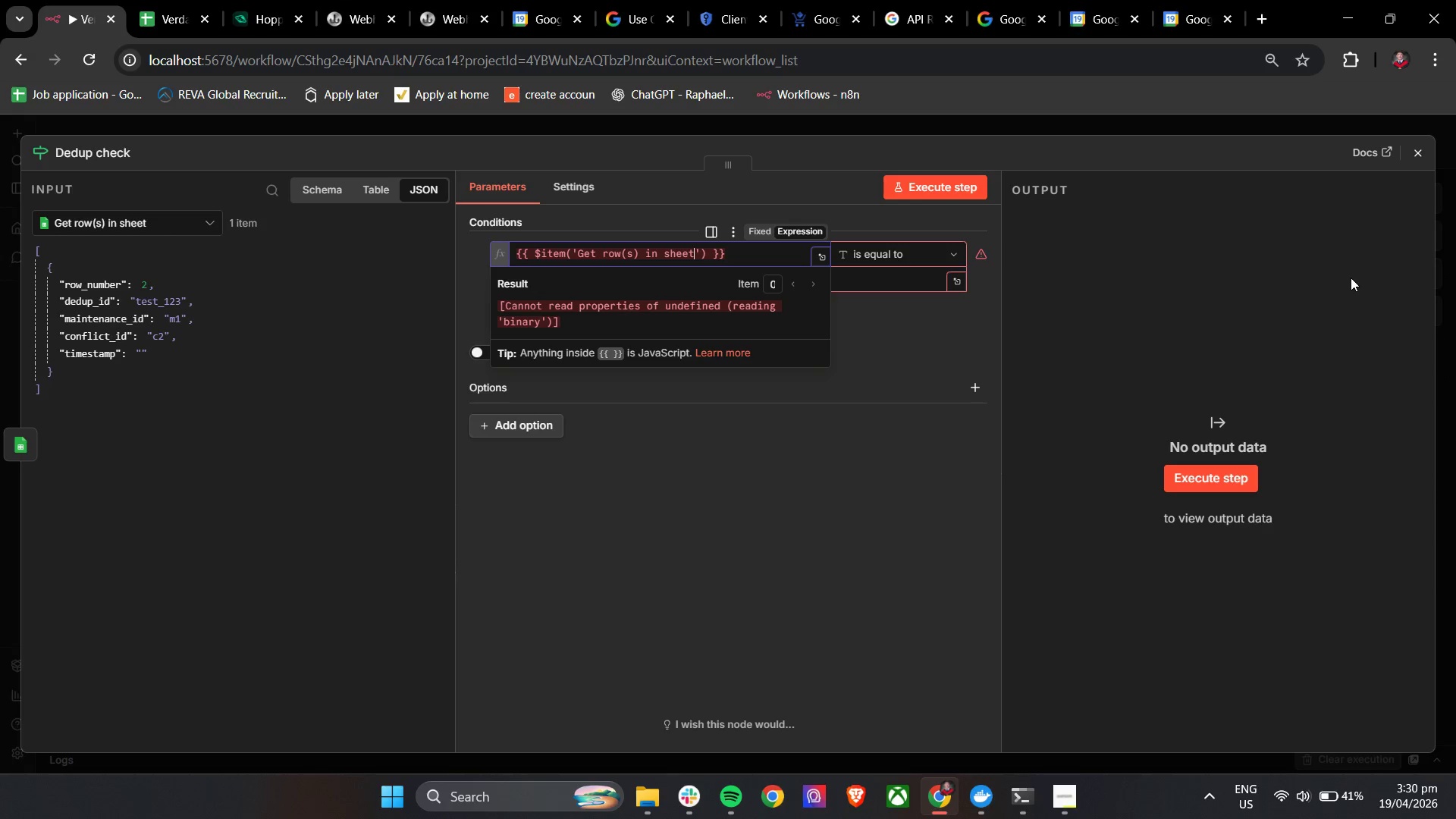 
key(ArrowRight)
 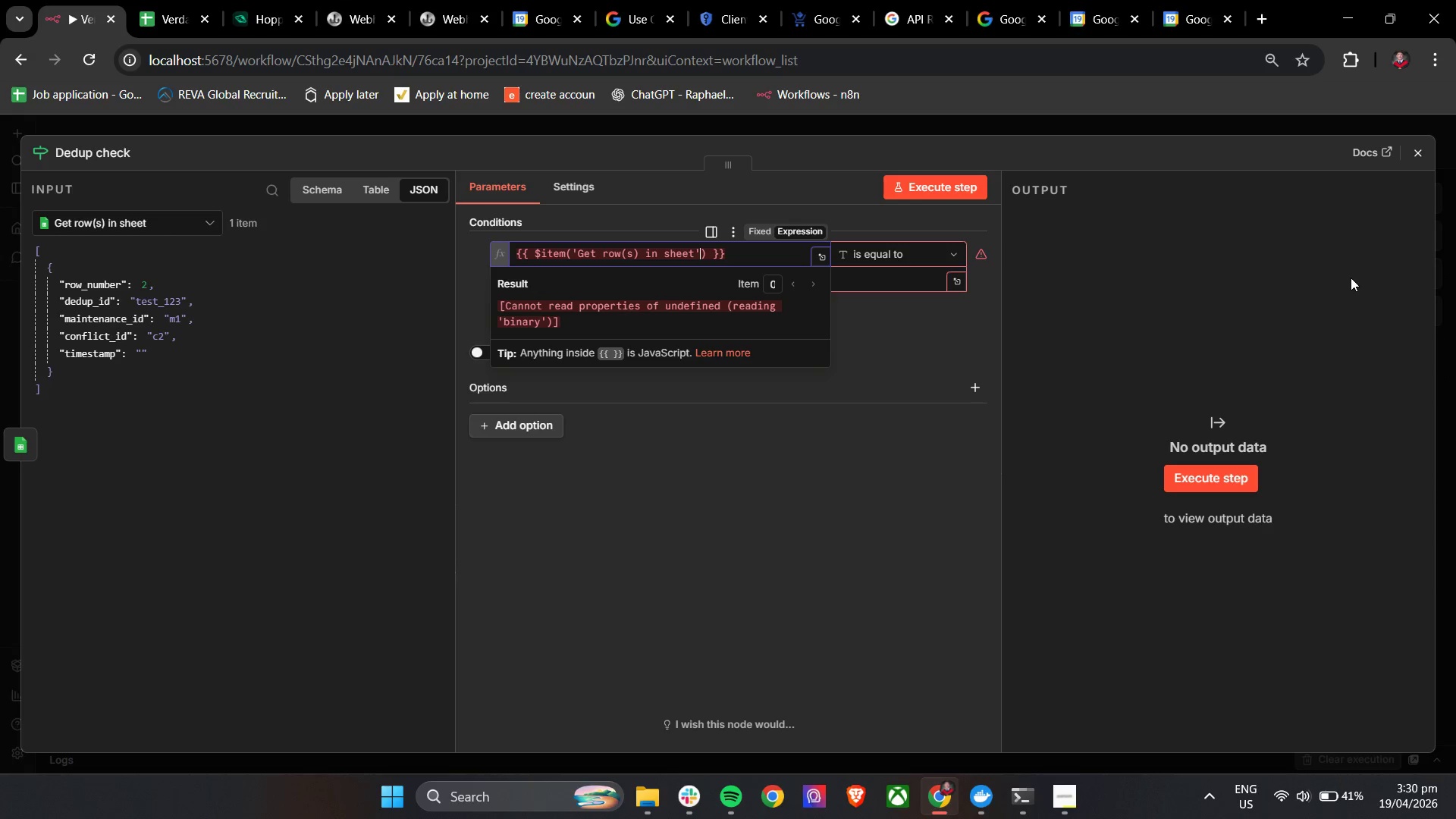 
key(ArrowRight)
 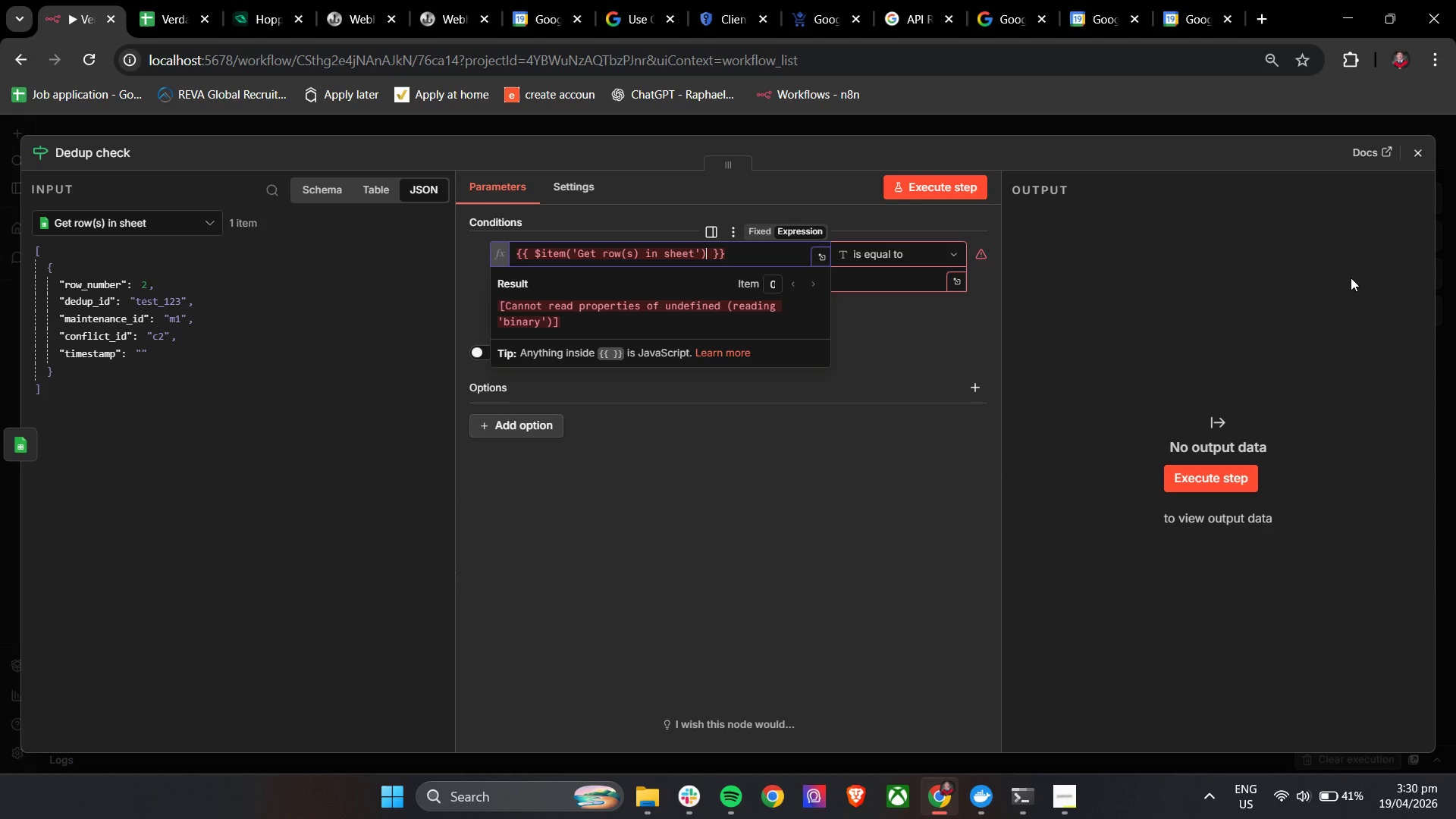 
type(,length.)
key(Backspace)
type( > 0)
 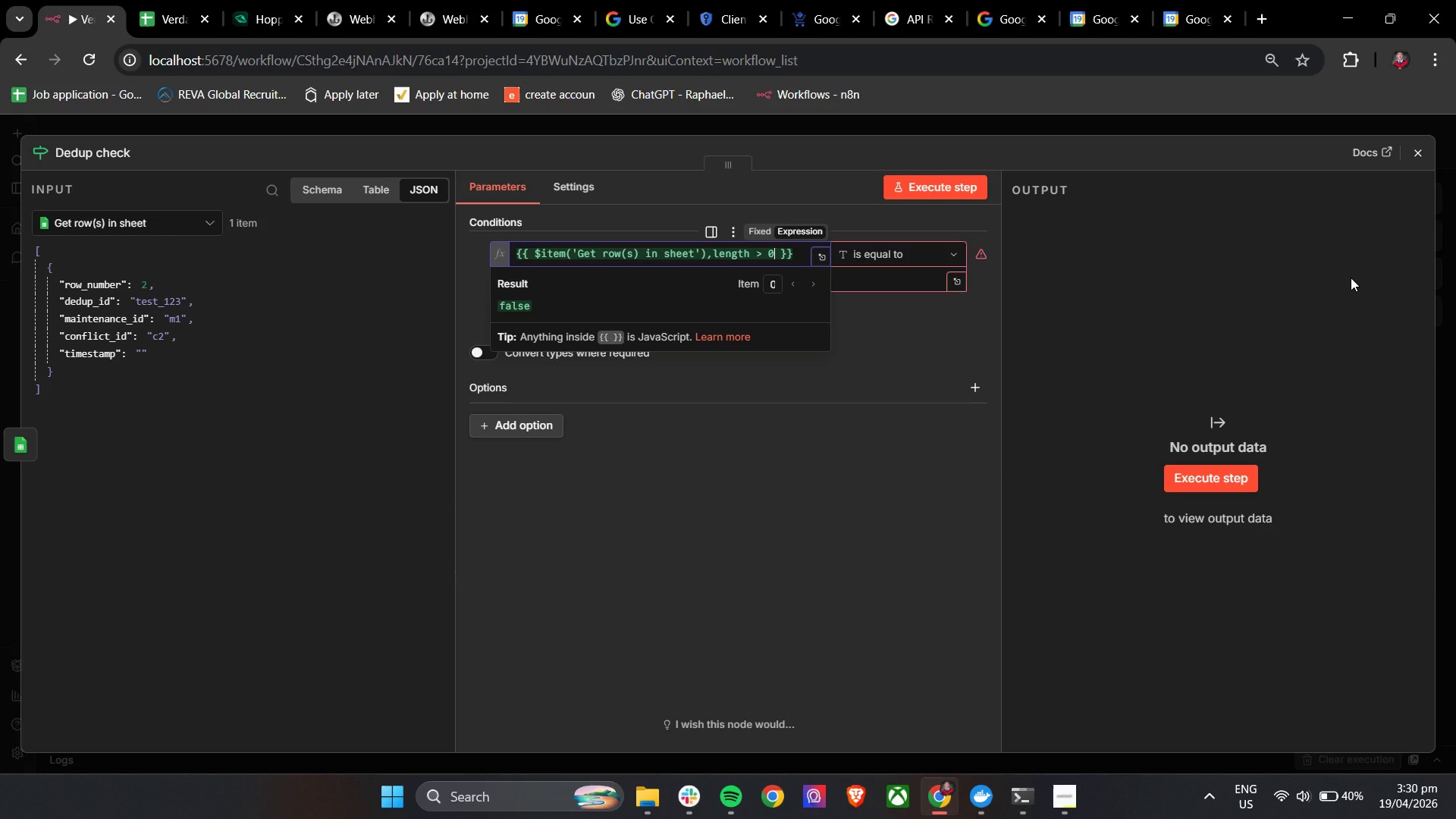 
left_click([852, 321])
 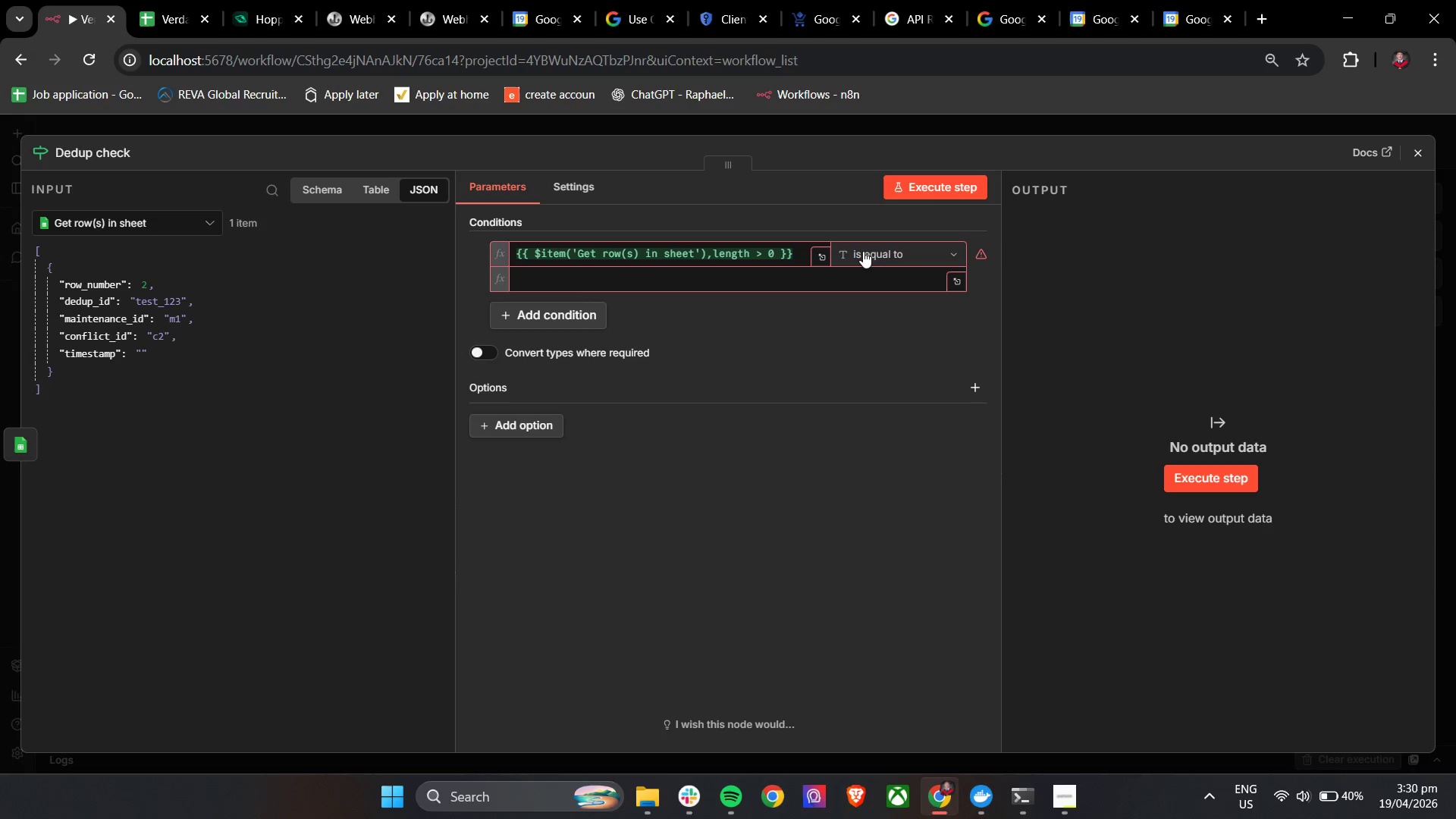 
left_click([866, 244])
 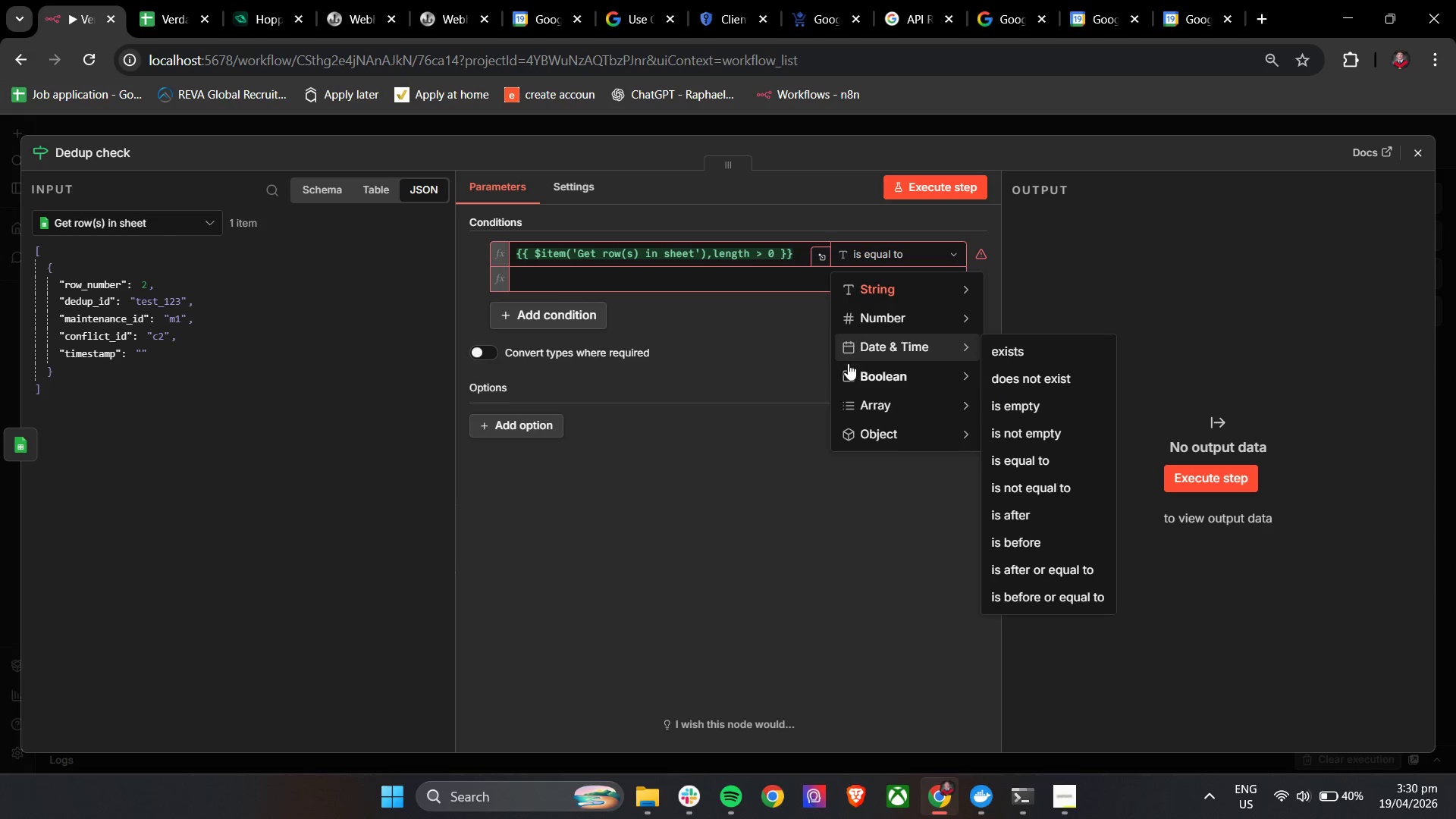 
wait(5.27)
 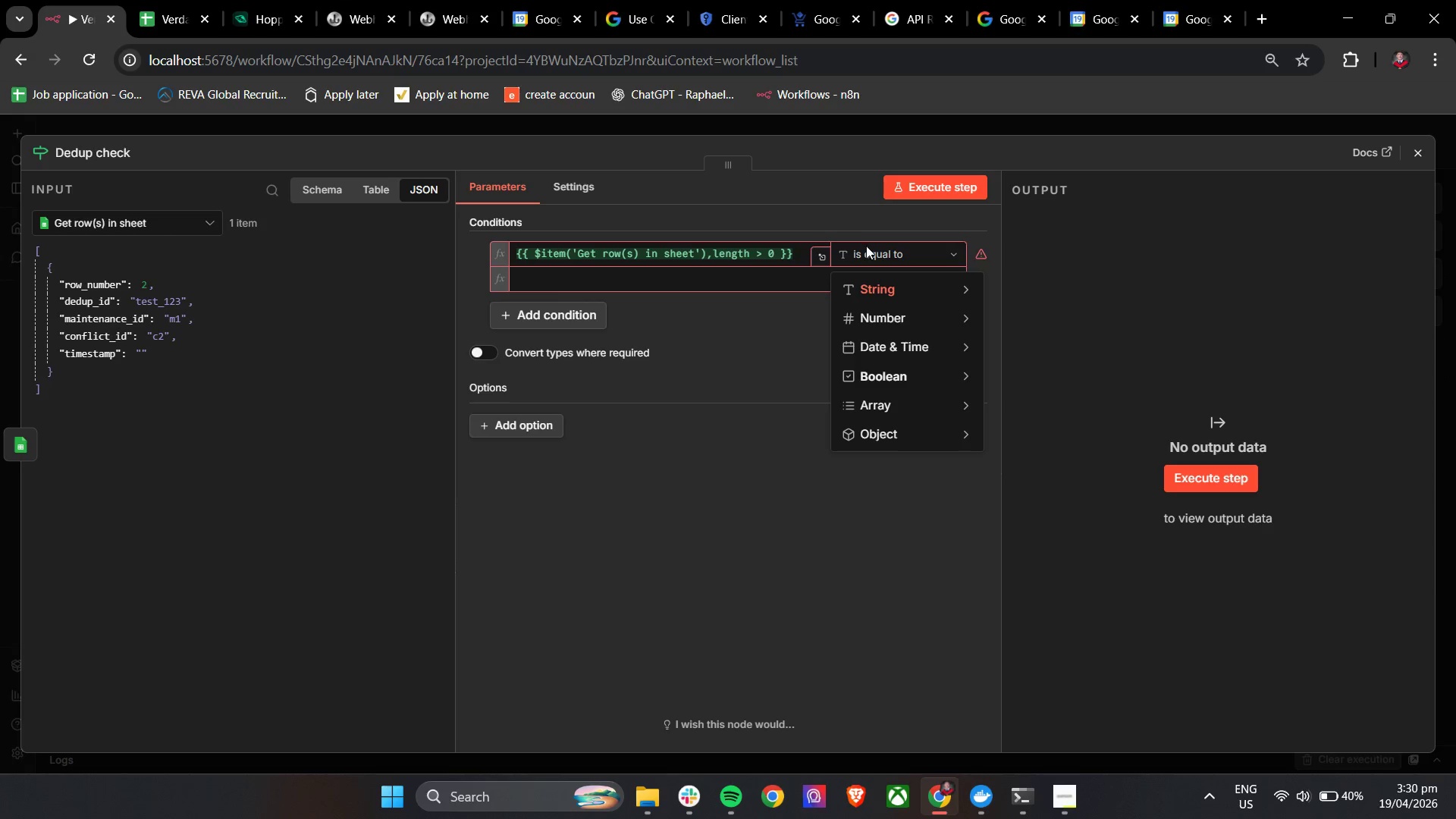 
left_click([756, 256])
 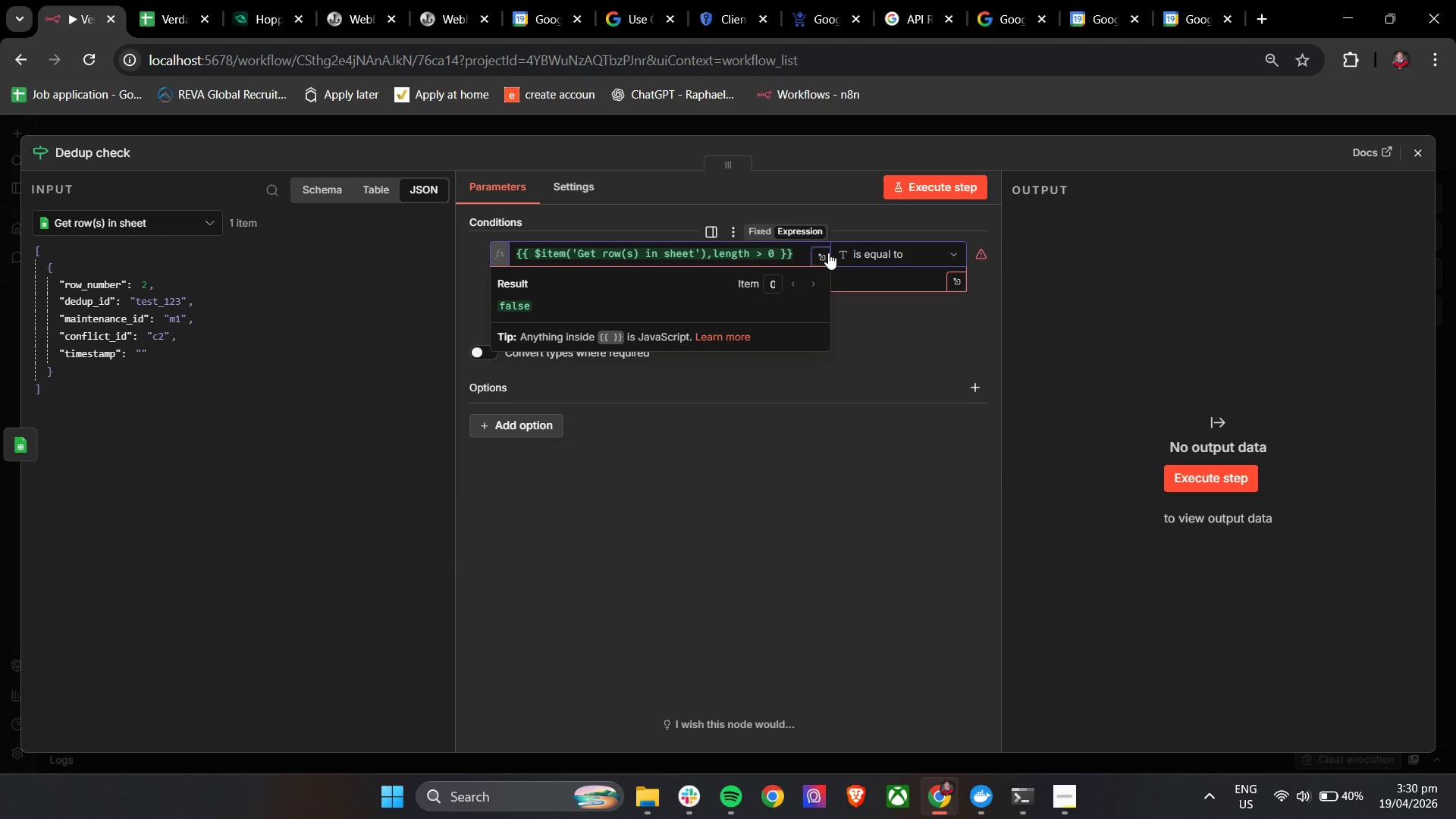 
left_click([852, 253])
 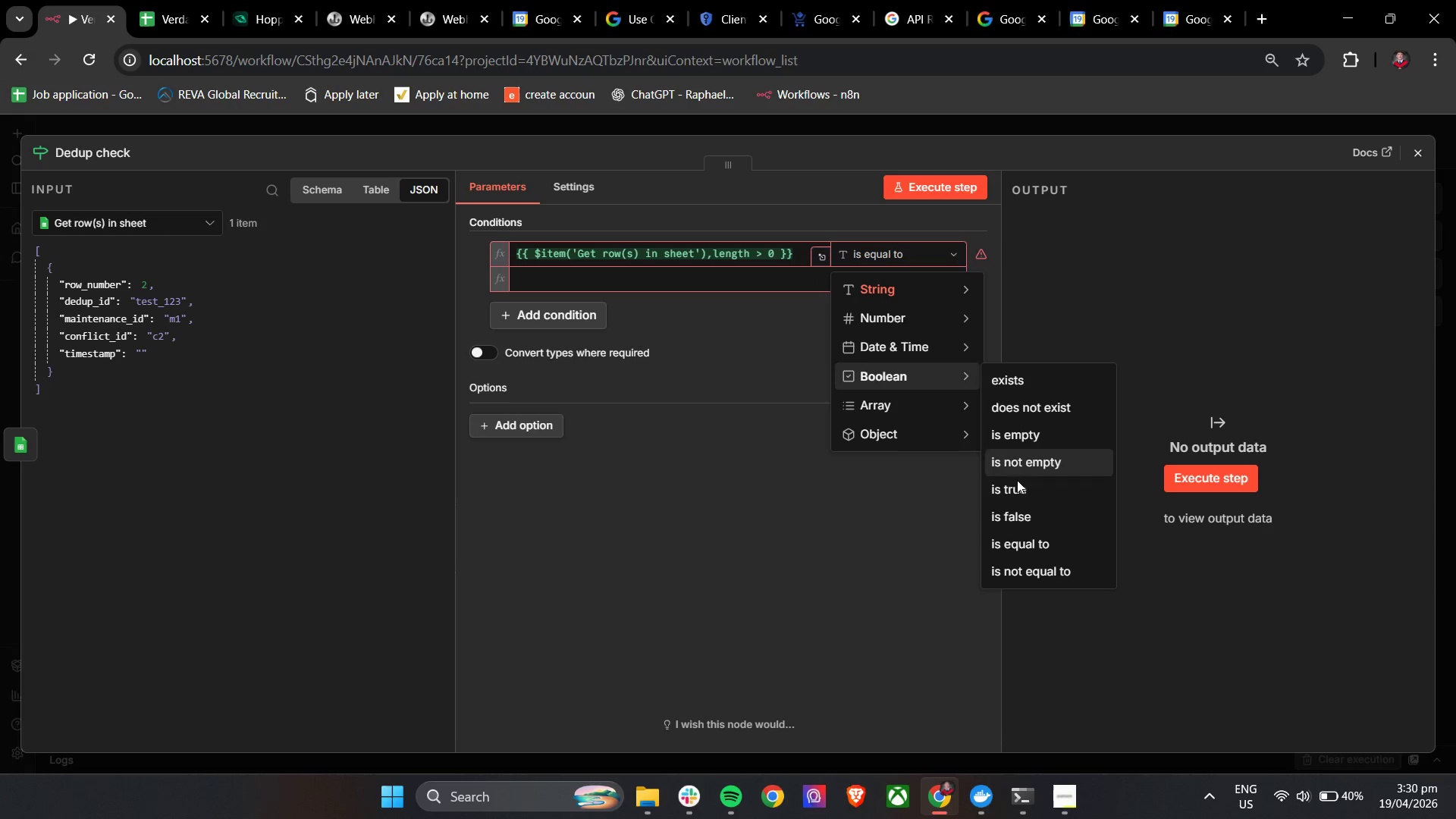 
left_click([798, 290])
 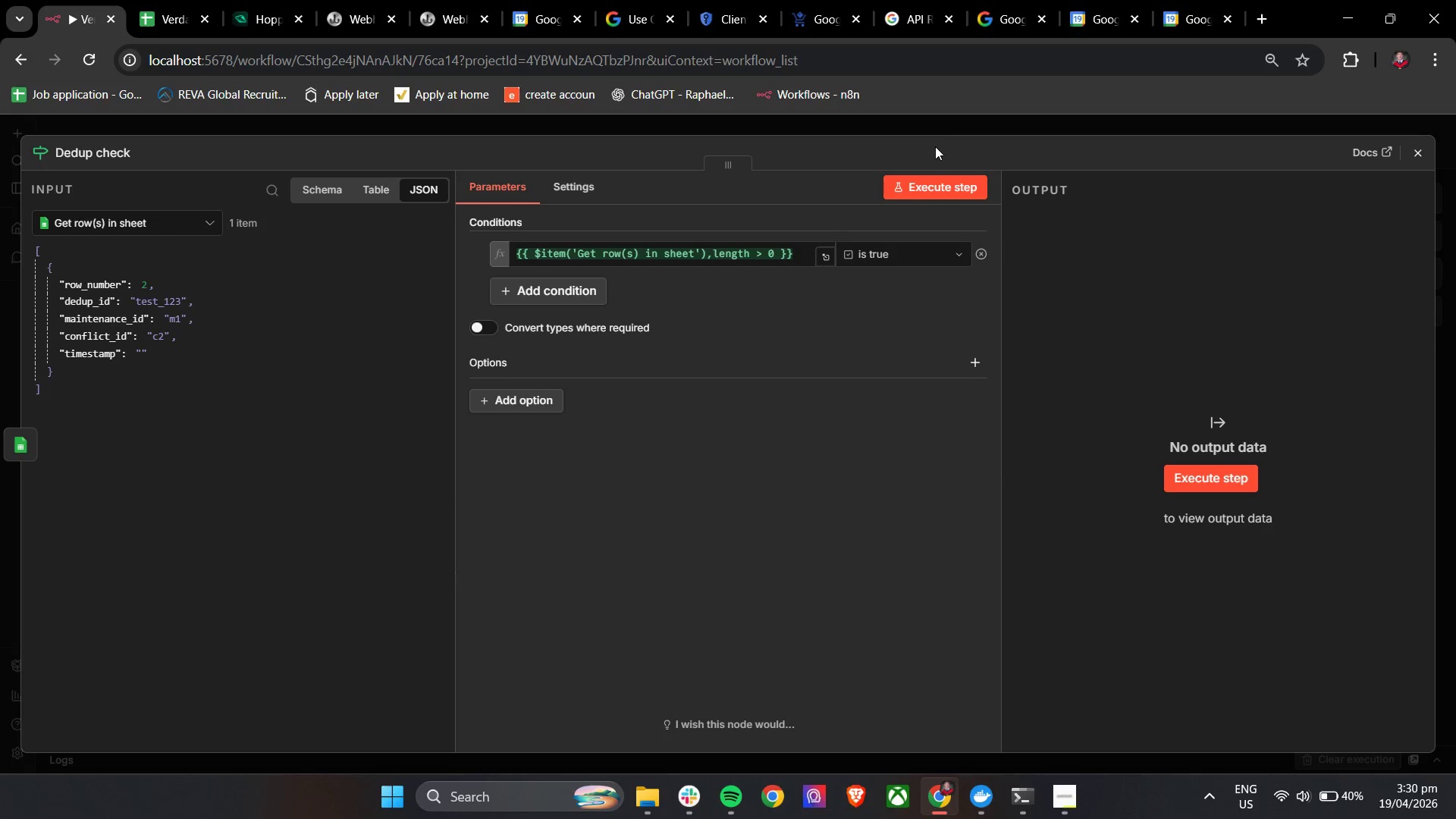 
wait(7.38)
 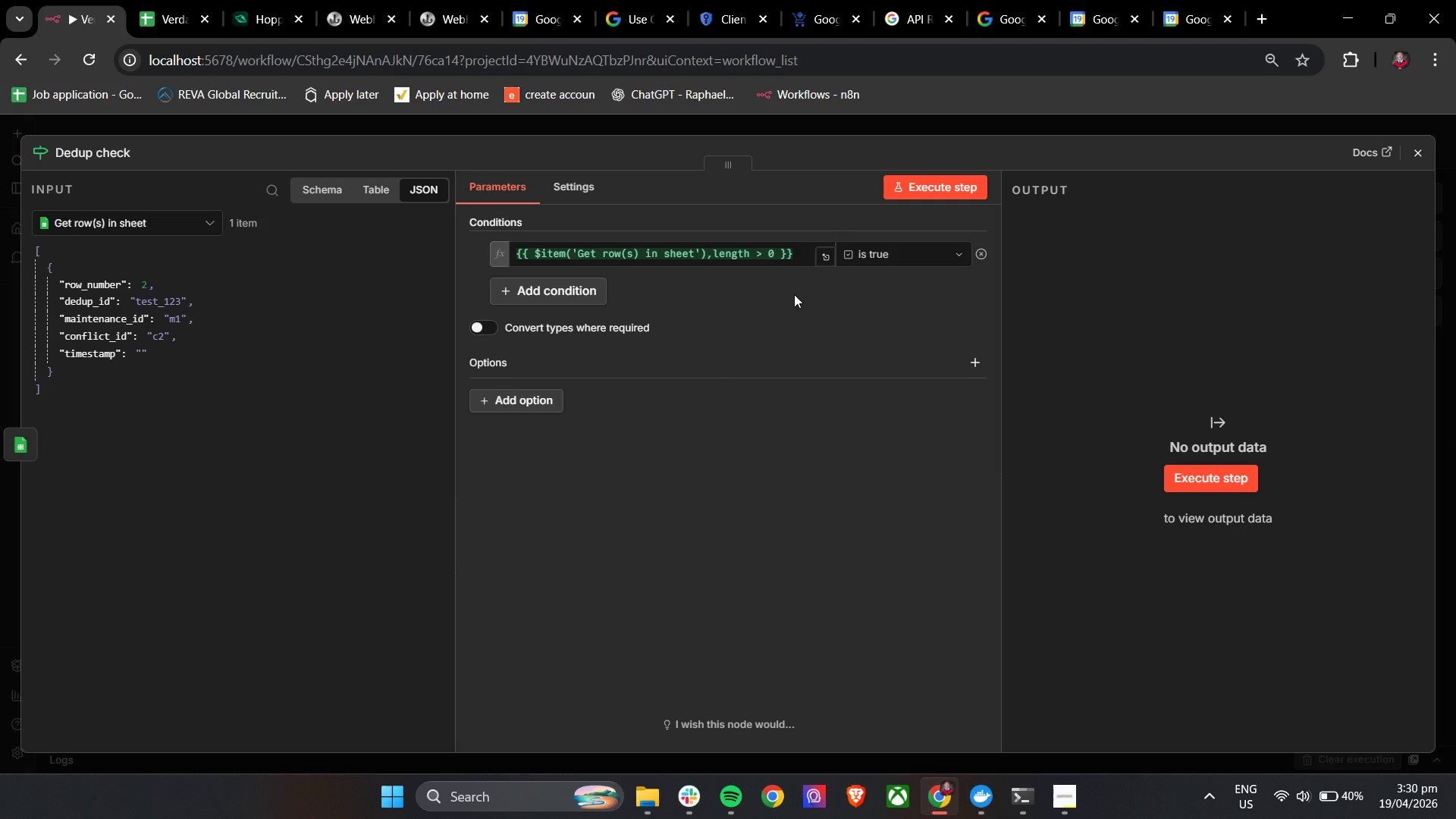 
left_click([934, 183])
 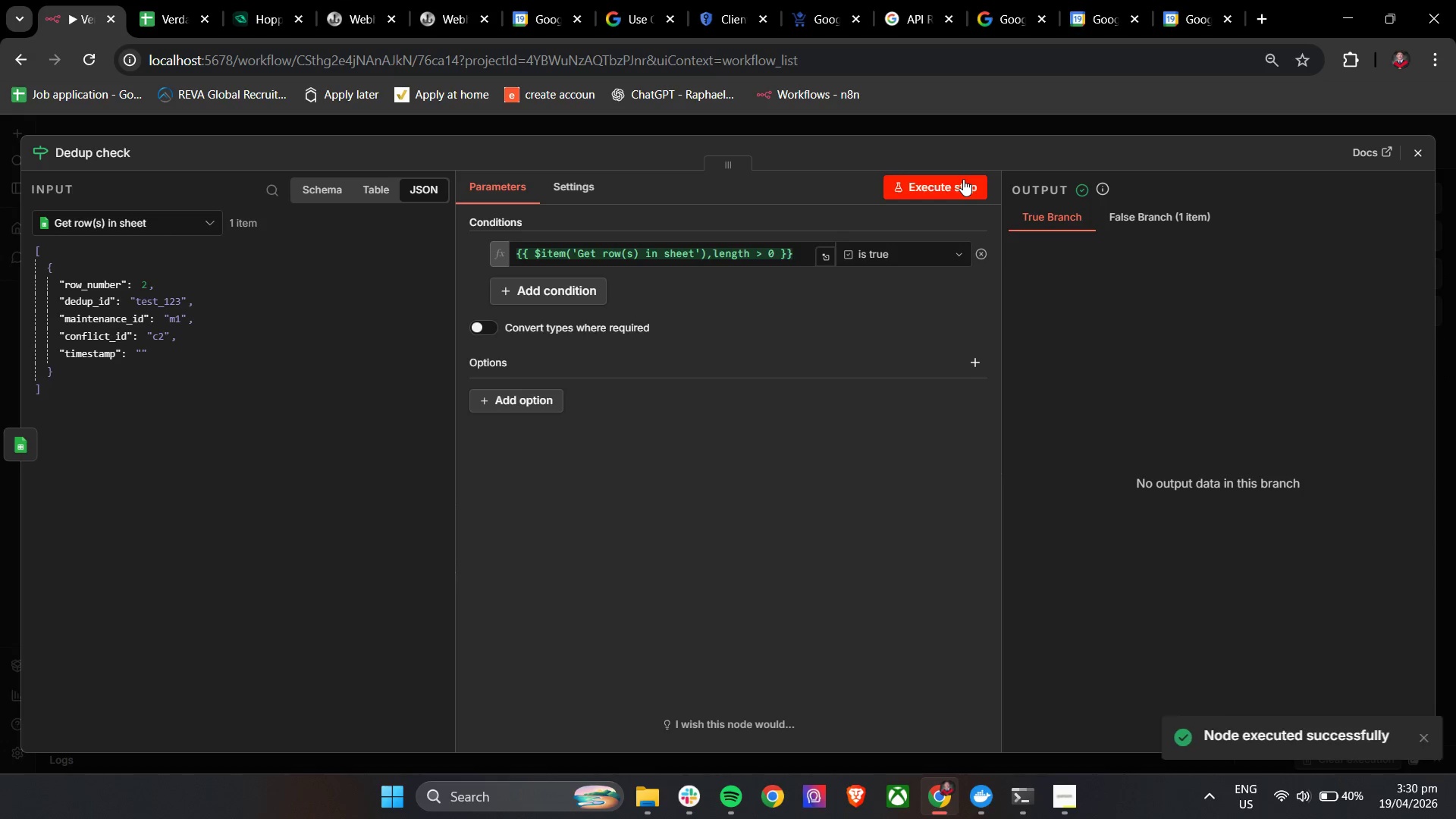 
mouse_move([947, 195])
 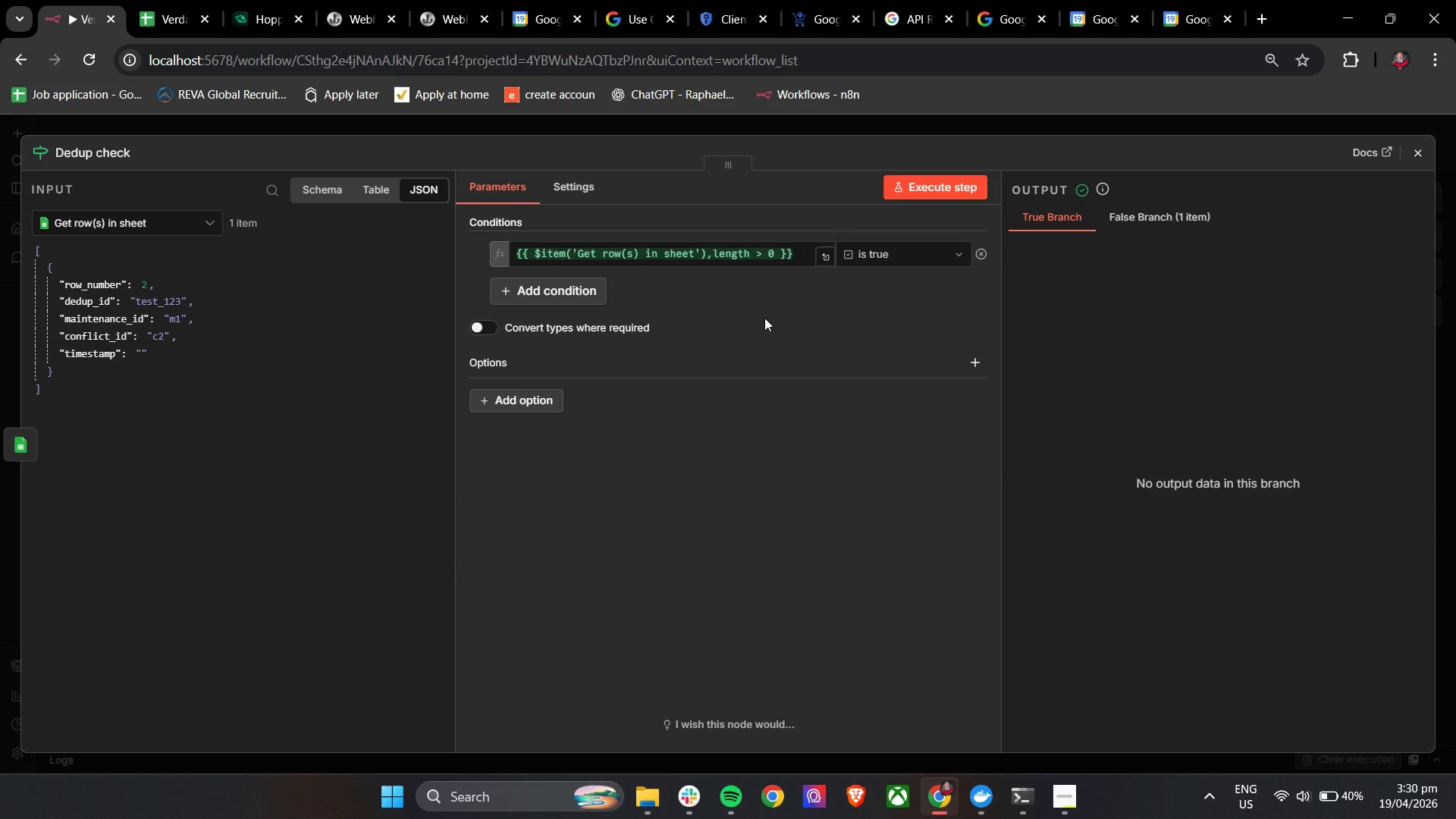 
left_click([763, 318])
 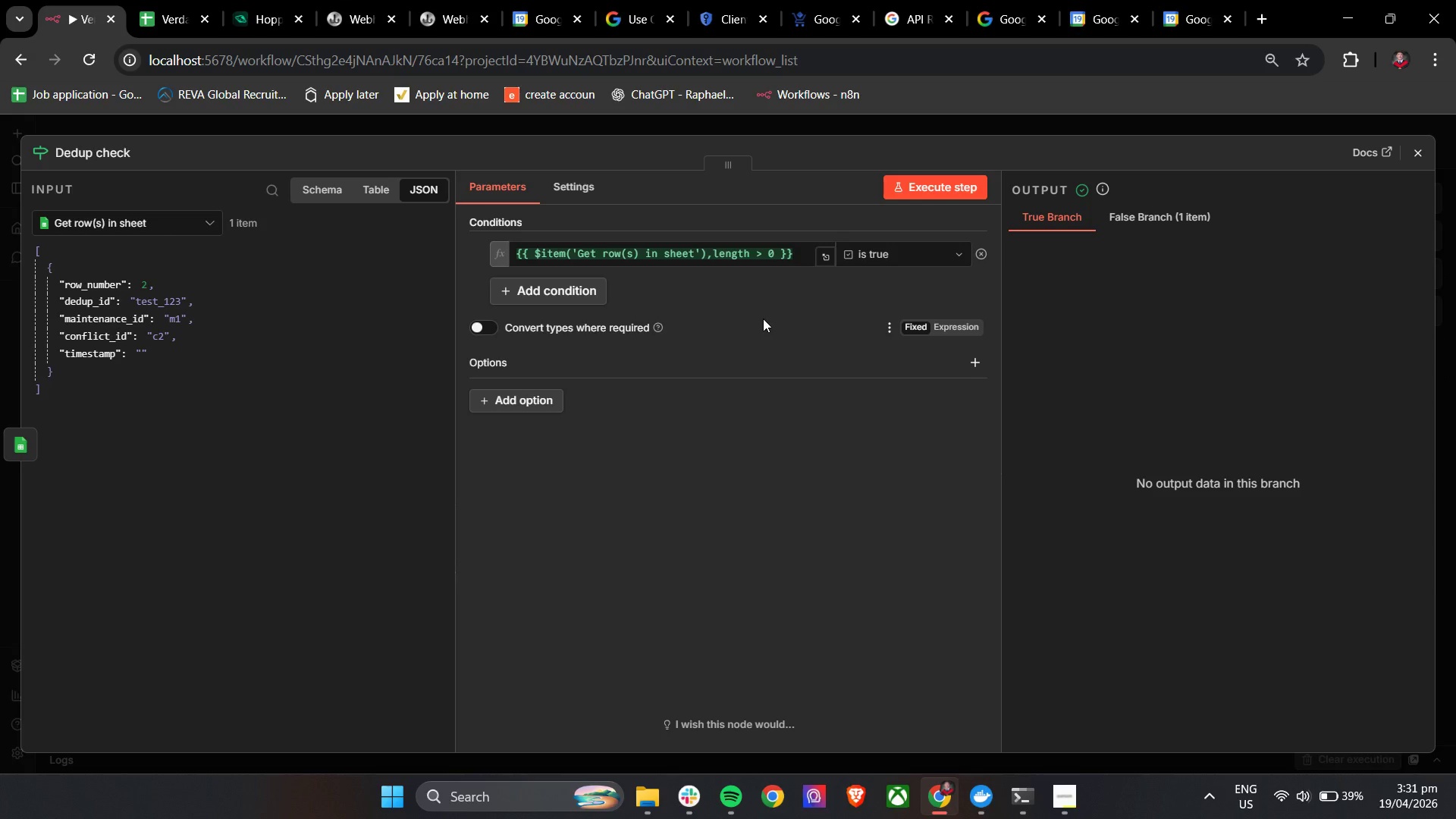 
wait(59.44)
 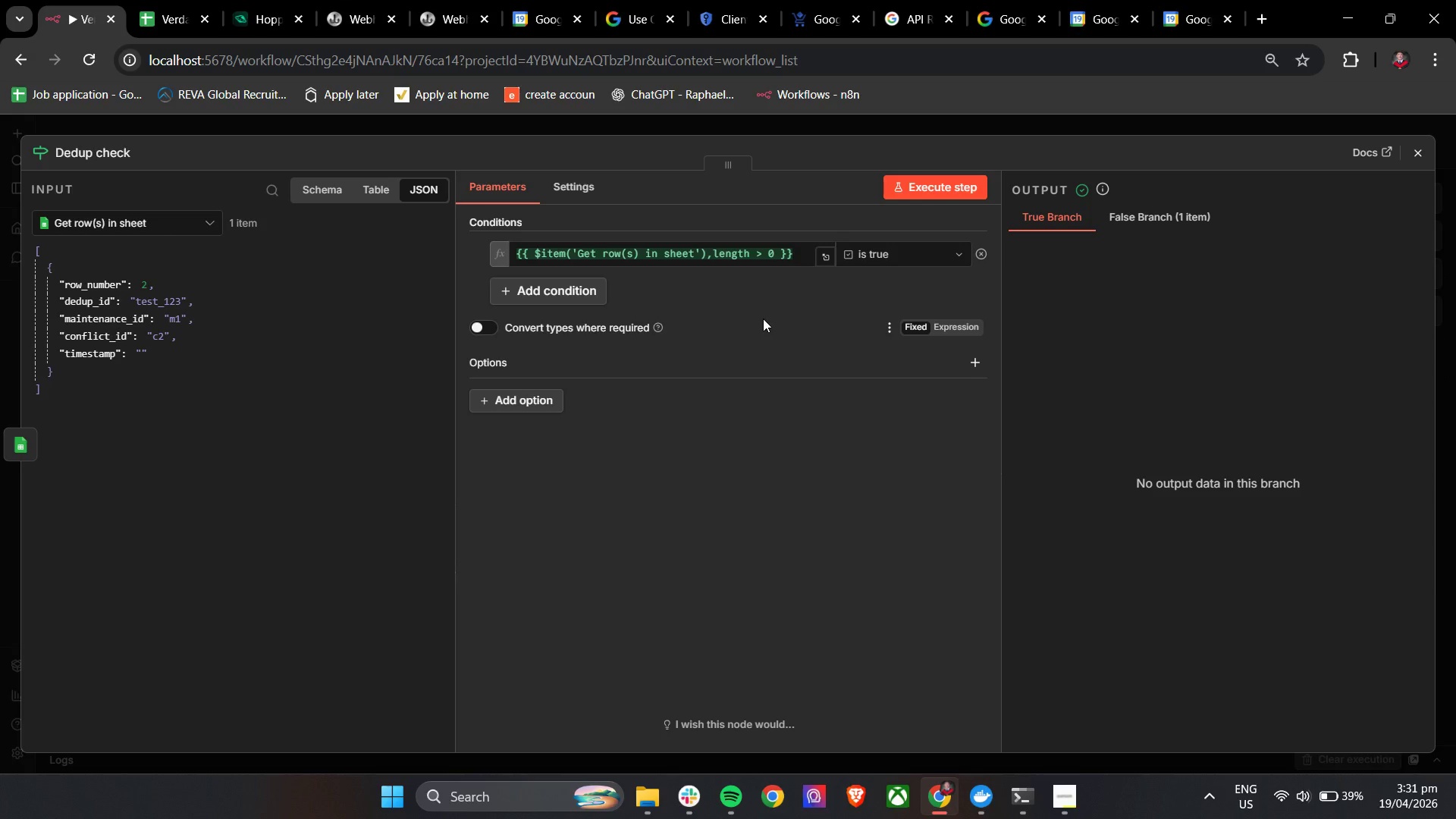 
double_click([880, 627])
 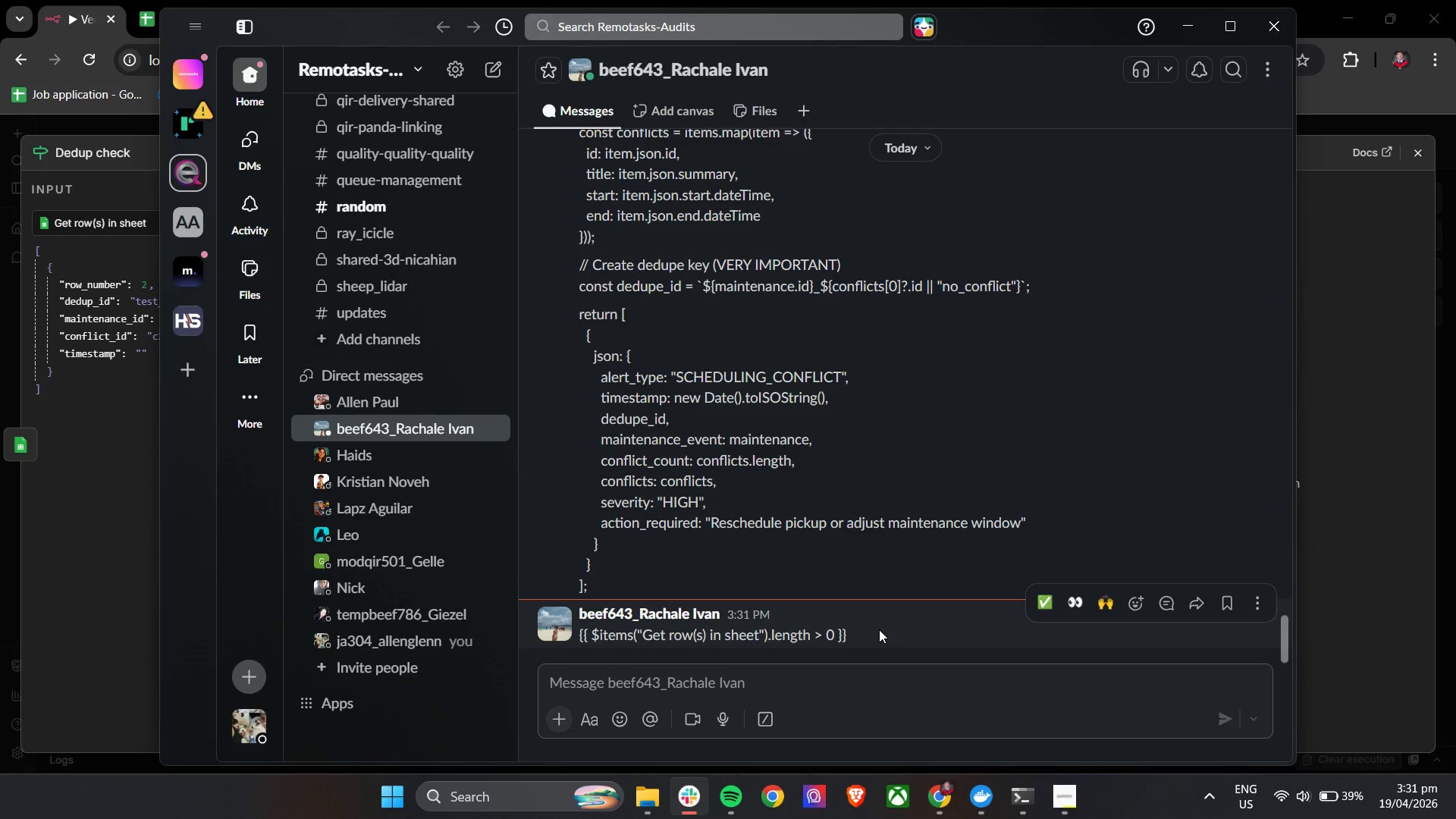 
left_click_drag(start_coordinate=[877, 632], to_coordinate=[578, 639])
 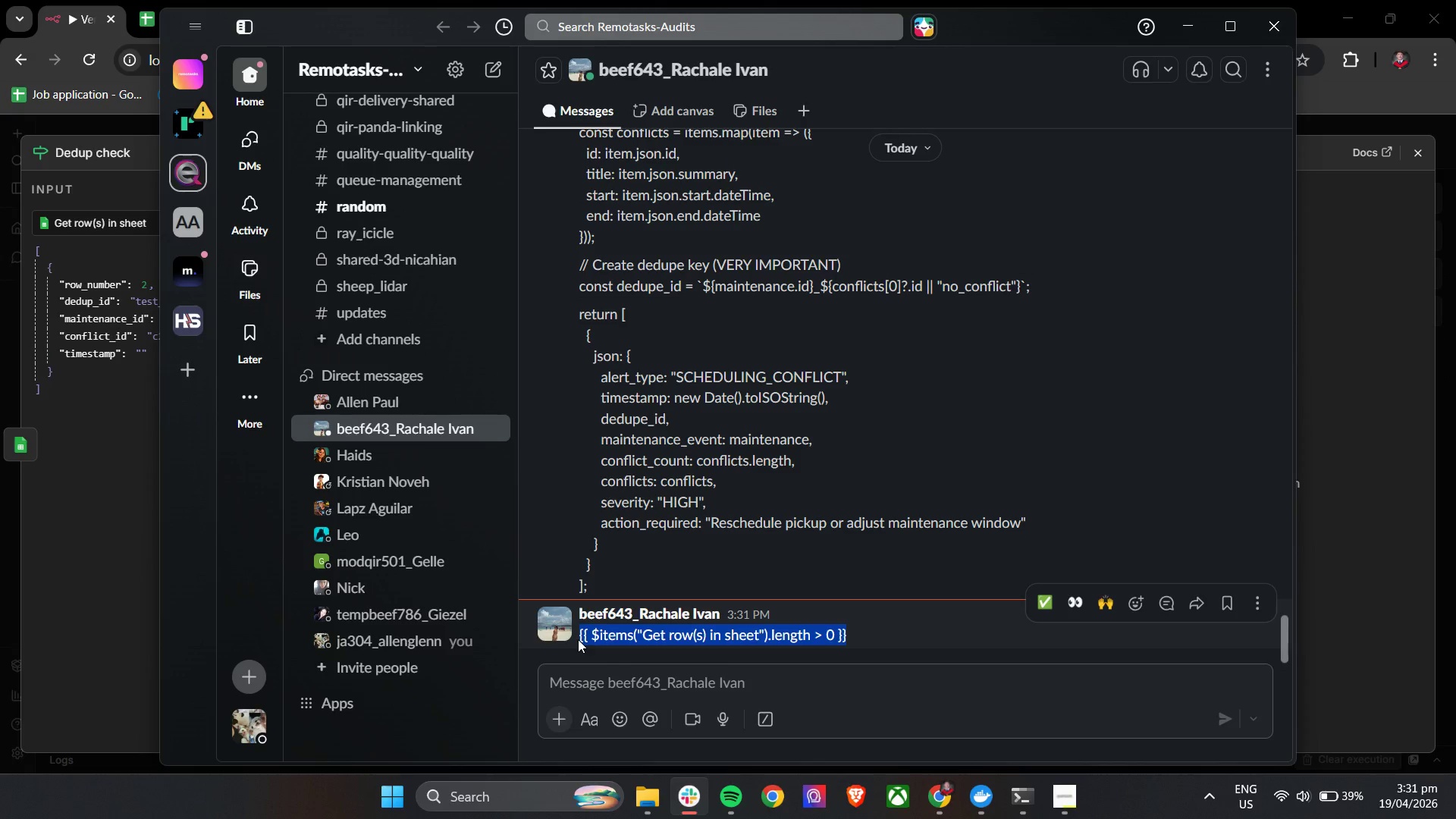 
key(Control+C)
 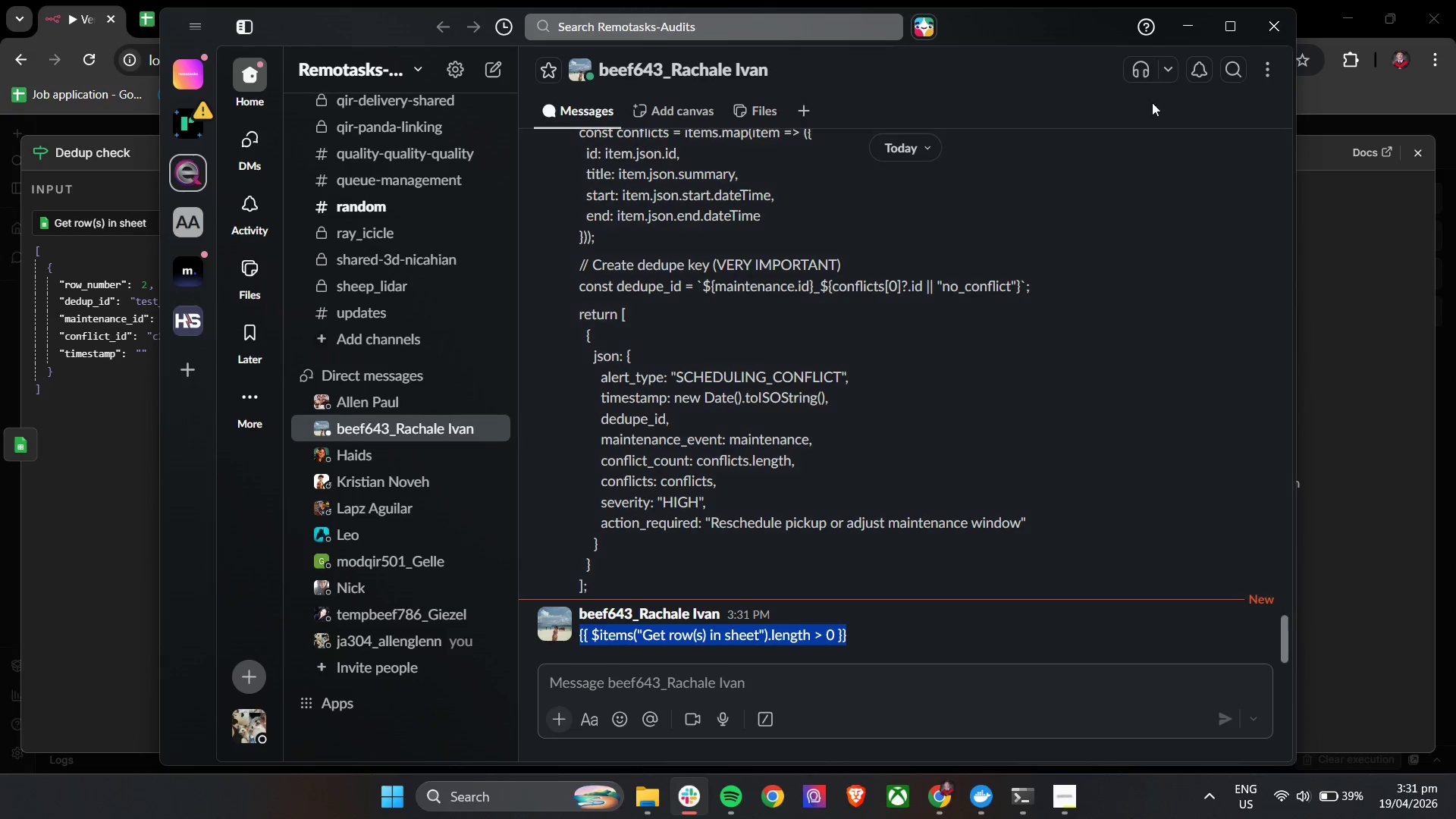 
key(Control+C)
 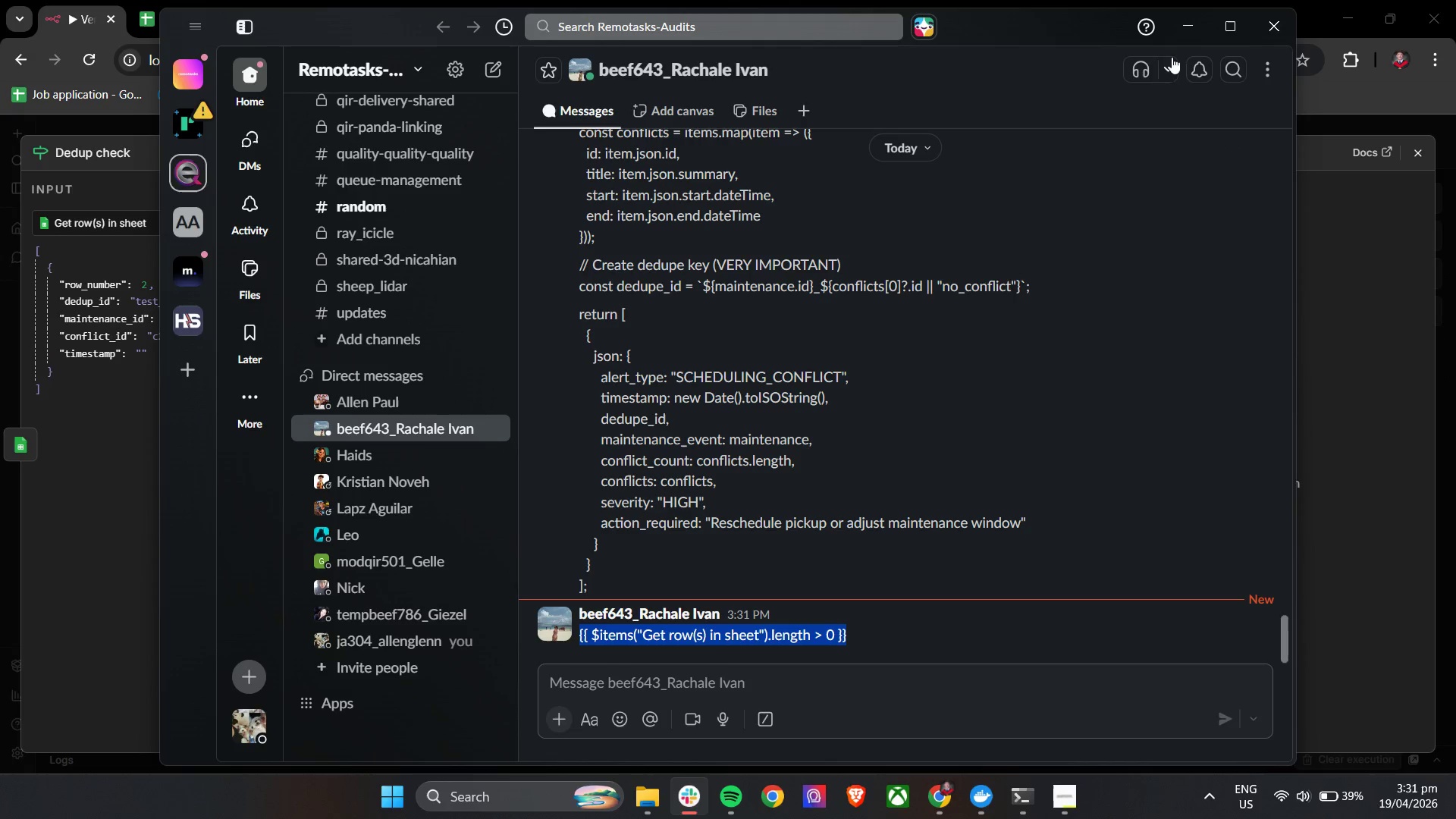 
key(Control+C)
 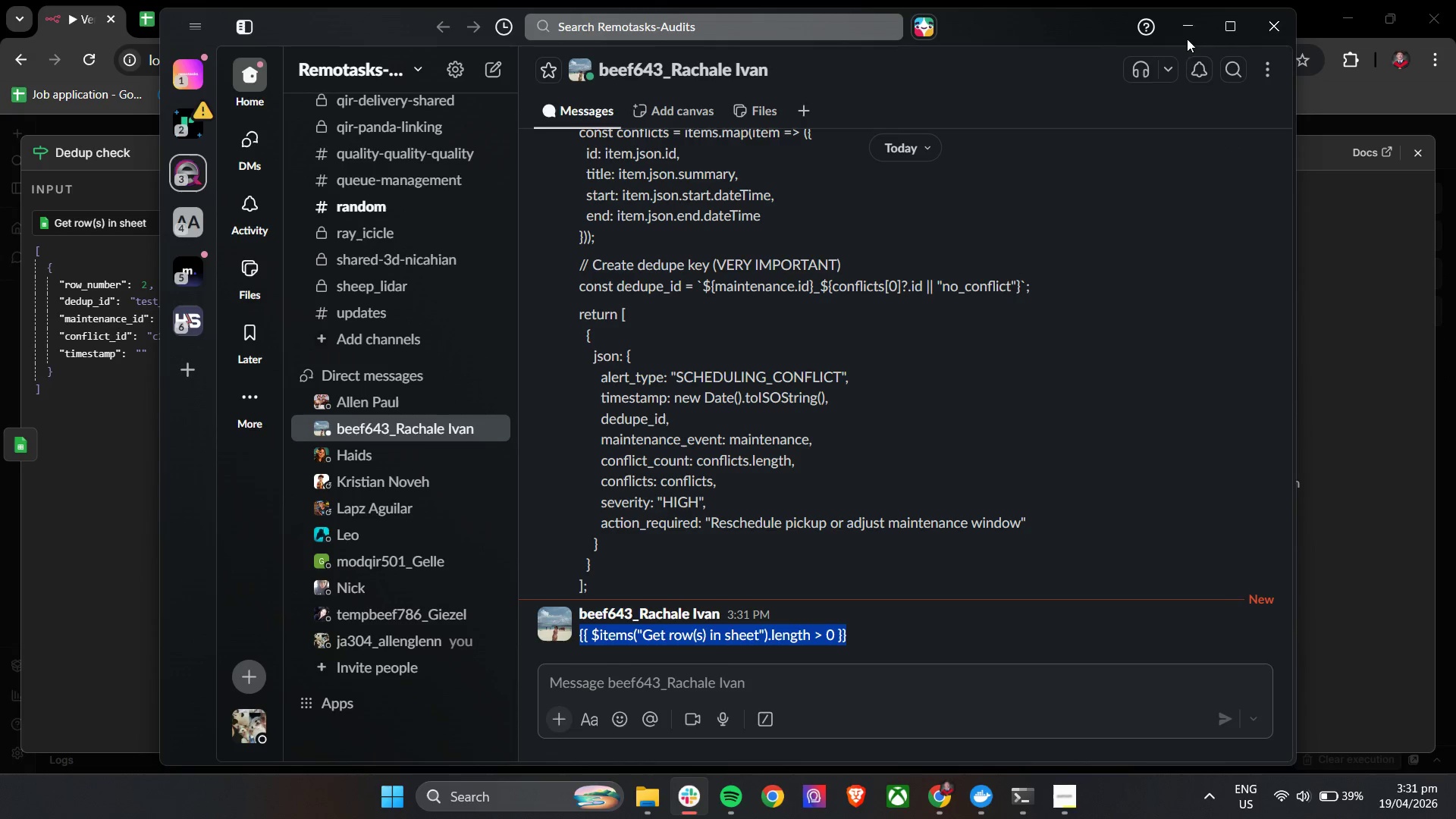 
key(Control+C)
 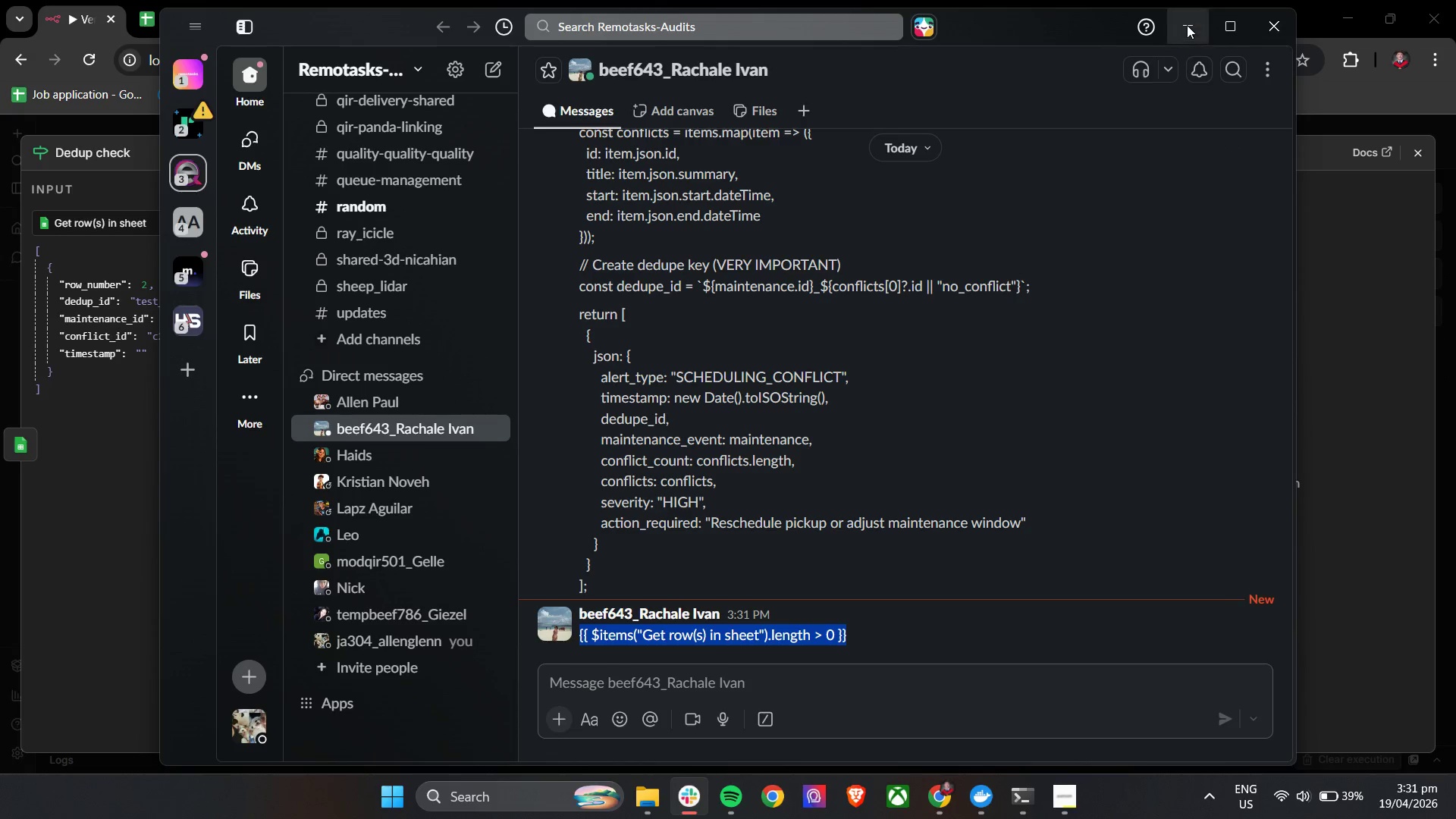 
left_click([1187, 25])
 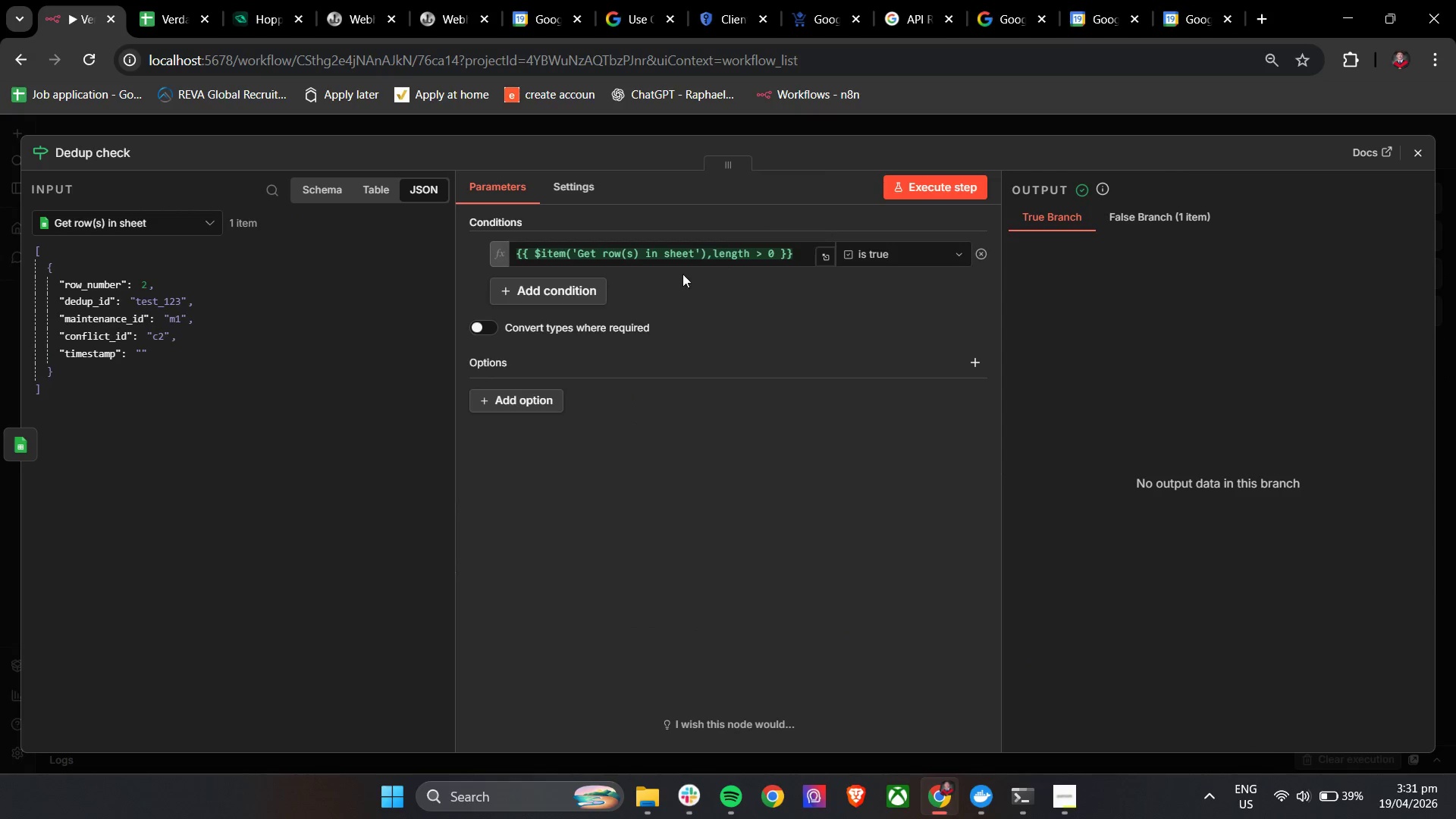 
left_click([699, 247])
 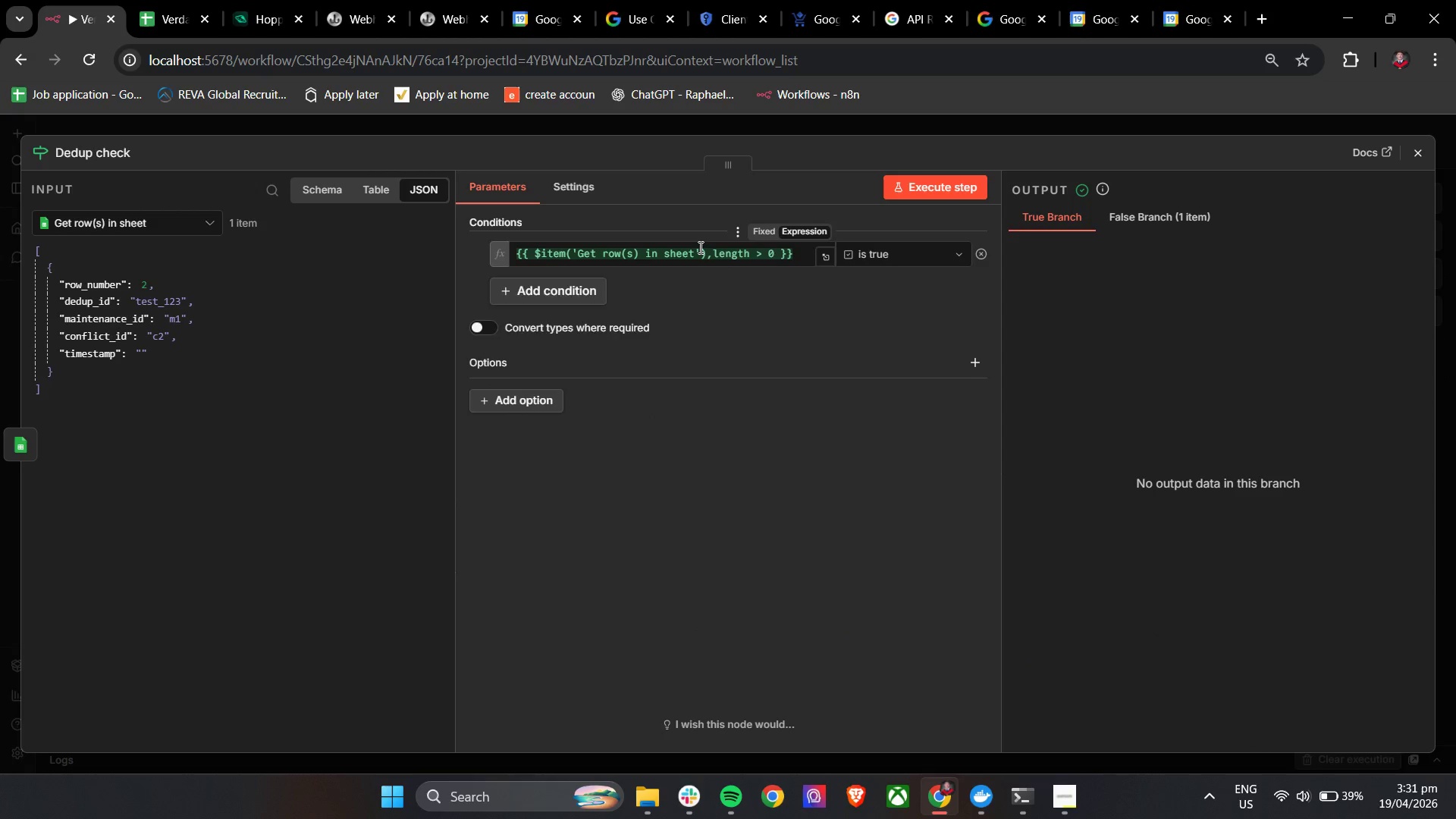 
key(Control+A)
 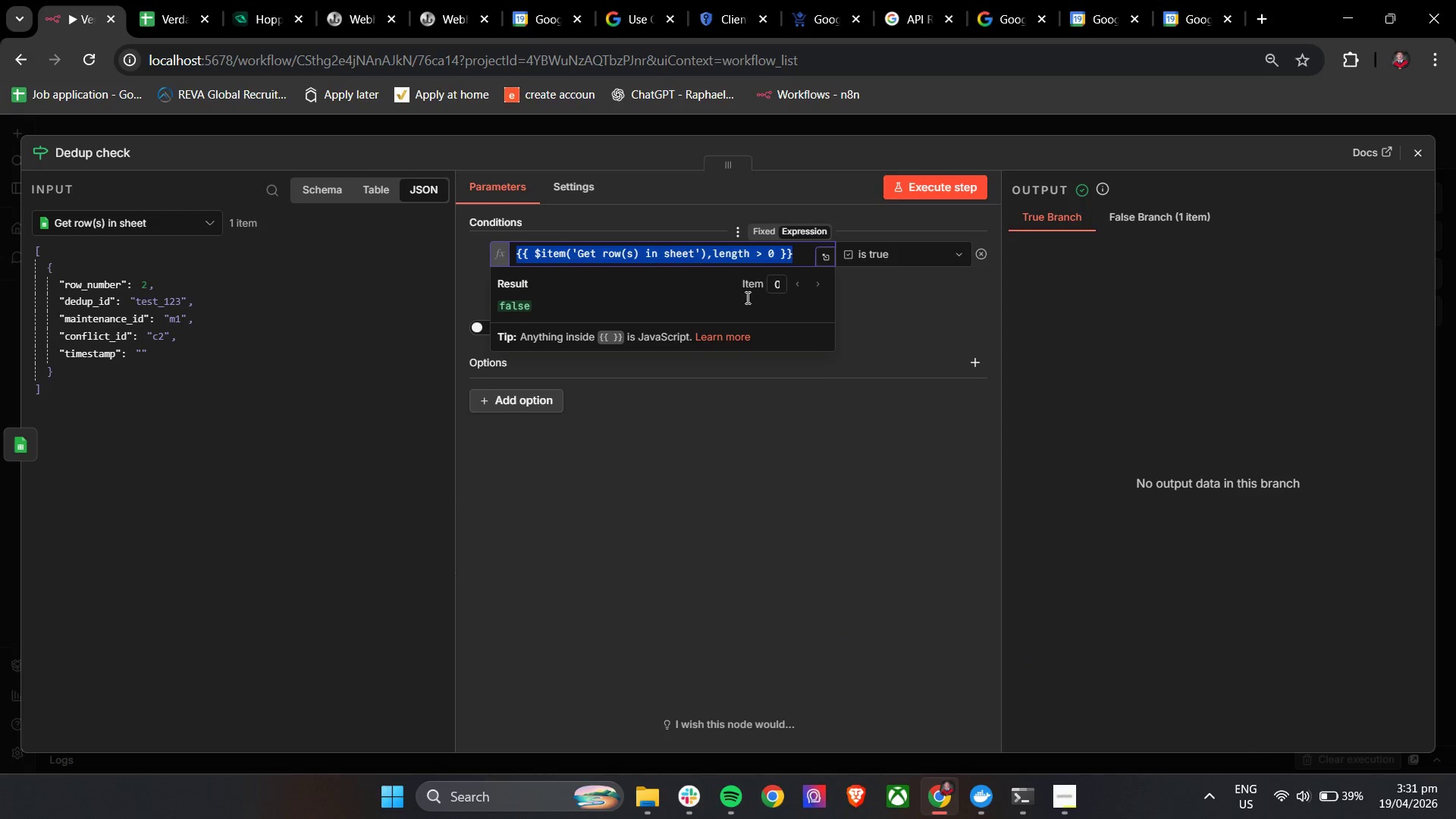 
key(Control+V)
 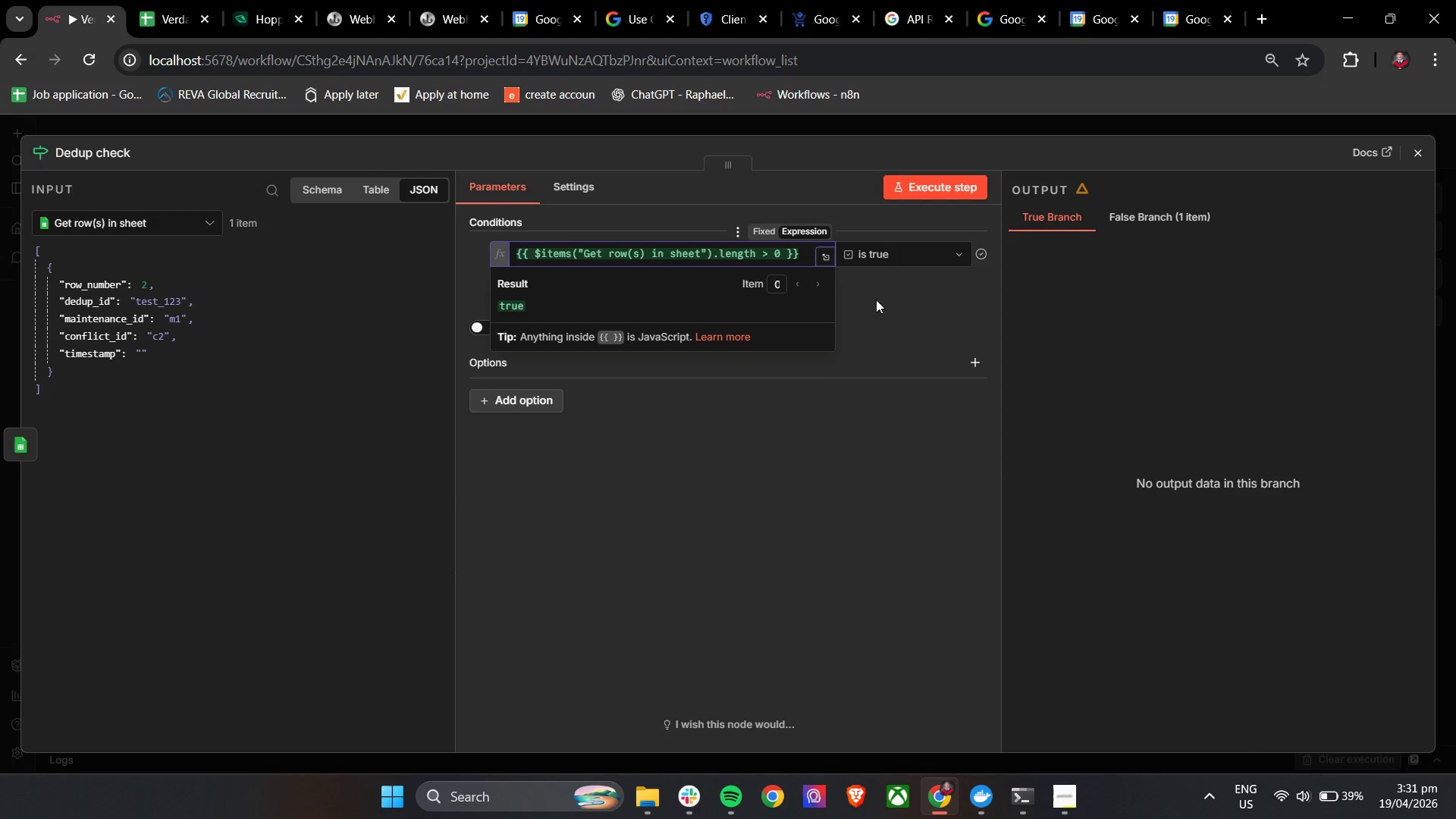 
left_click([877, 298])
 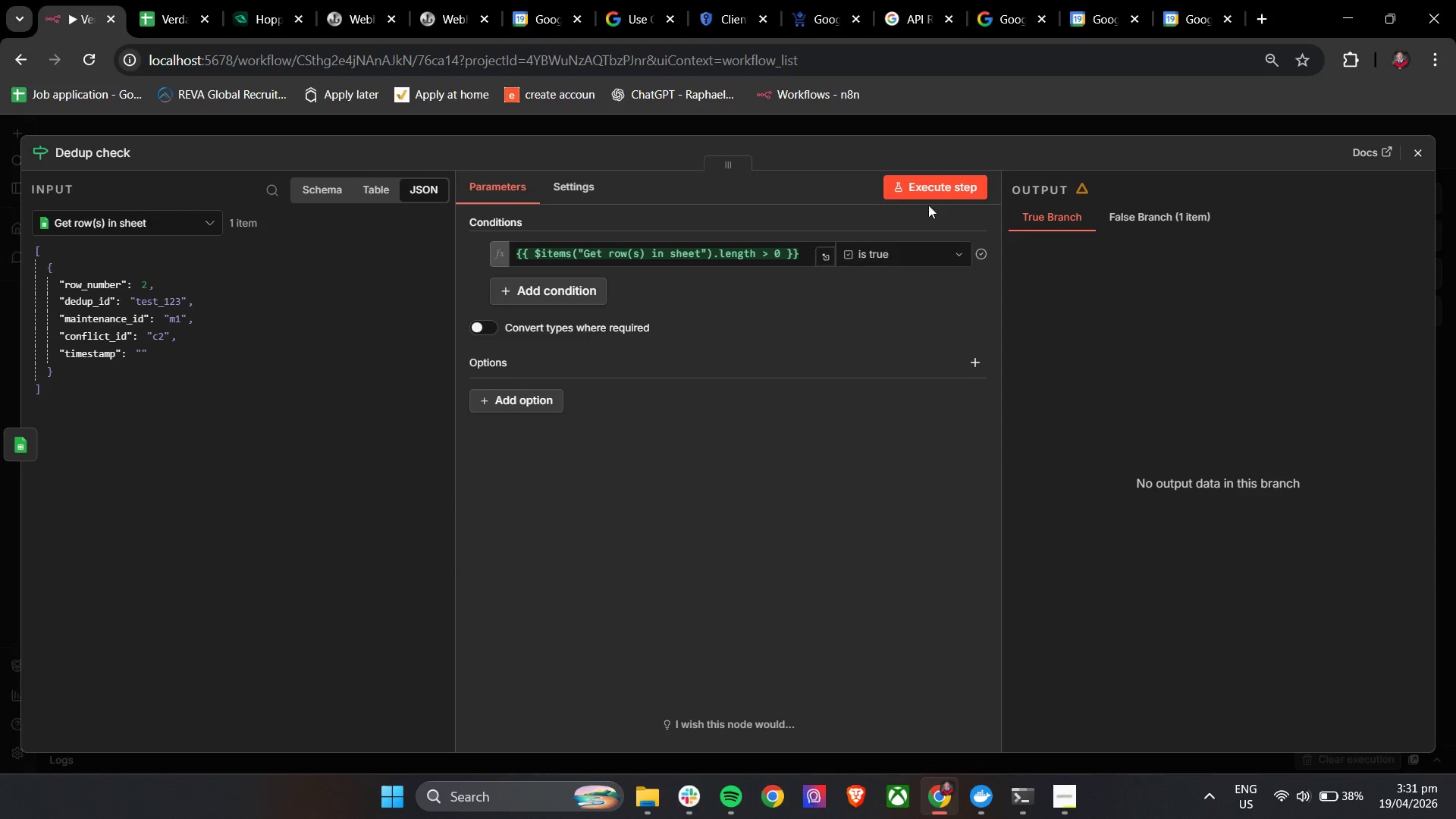 
left_click([932, 177])
 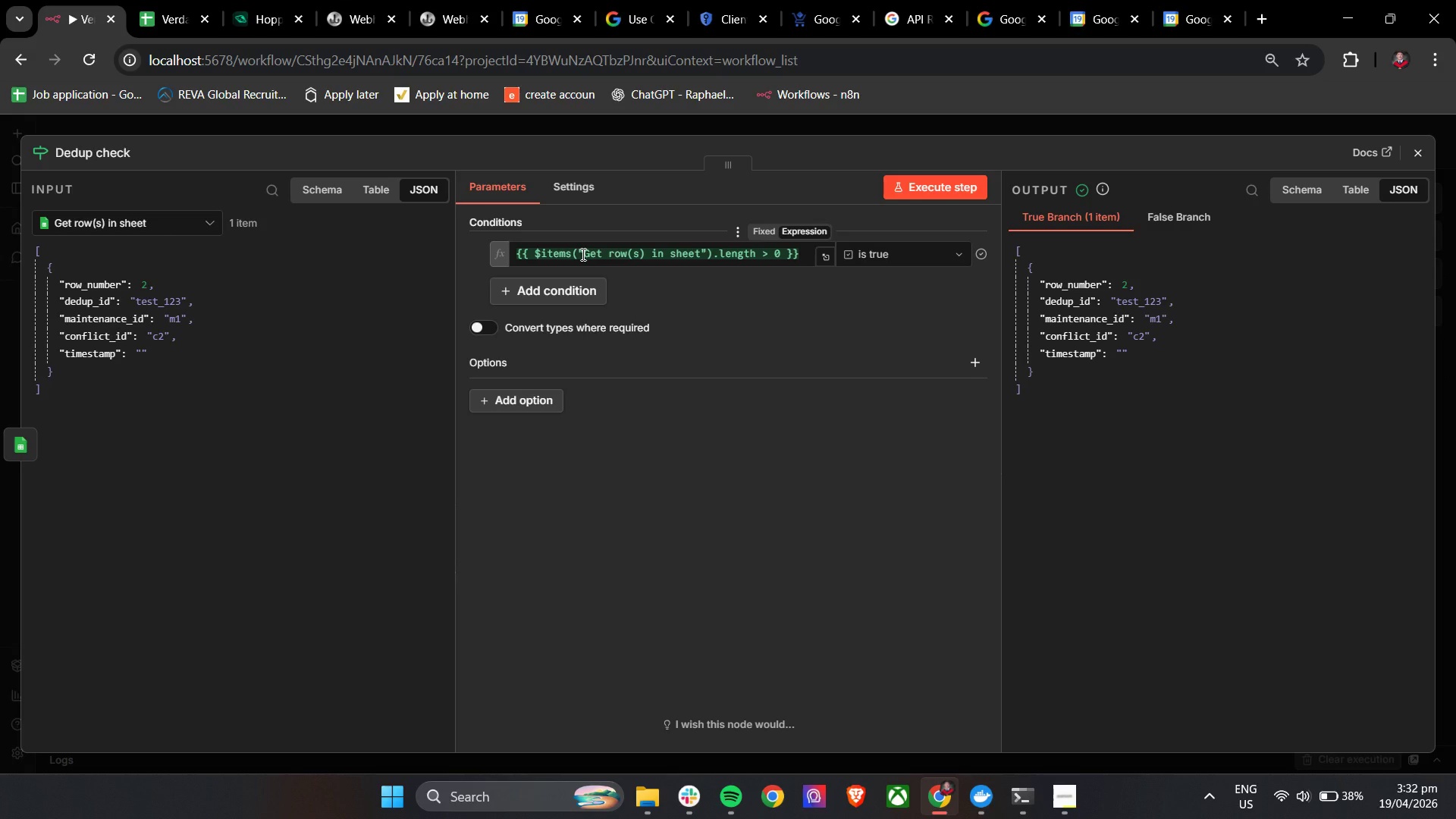 
wait(61.19)
 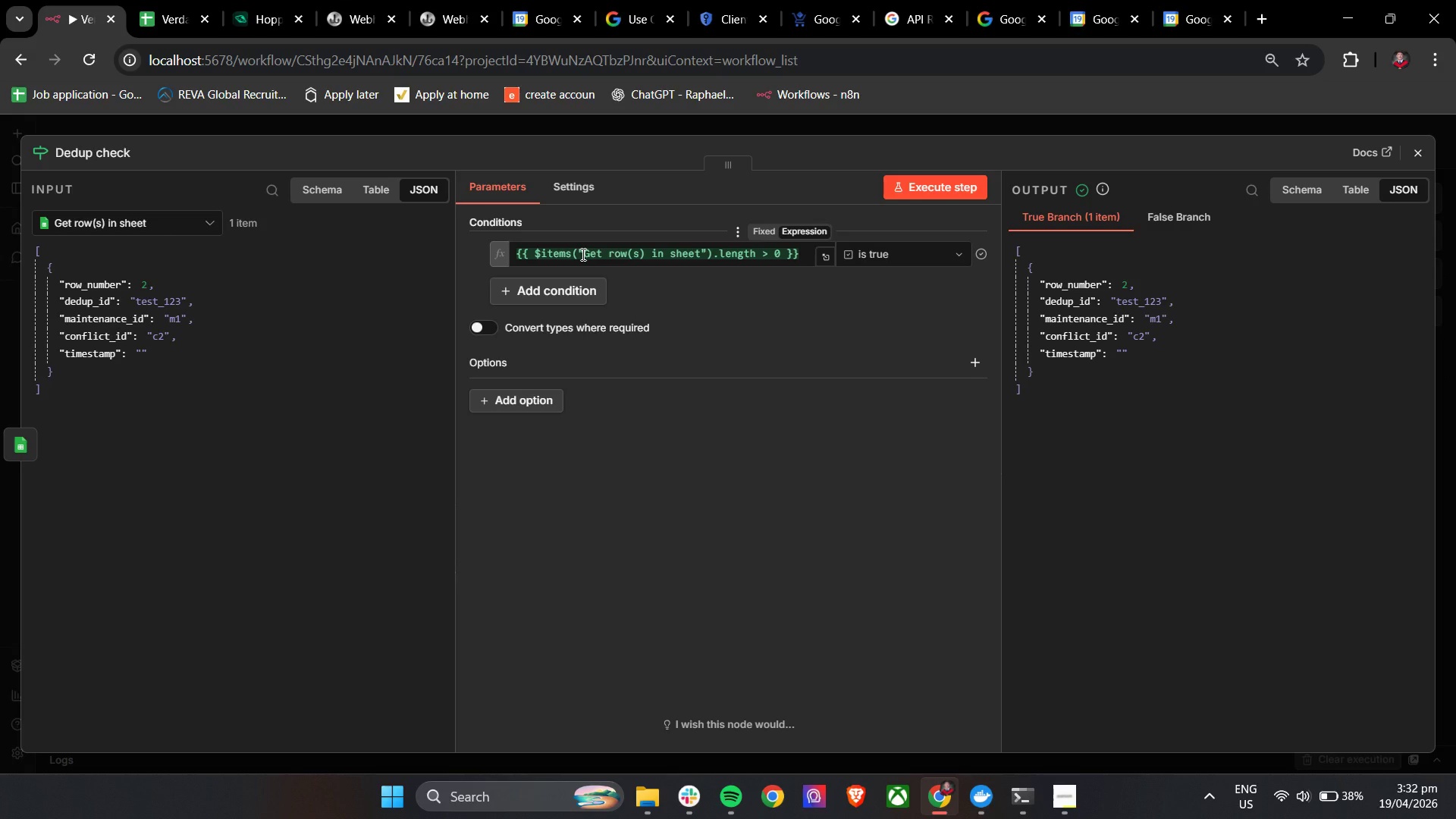 
left_click([504, 401])
 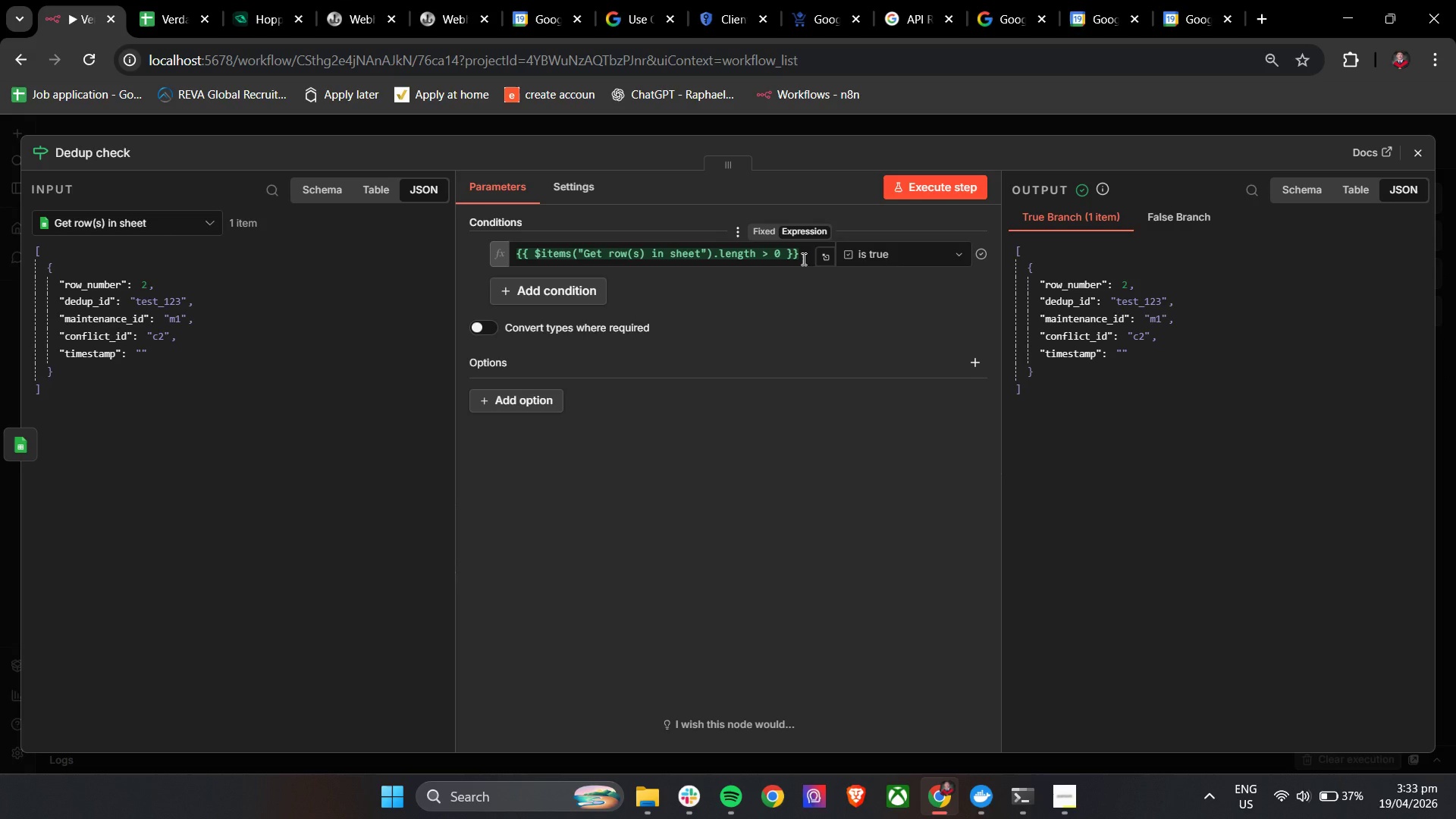 
wait(5.72)
 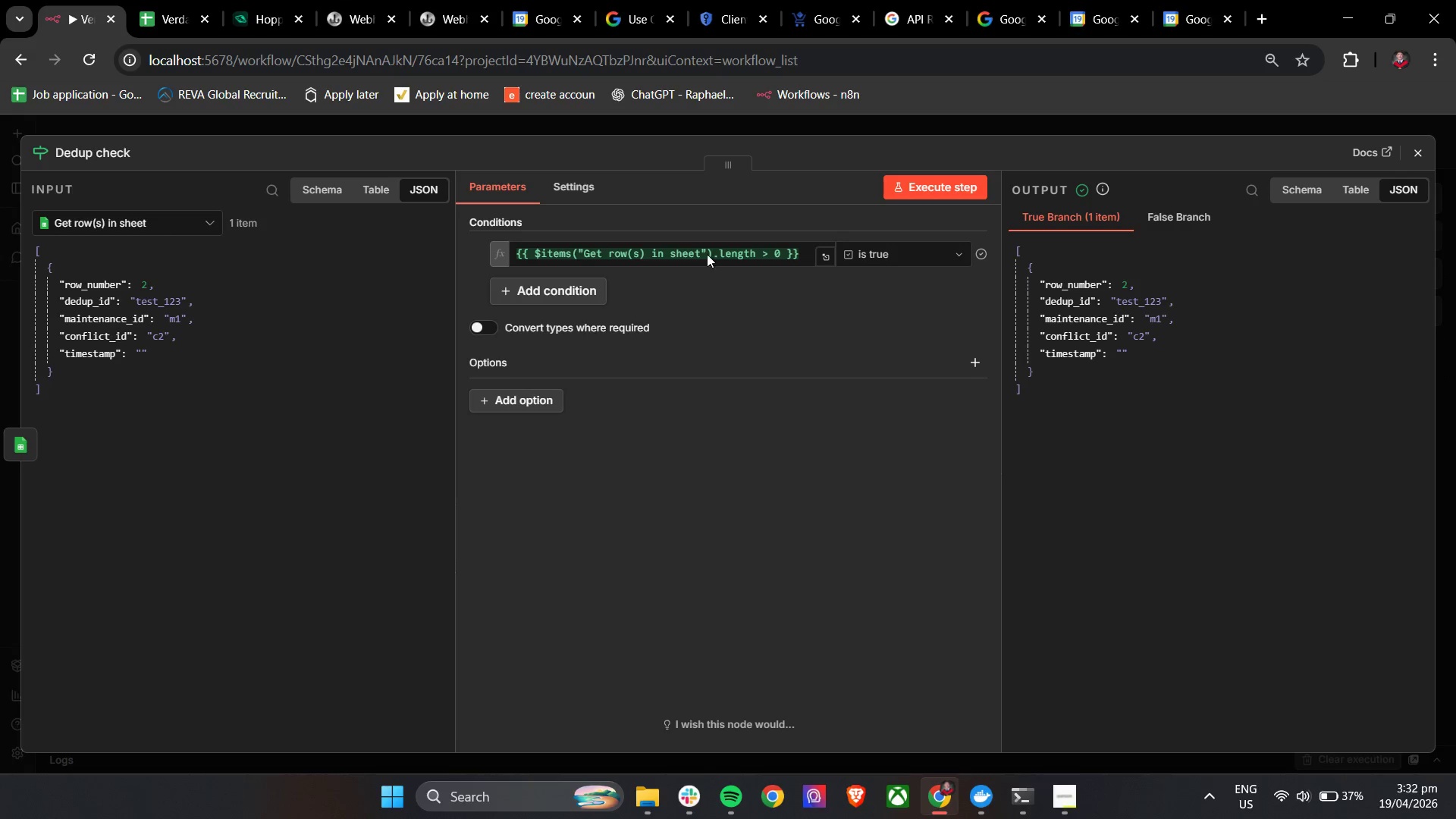 
left_click([912, 251])
 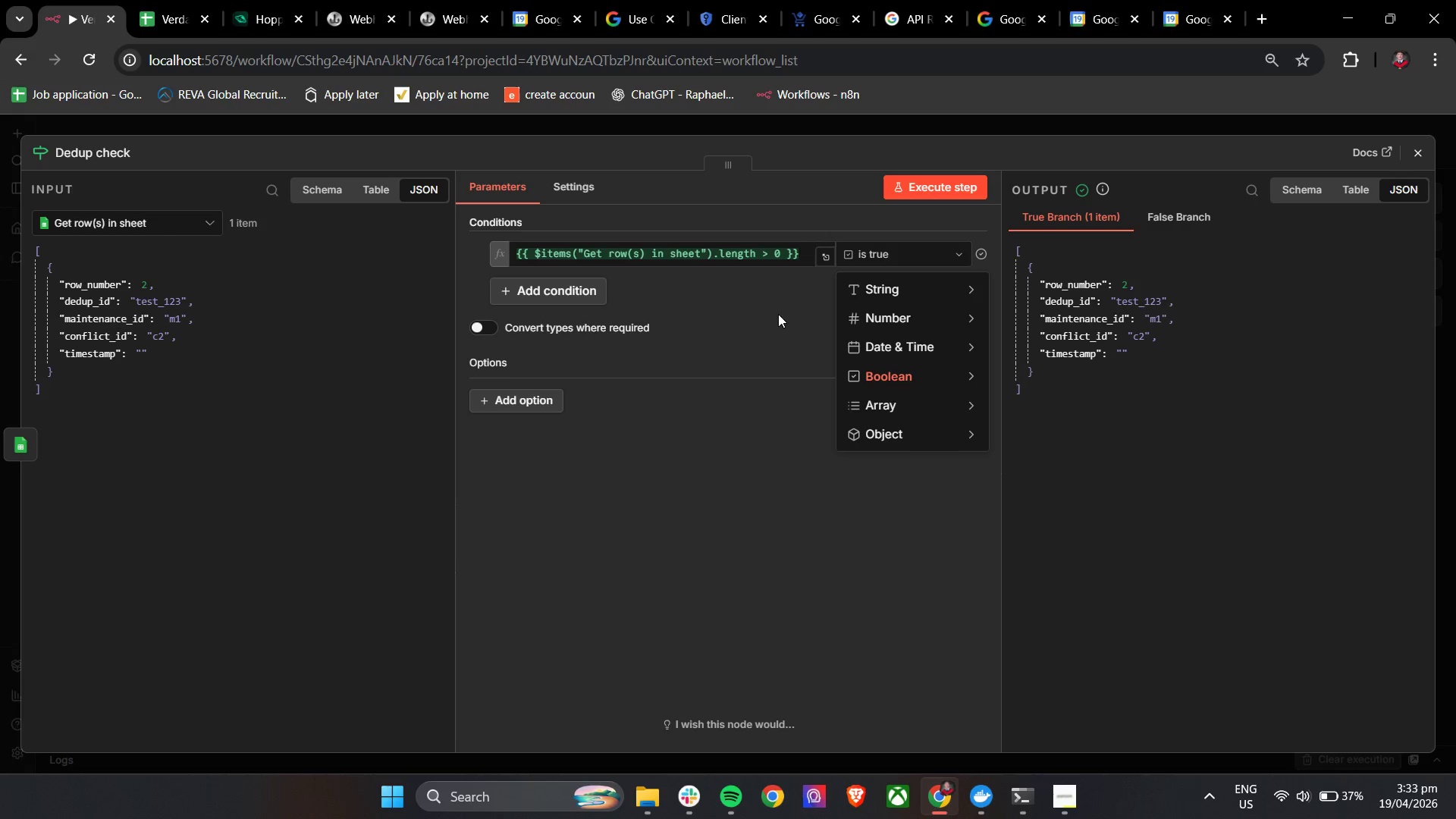 
wait(6.34)
 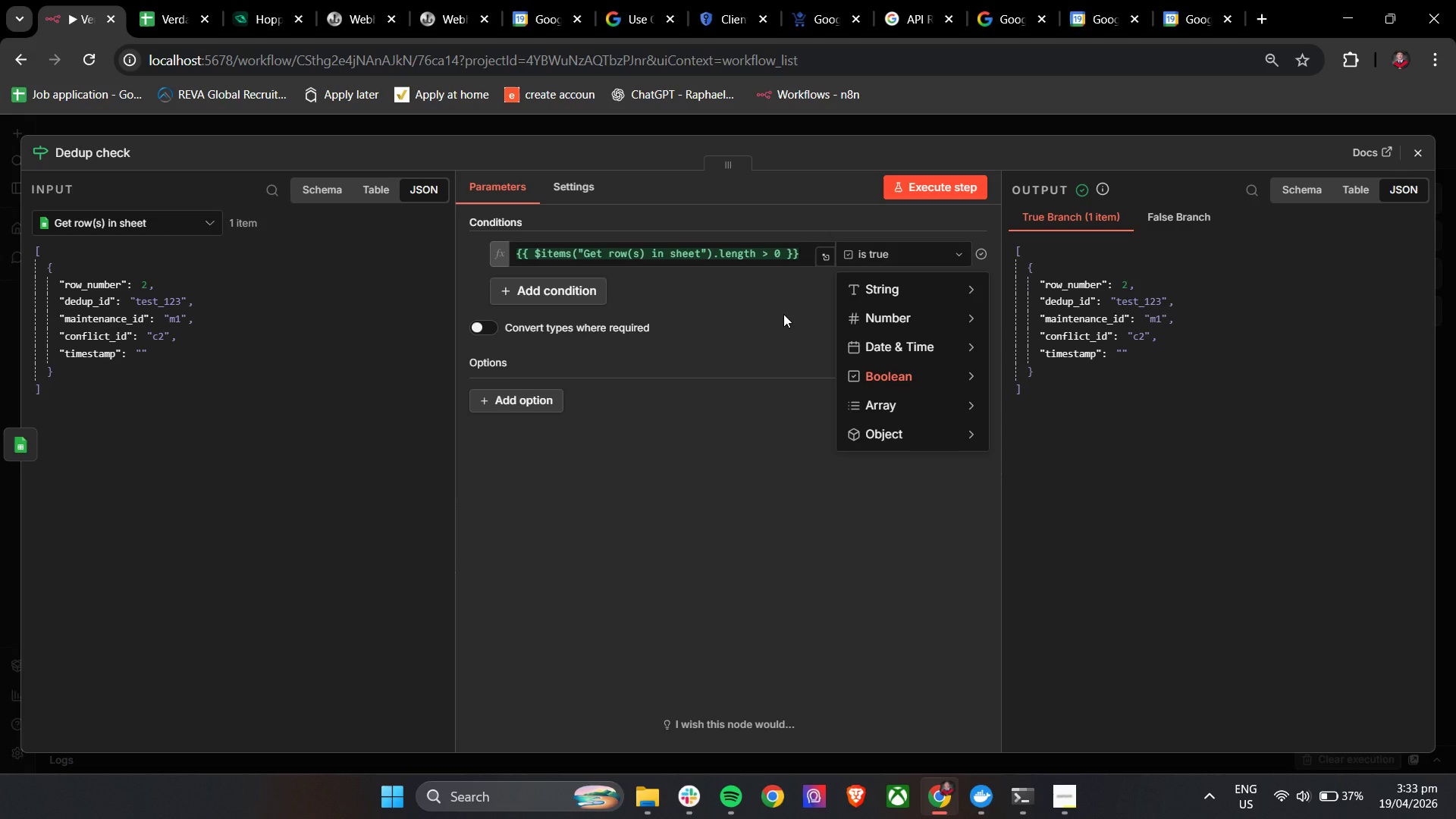 
left_click([883, 256])
 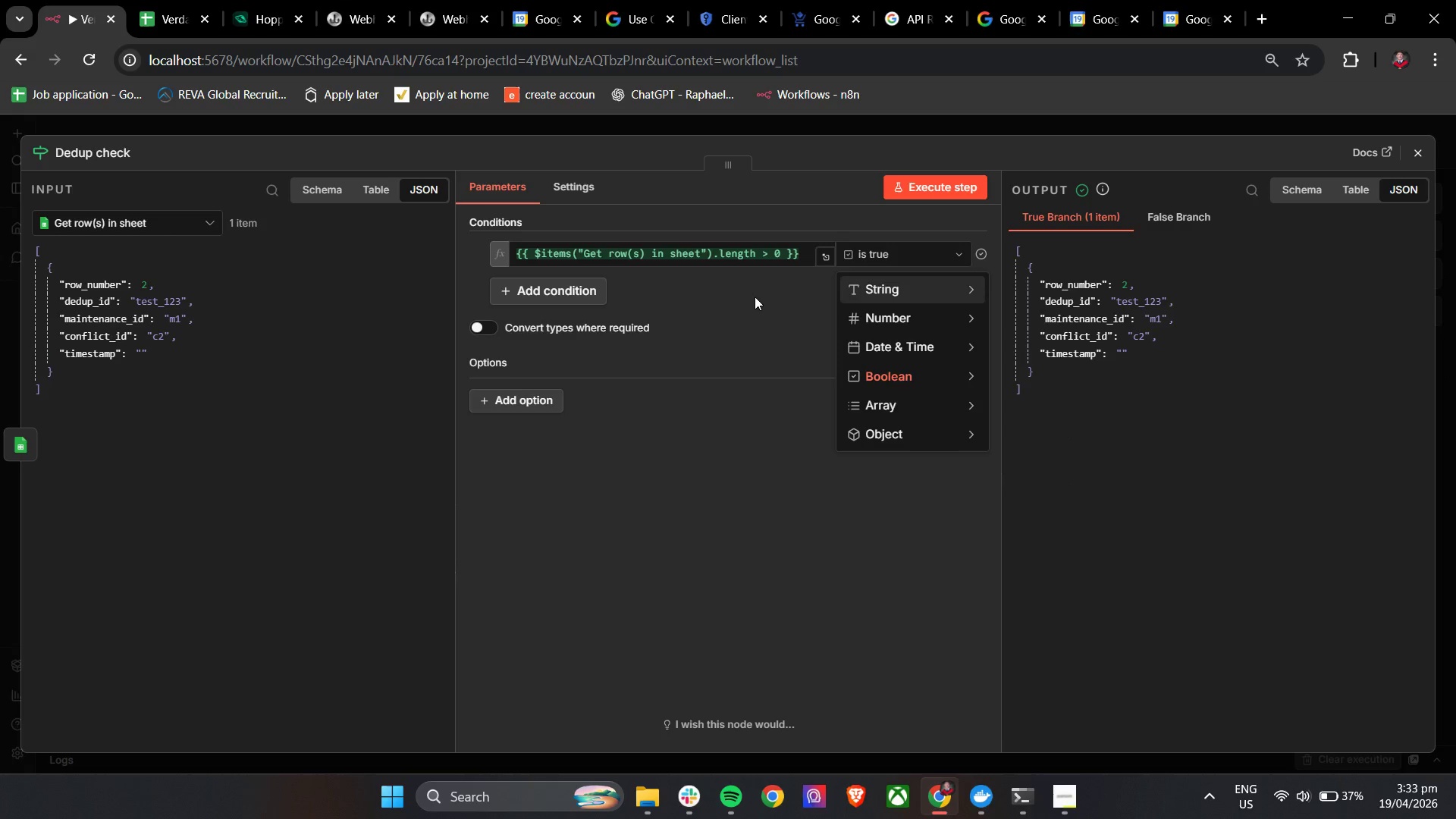 
left_click([858, 292])
 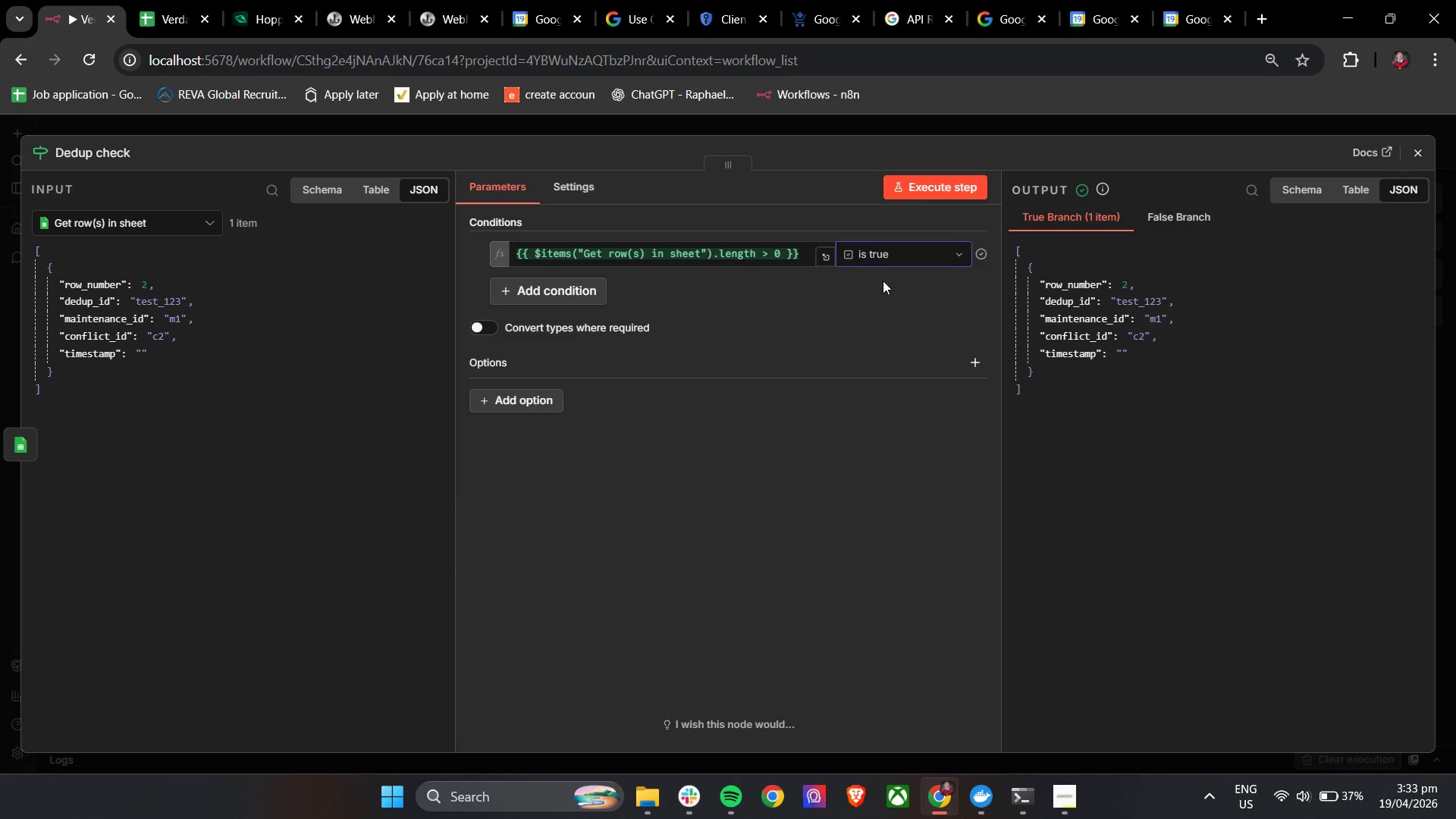 
double_click([982, 253])
 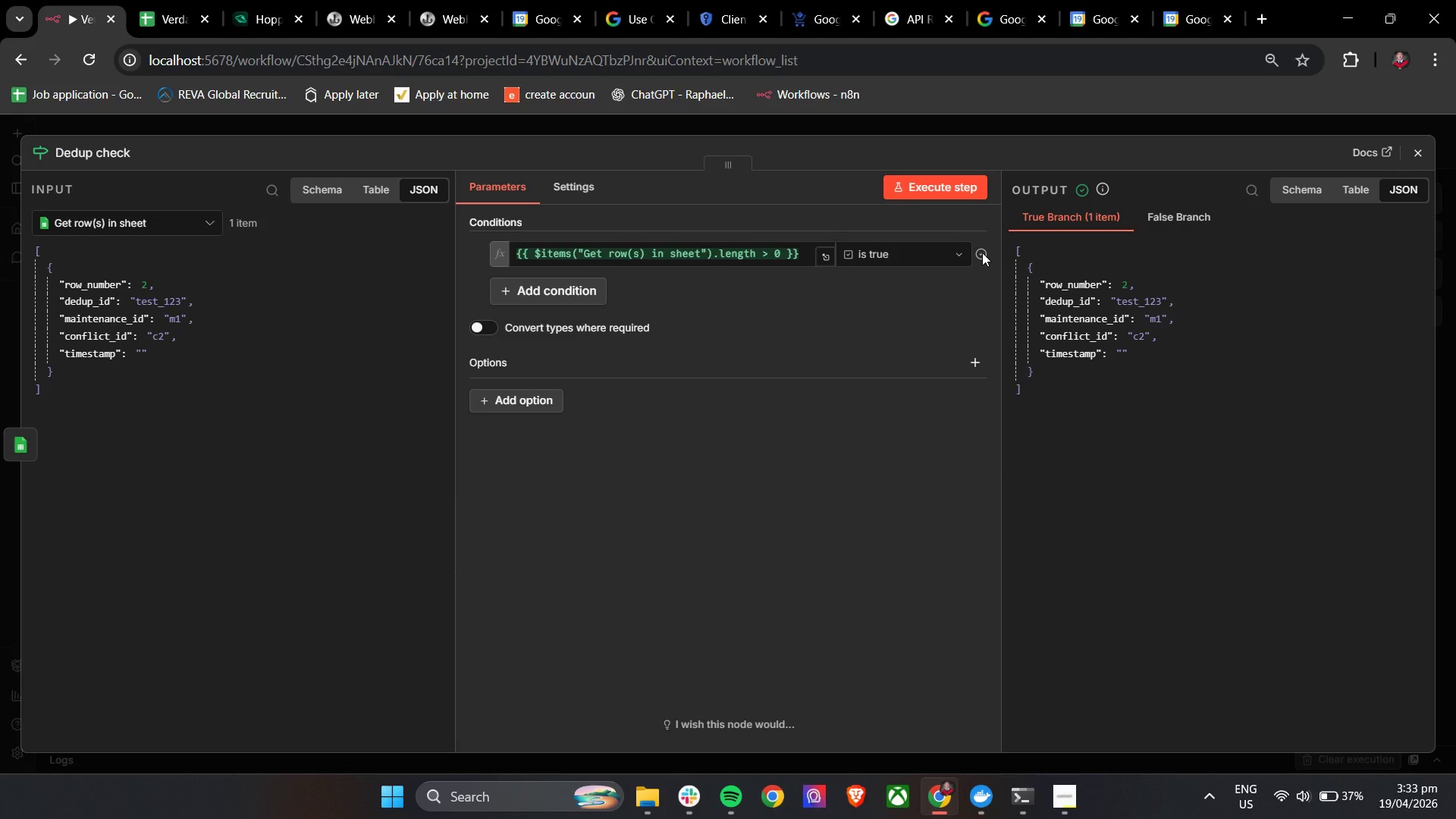 
triple_click([982, 253])
 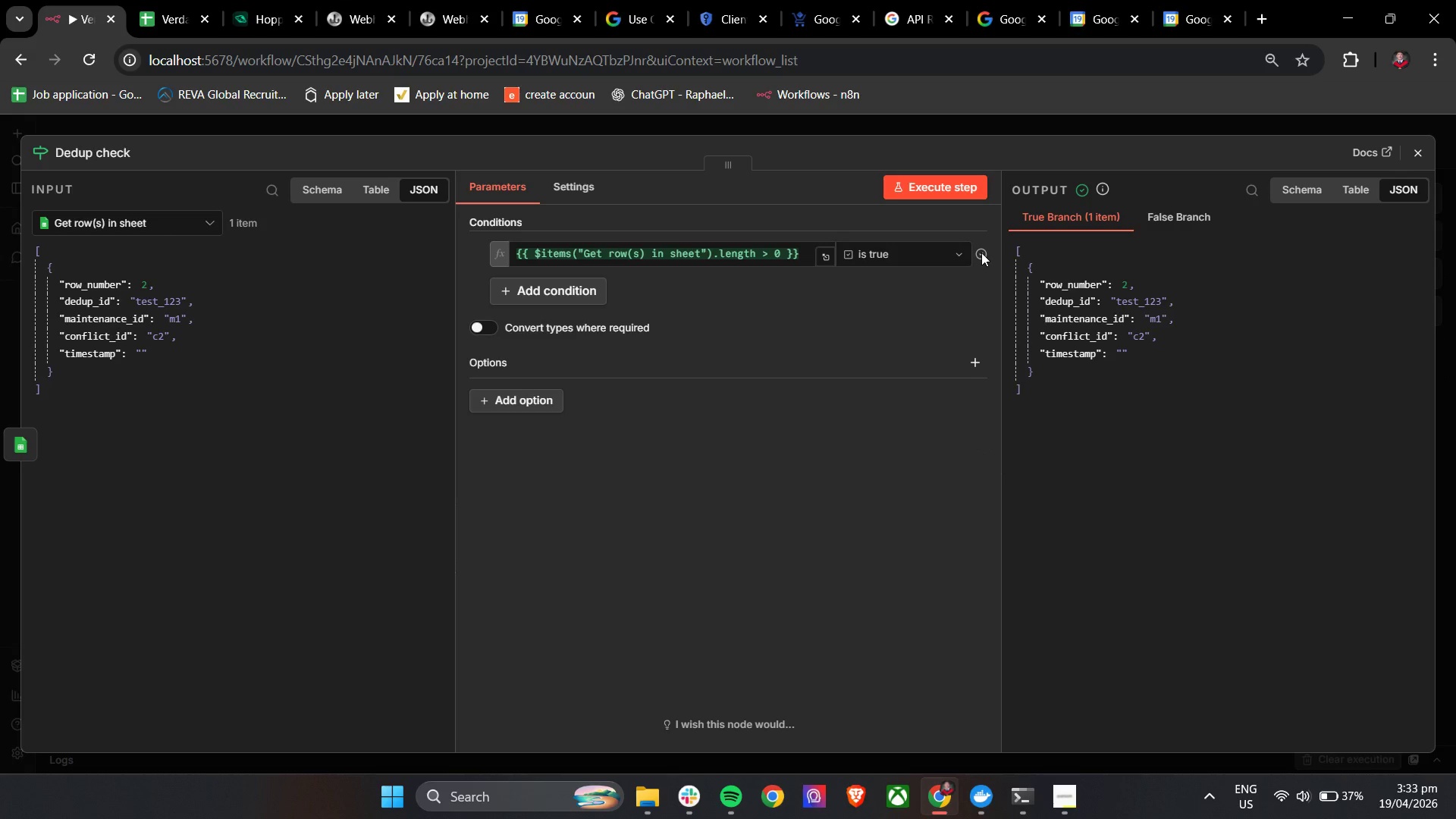 
triple_click([982, 253])
 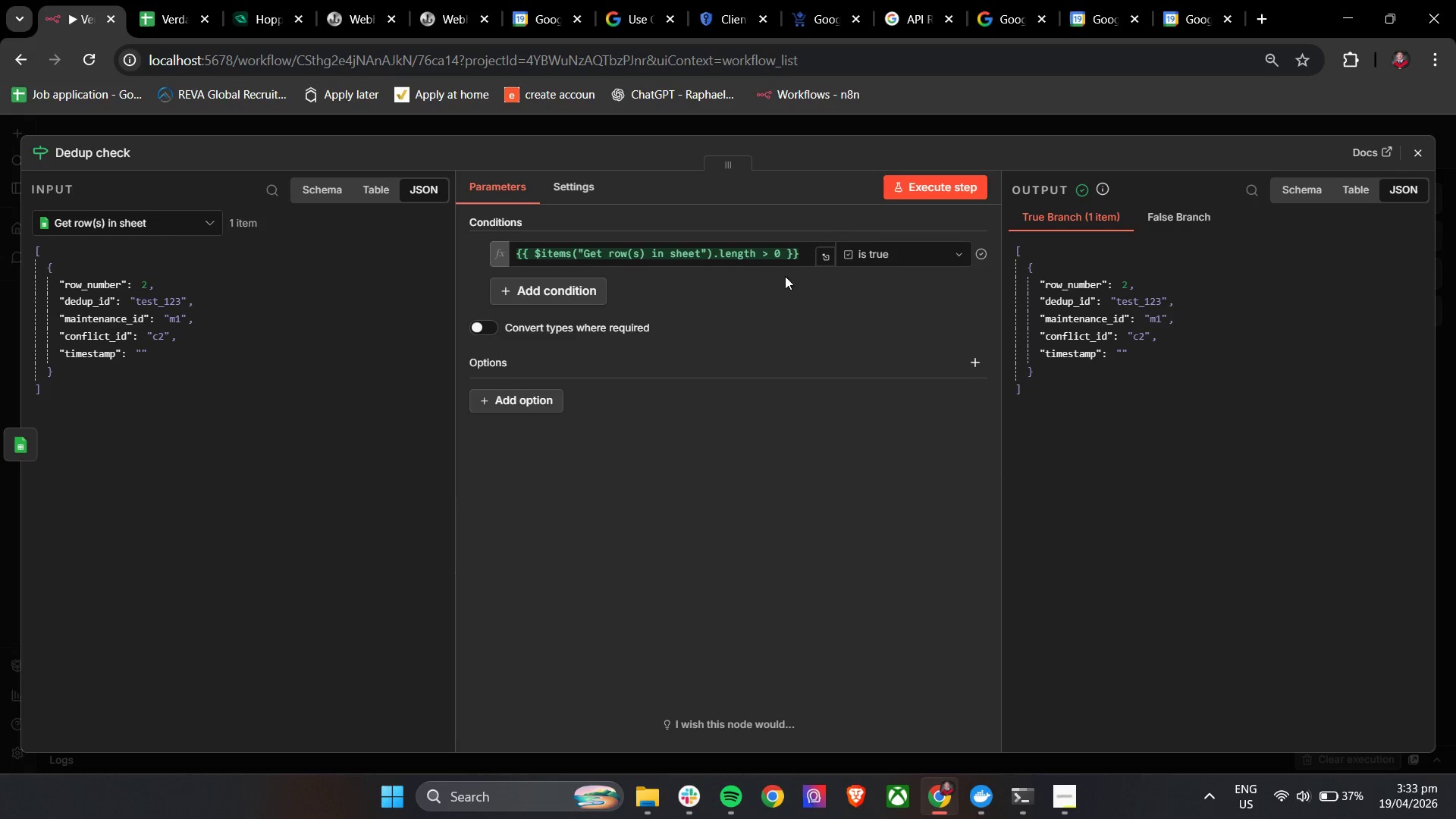 
left_click([735, 296])
 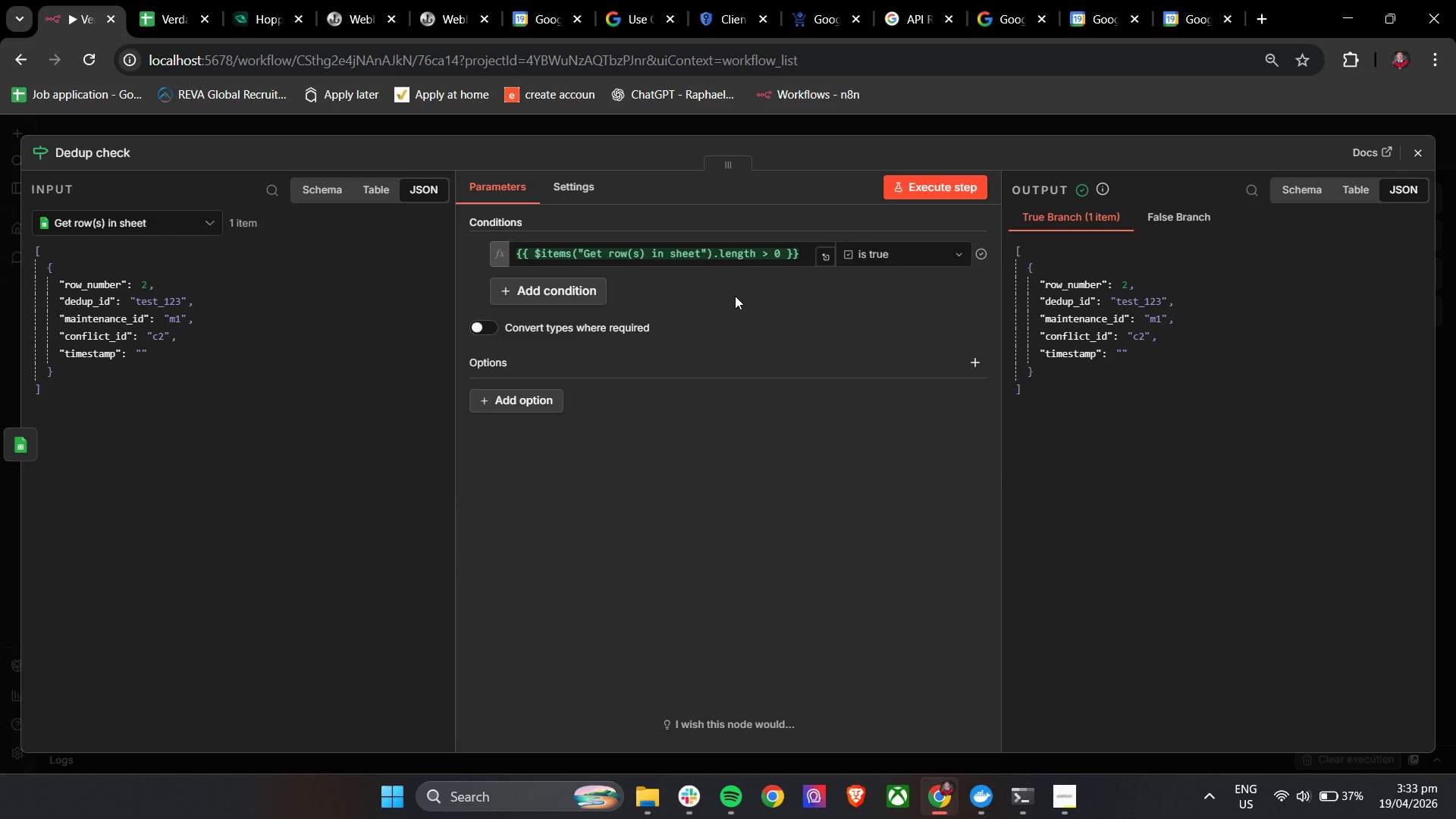 
wait(6.5)
 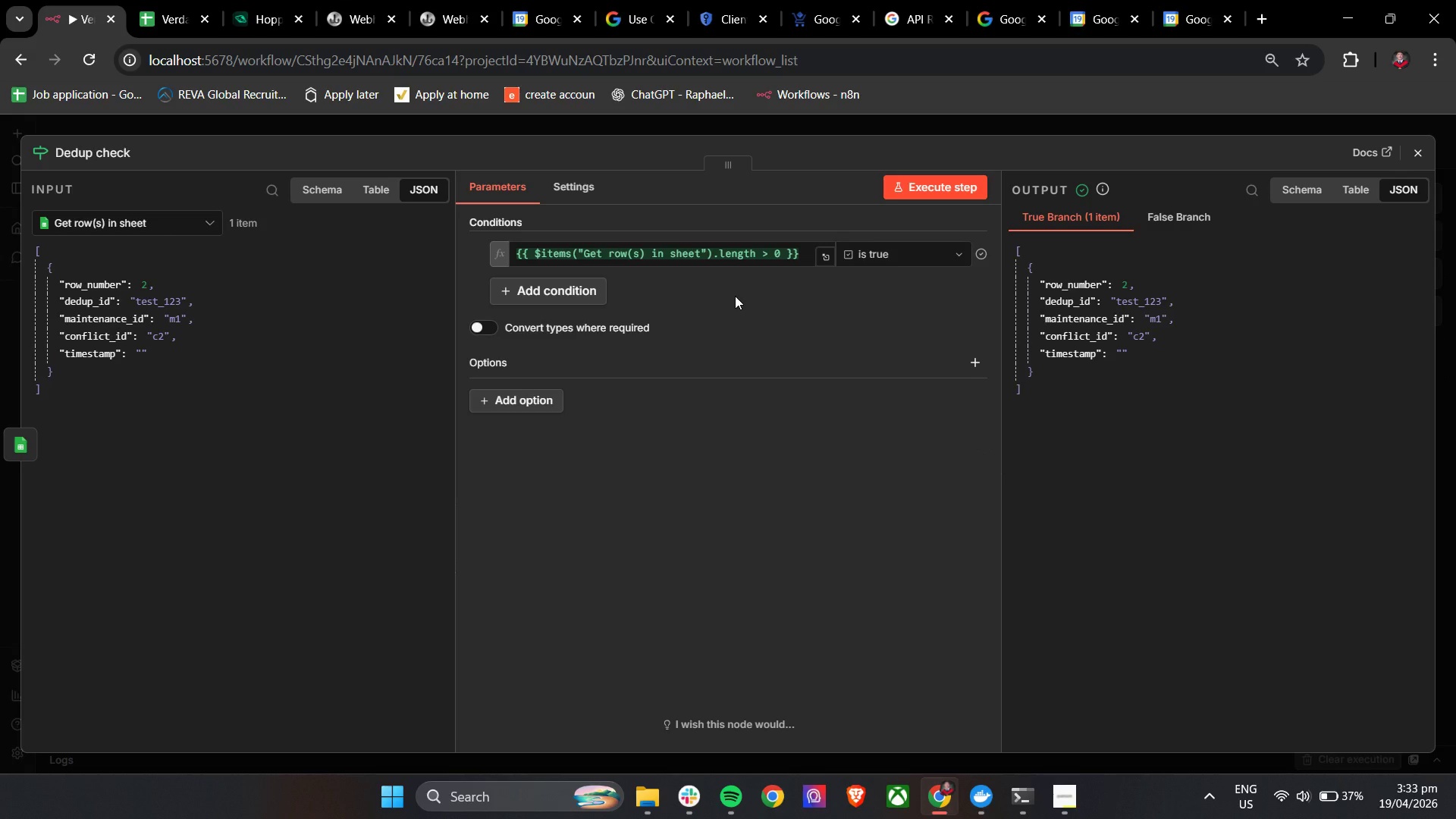 
left_click([659, 606])
 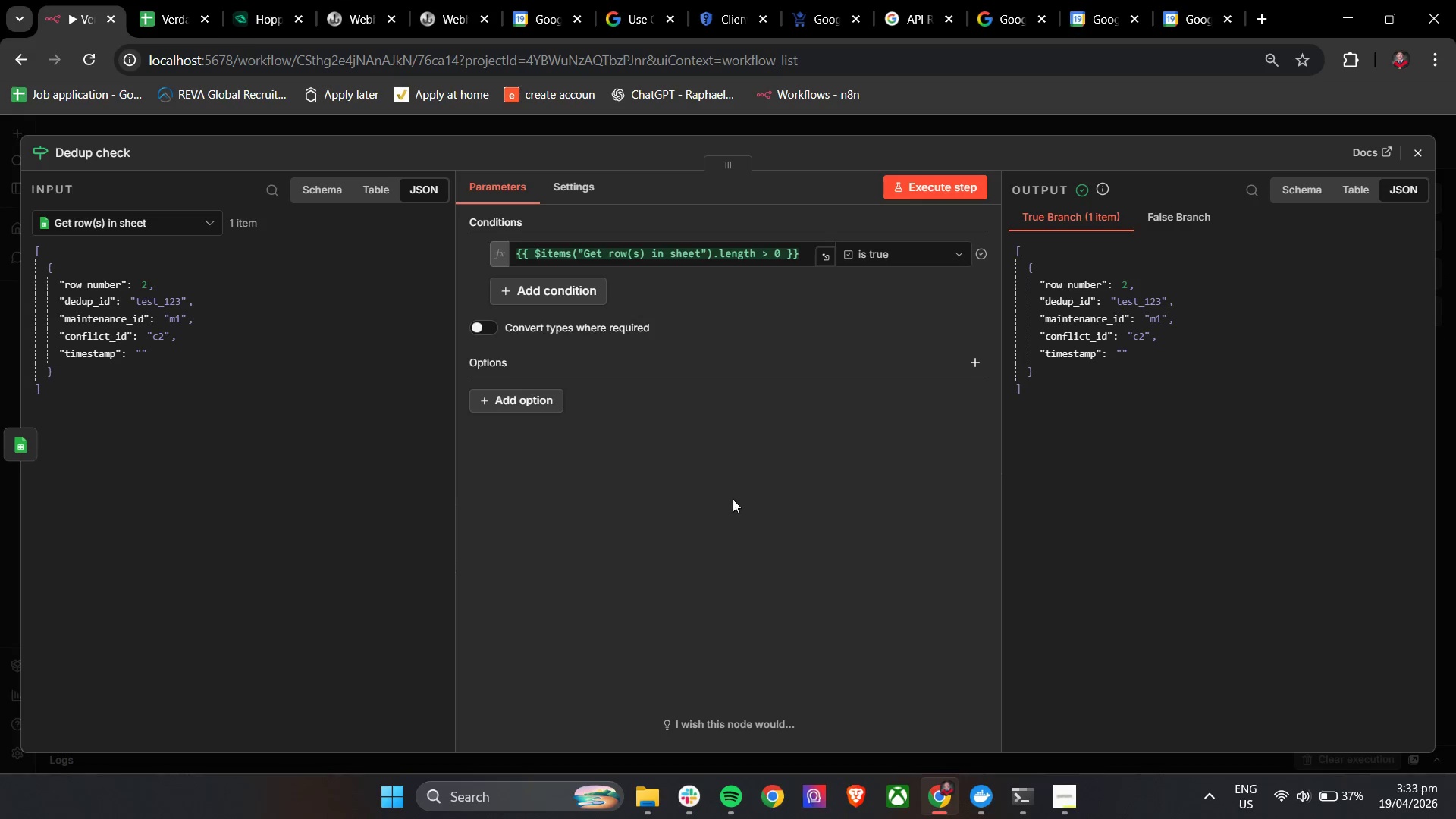 
wait(16.55)
 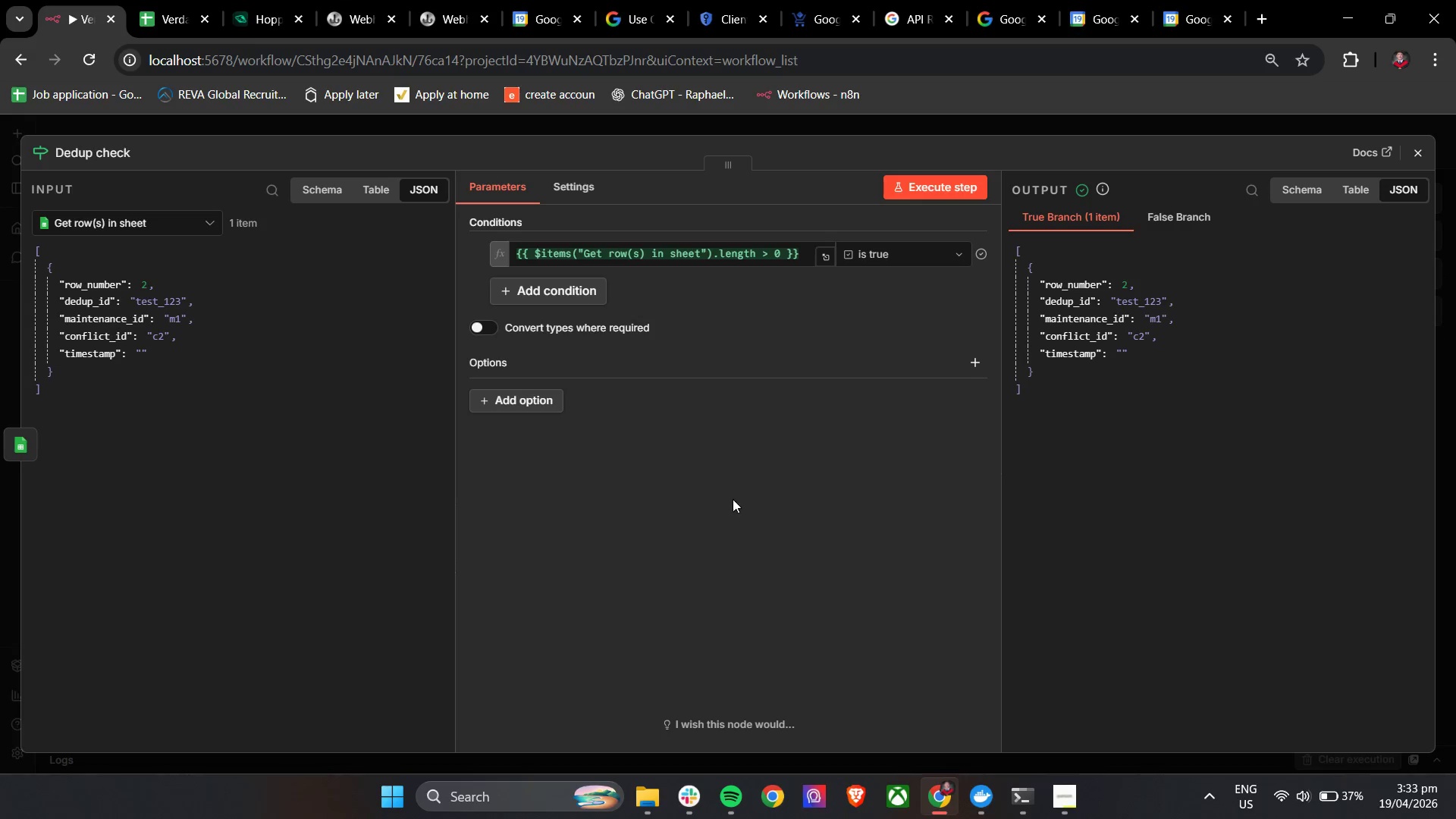 
left_click([868, 255])
 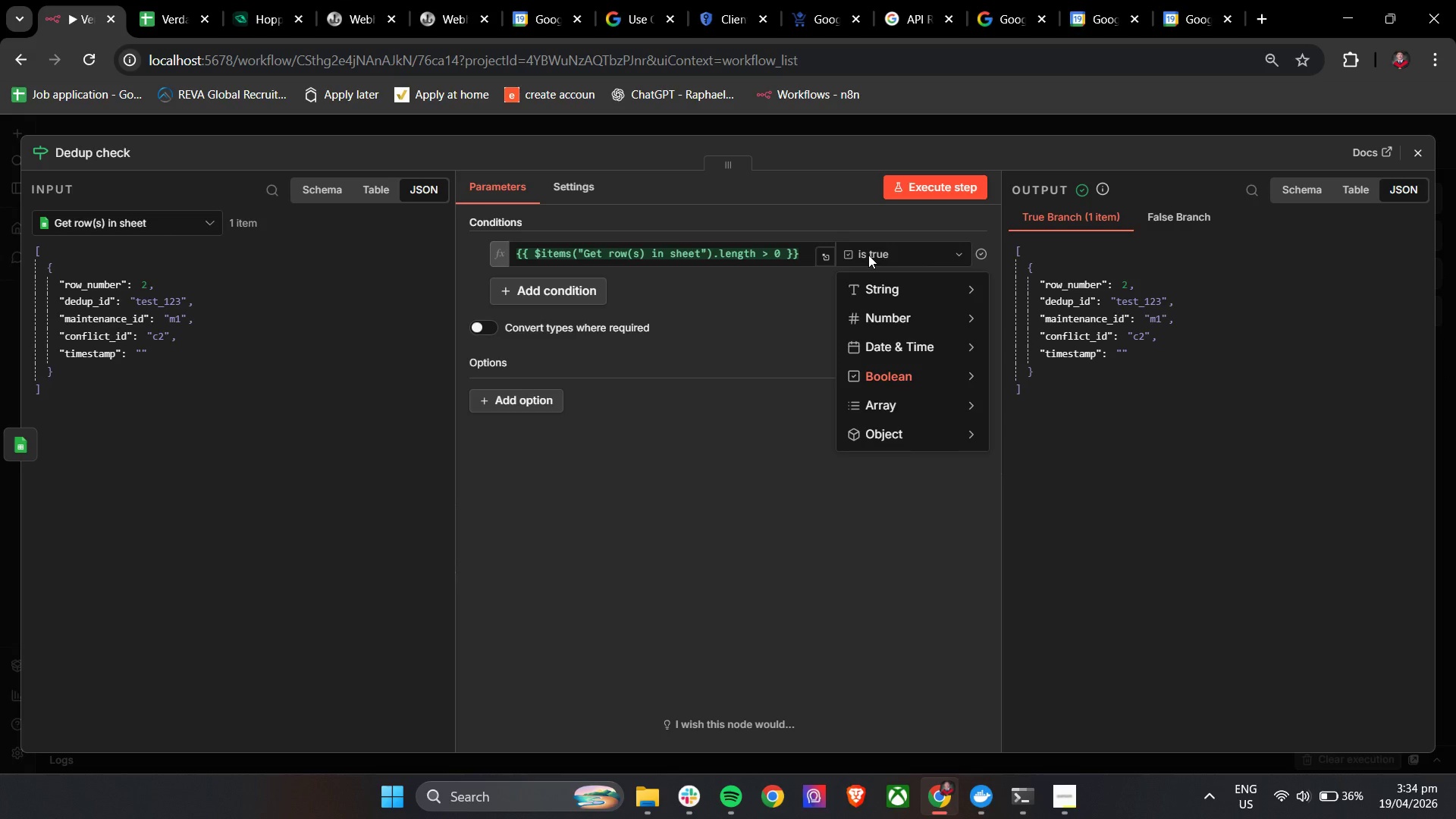 
wait(34.36)
 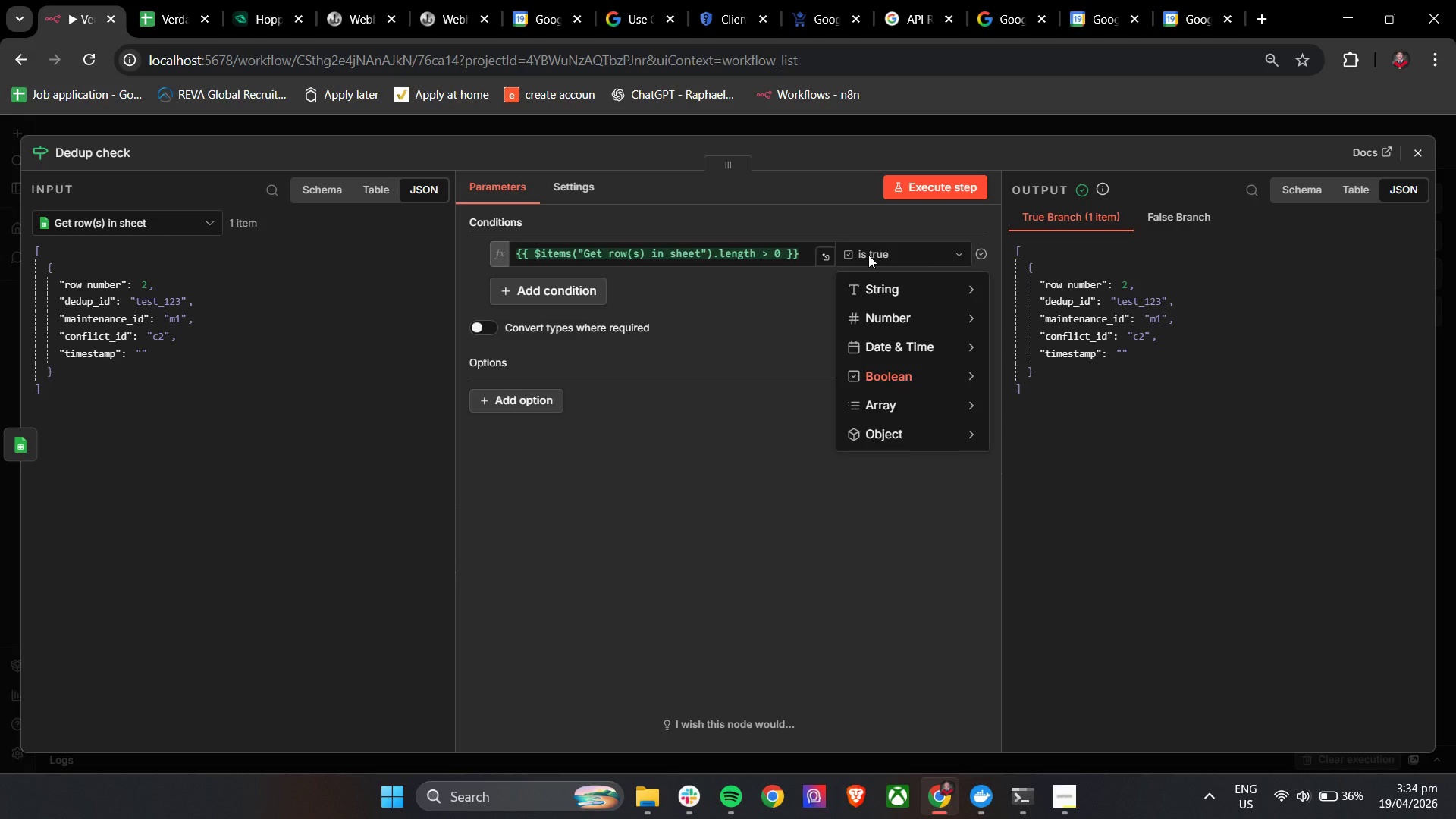 
left_click([769, 253])
 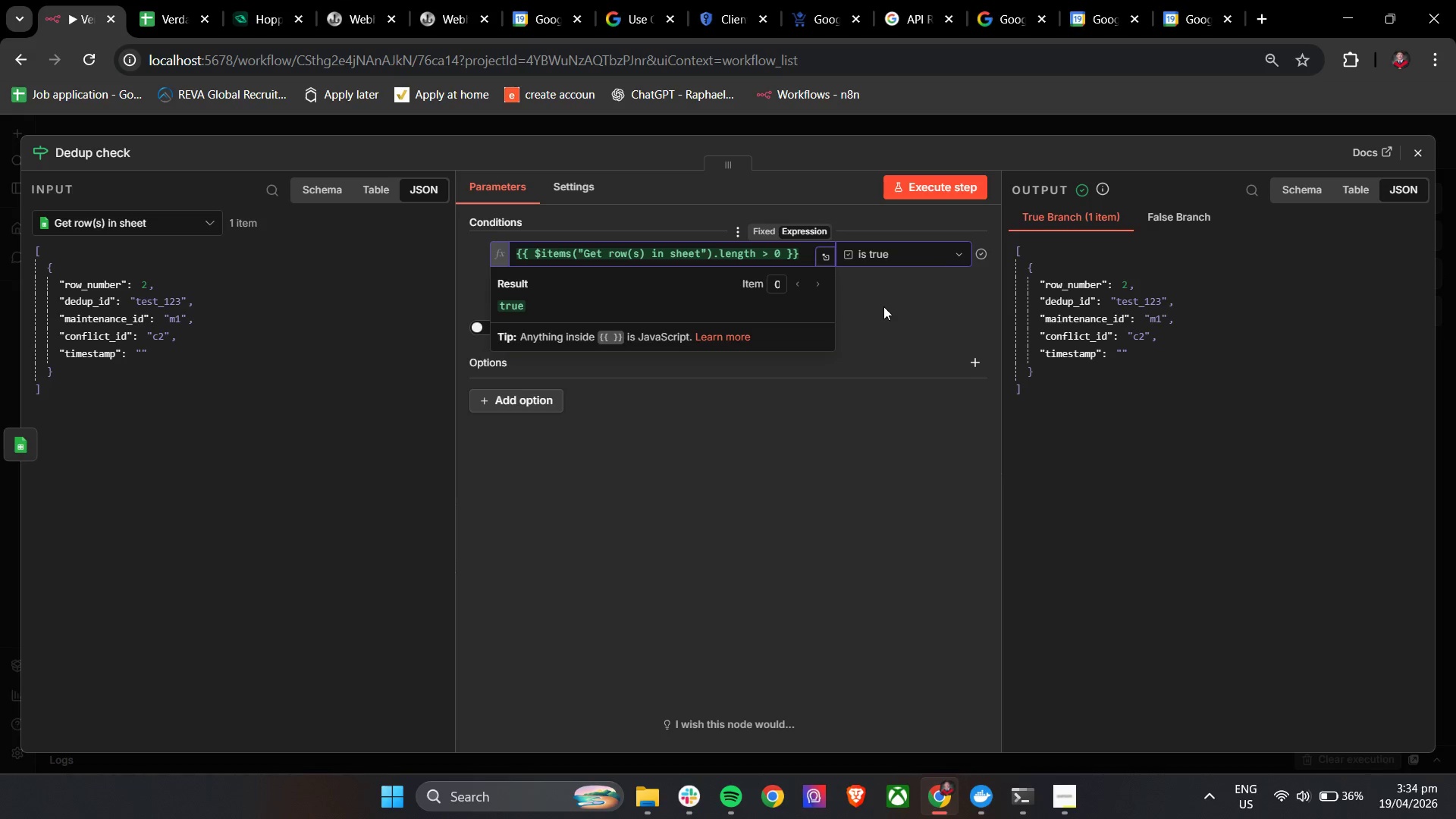 
wait(5.52)
 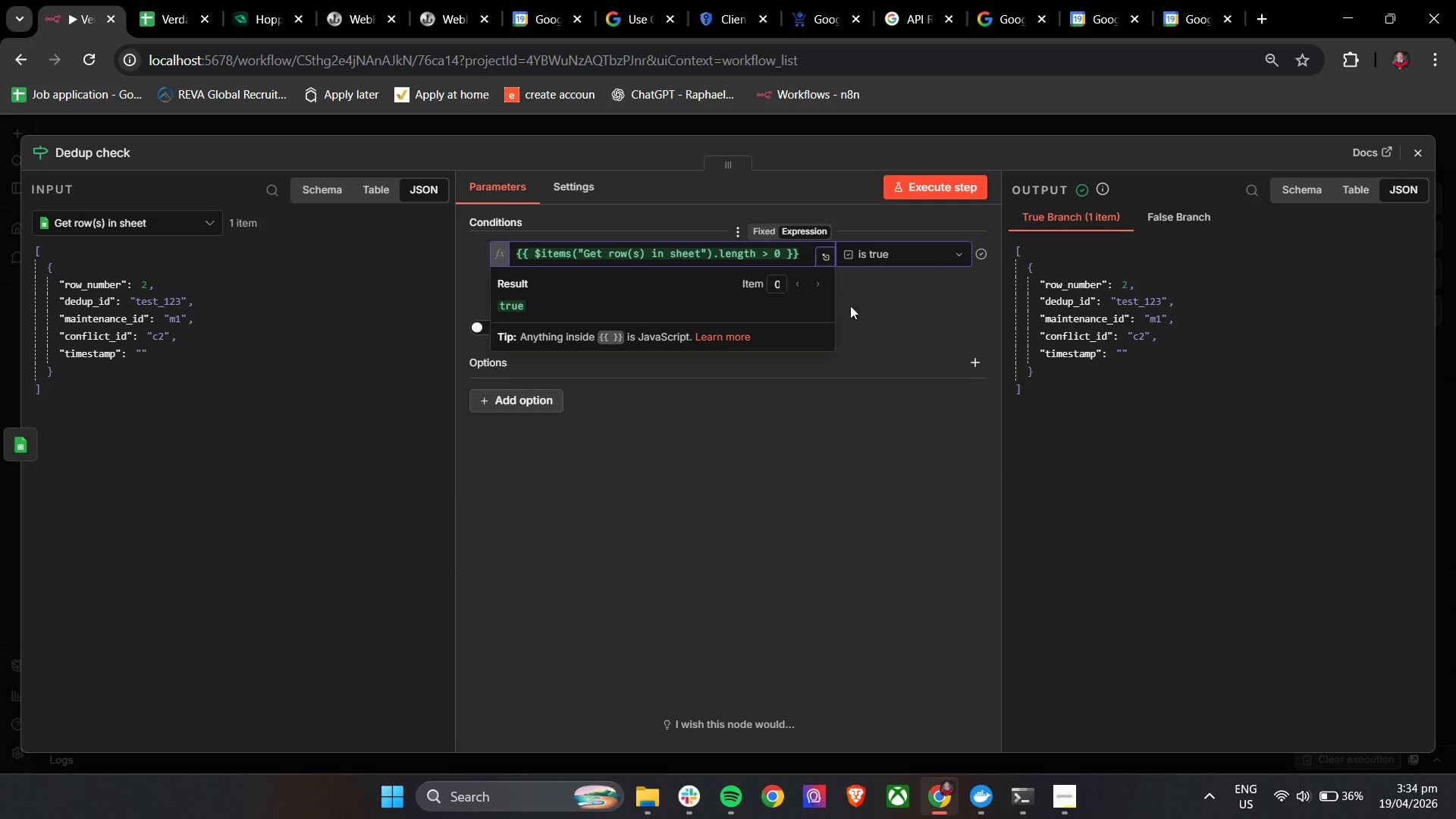 
double_click([782, 256])
 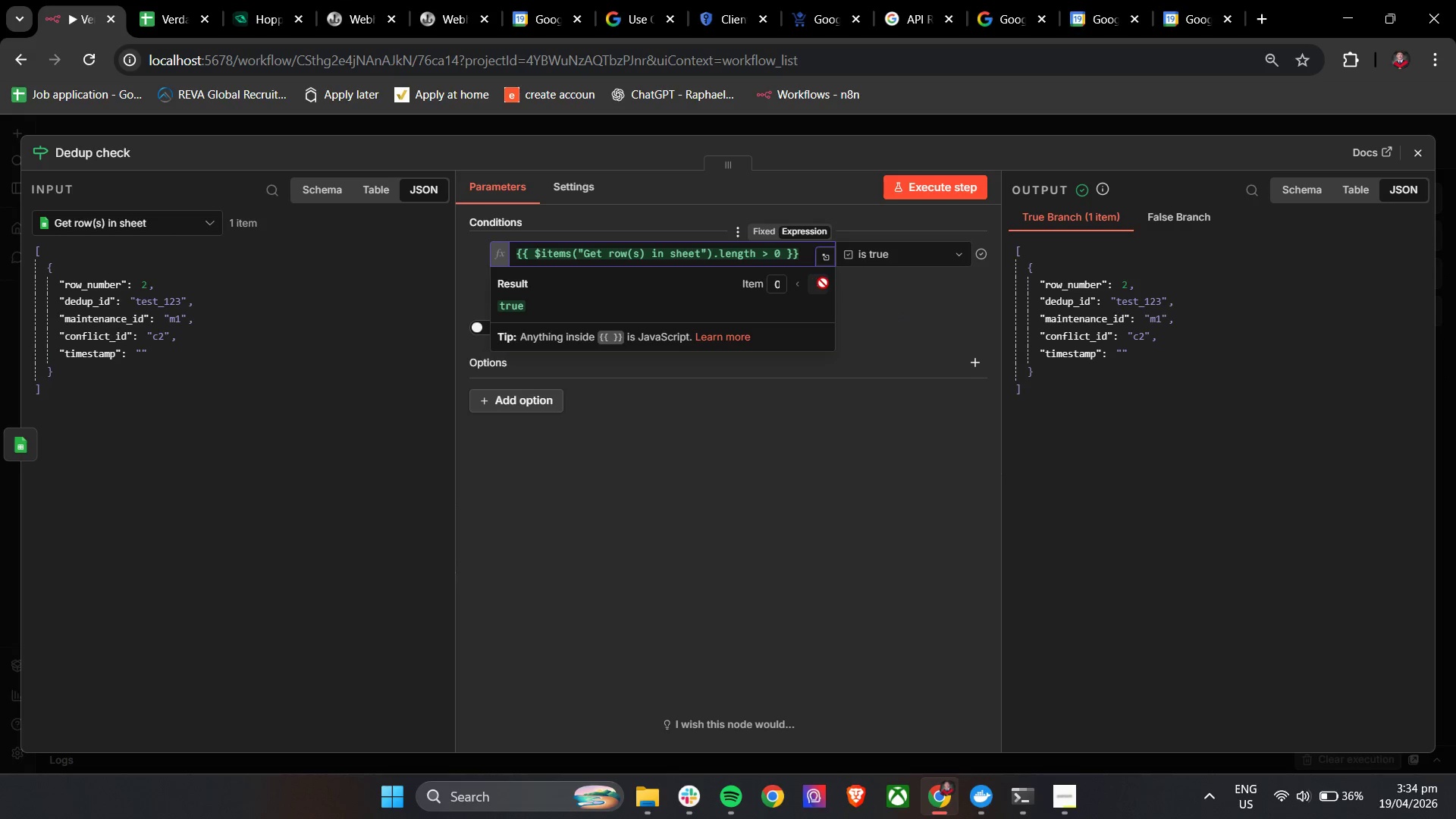 
key(ArrowRight)
 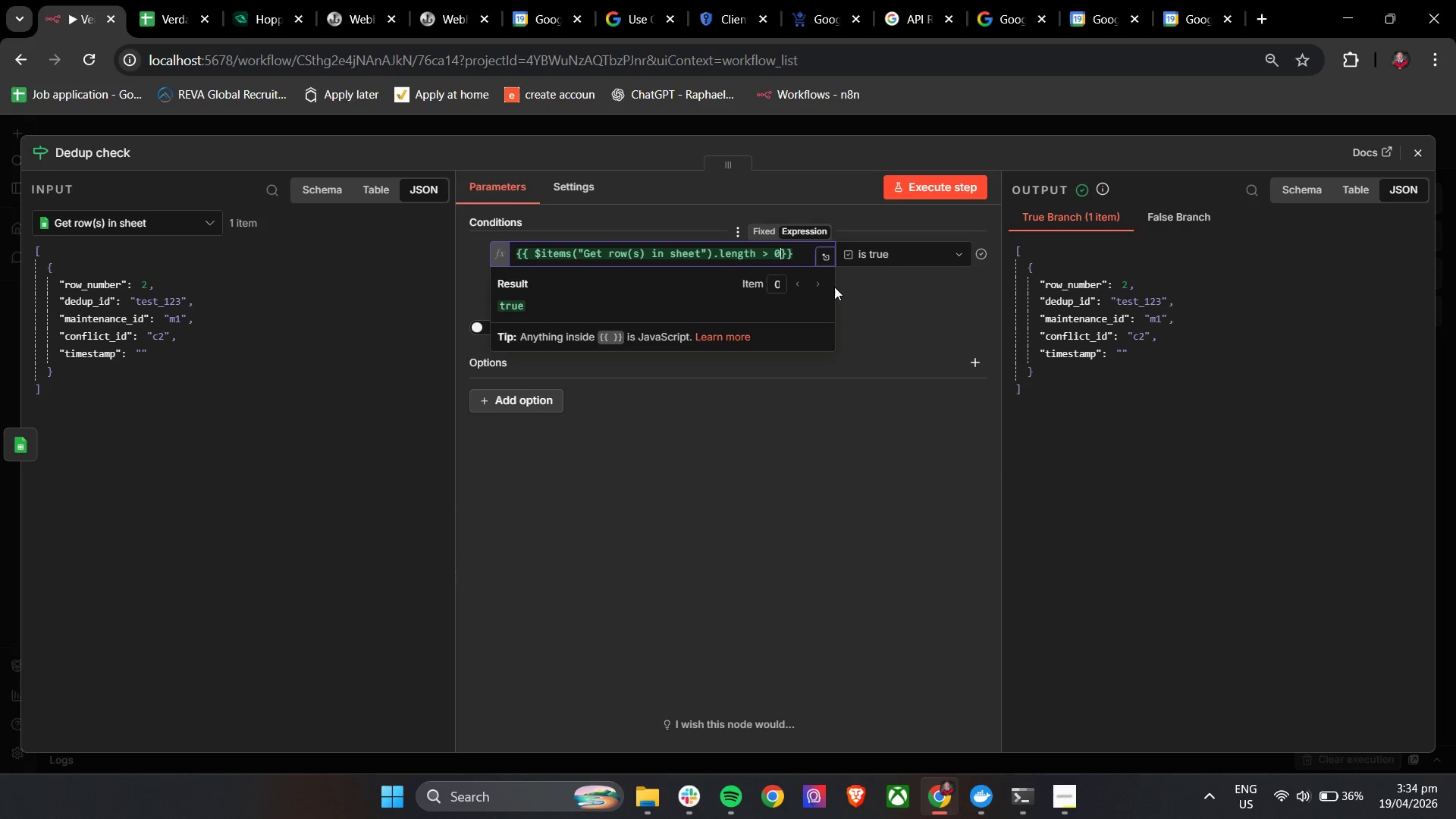 
key(Backspace)
 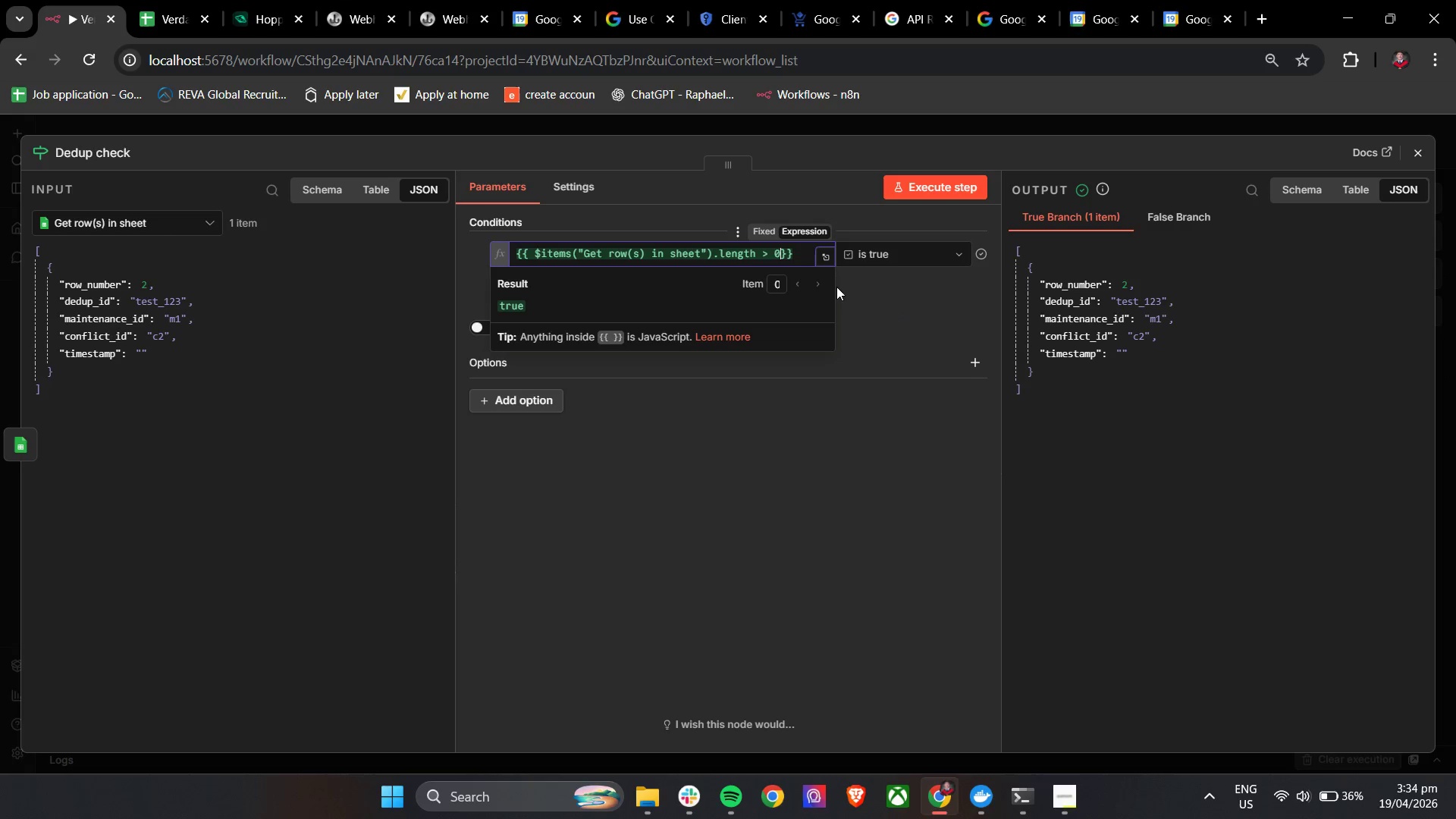 
key(Backspace)
 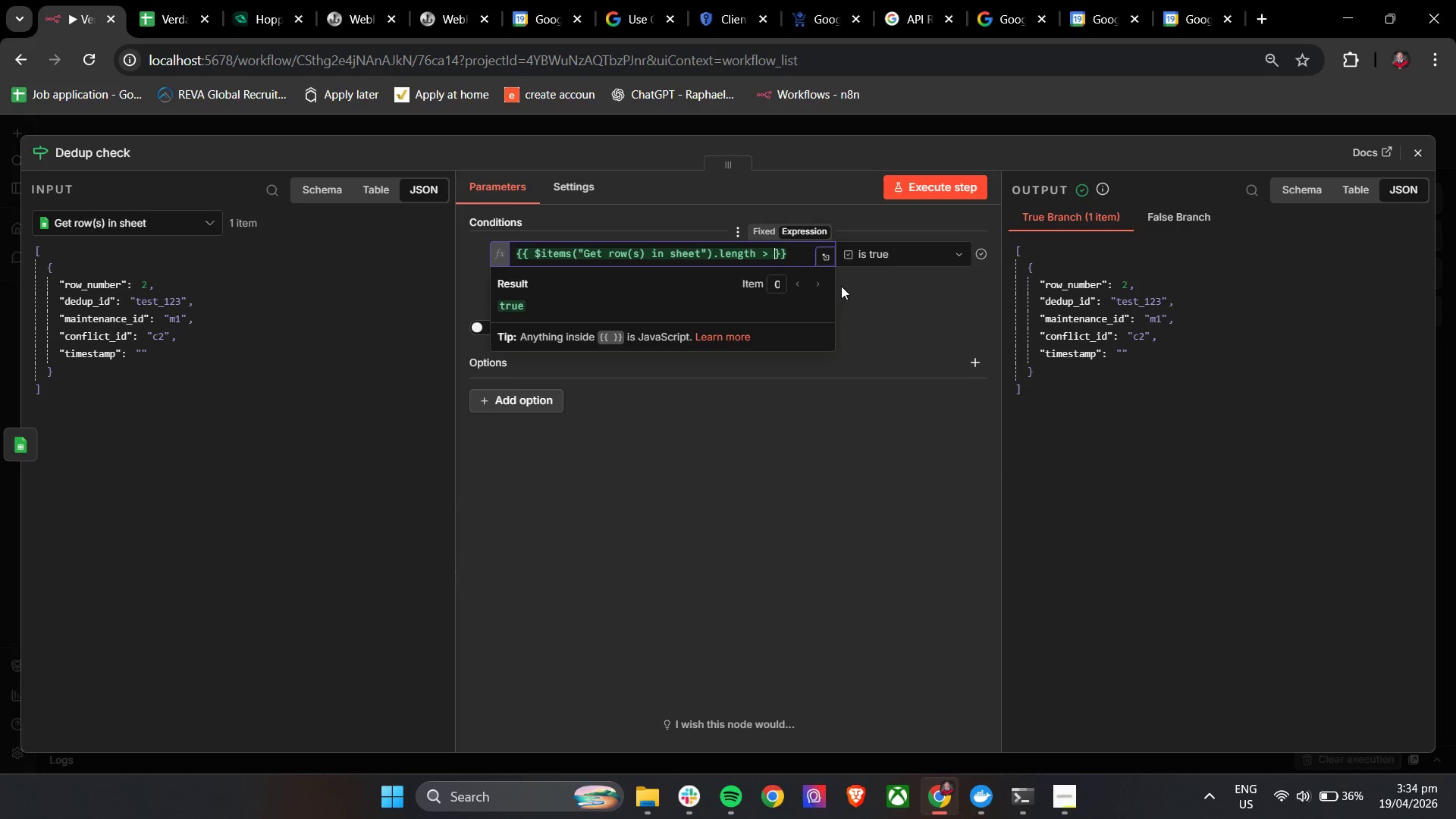 
key(Backspace)
 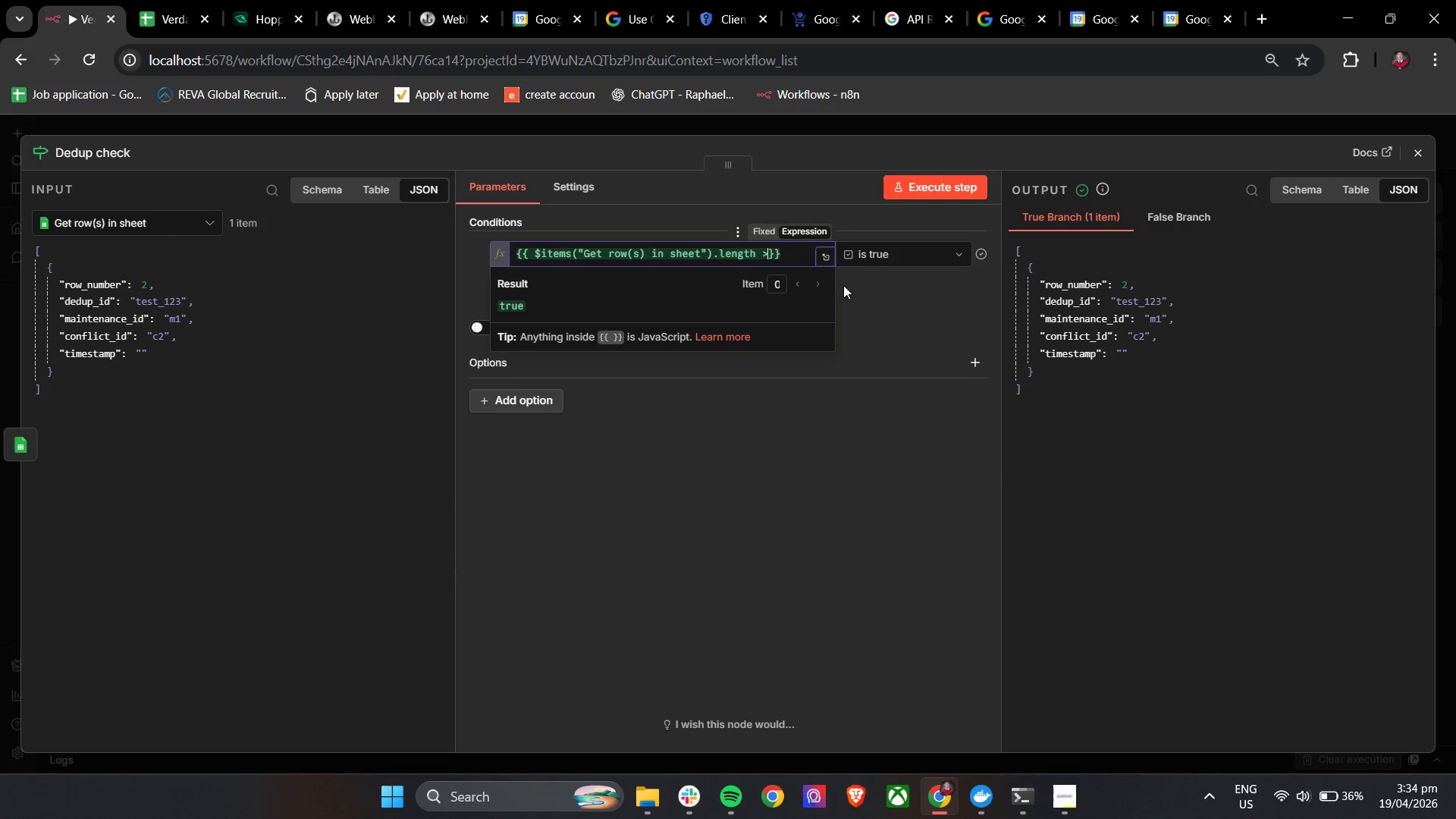 
key(Backspace)
 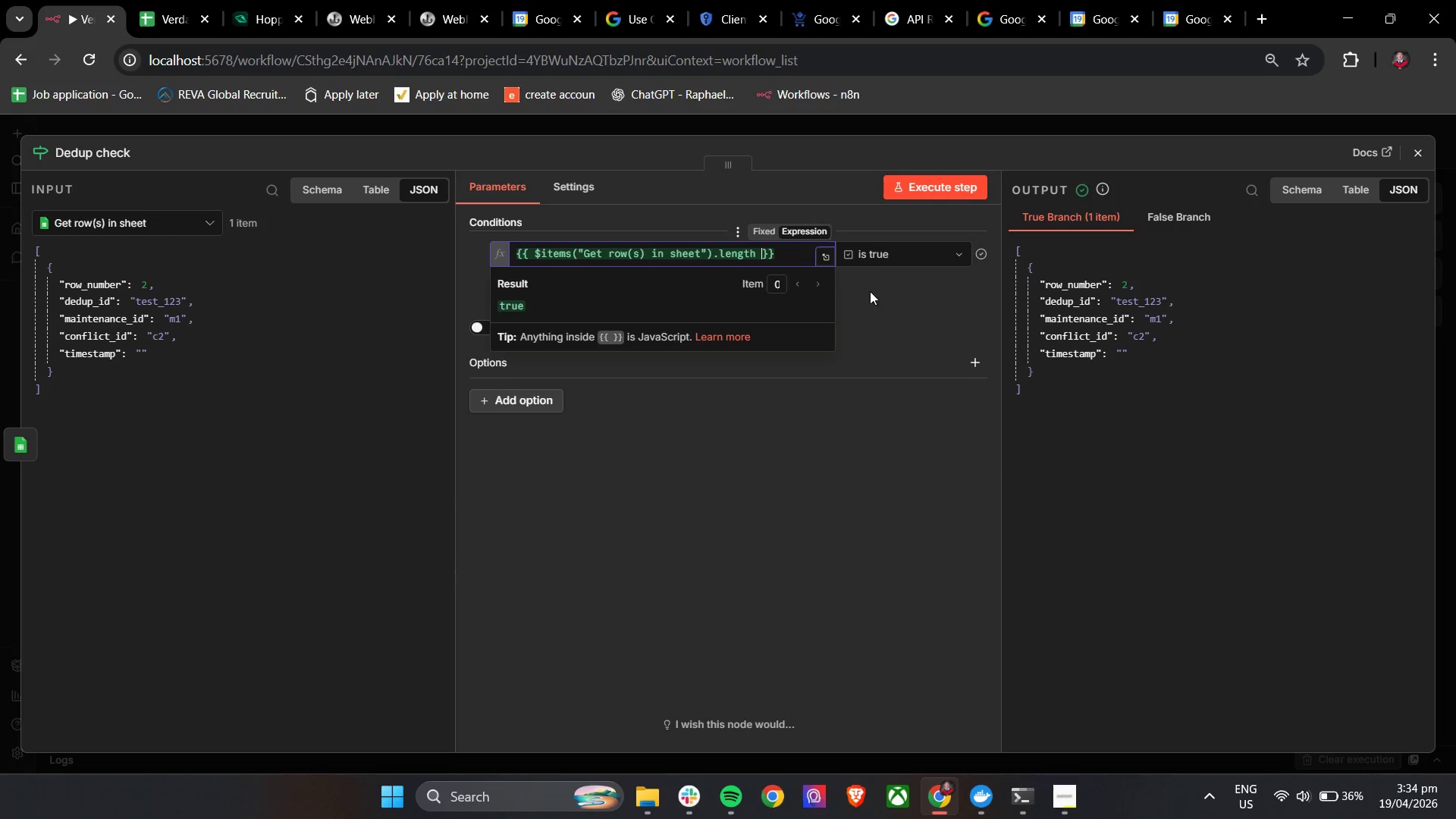 
key(Backspace)
 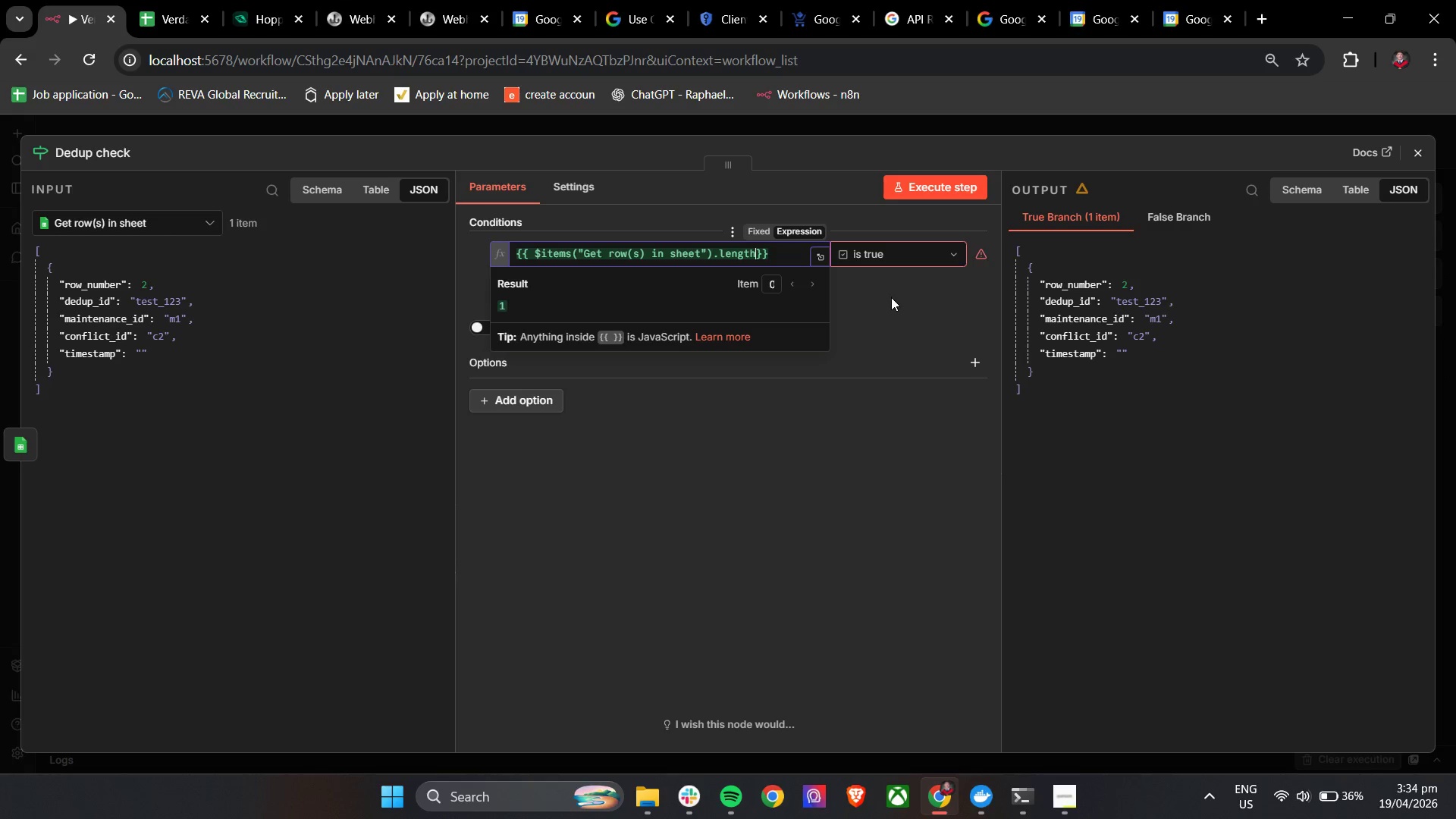 
left_click([893, 298])
 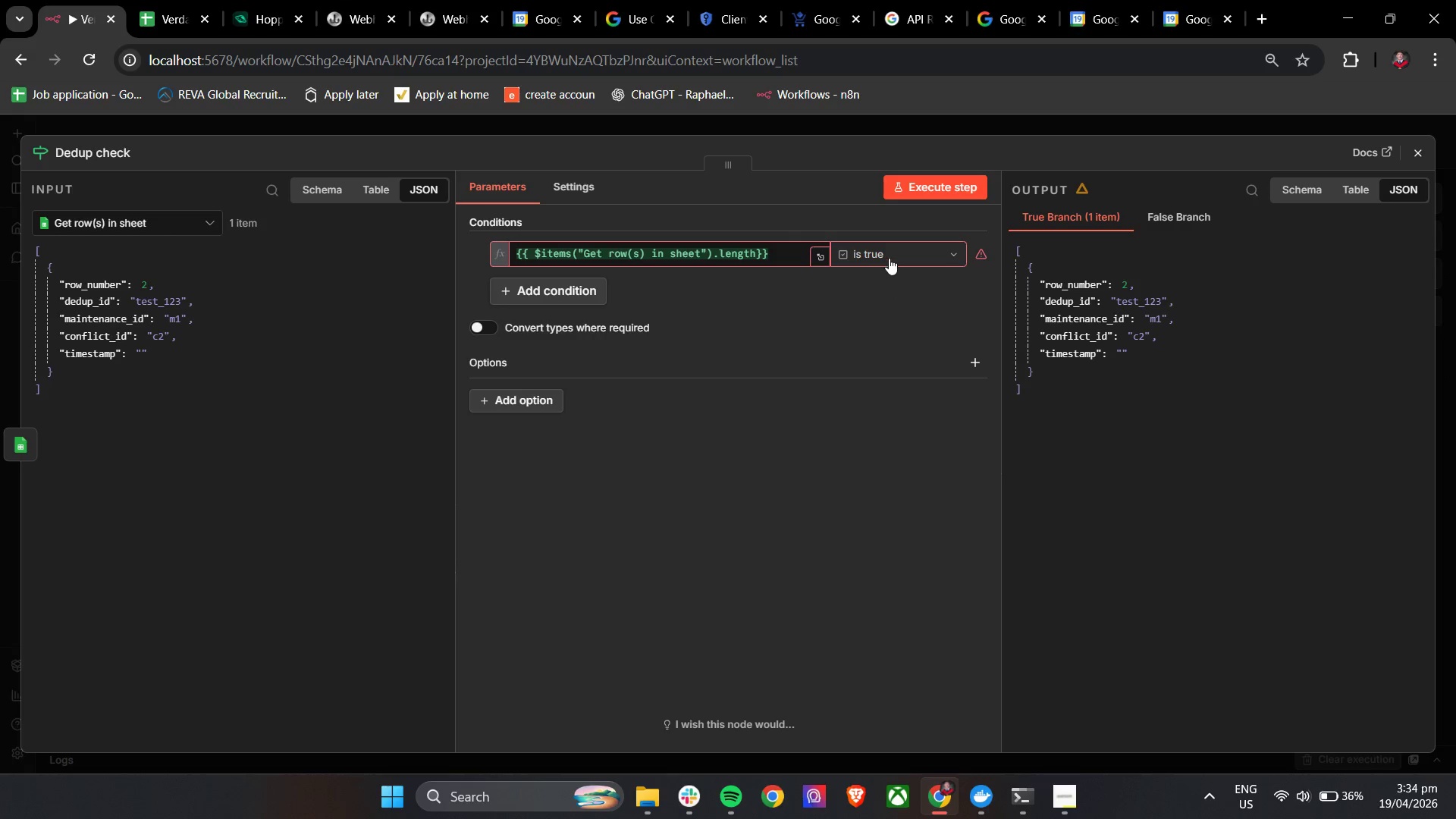 
double_click([890, 253])
 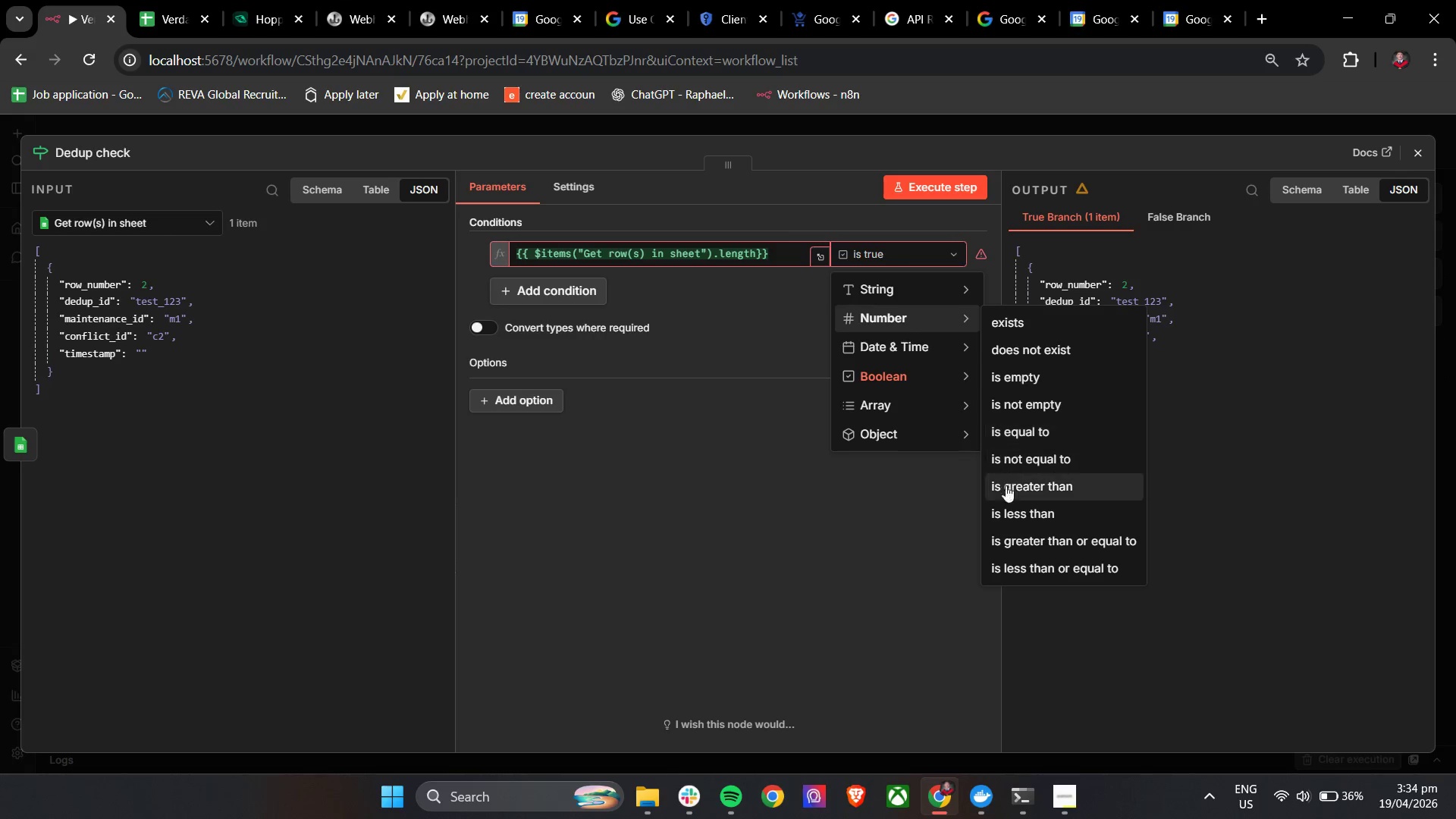 
left_click([1018, 489])
 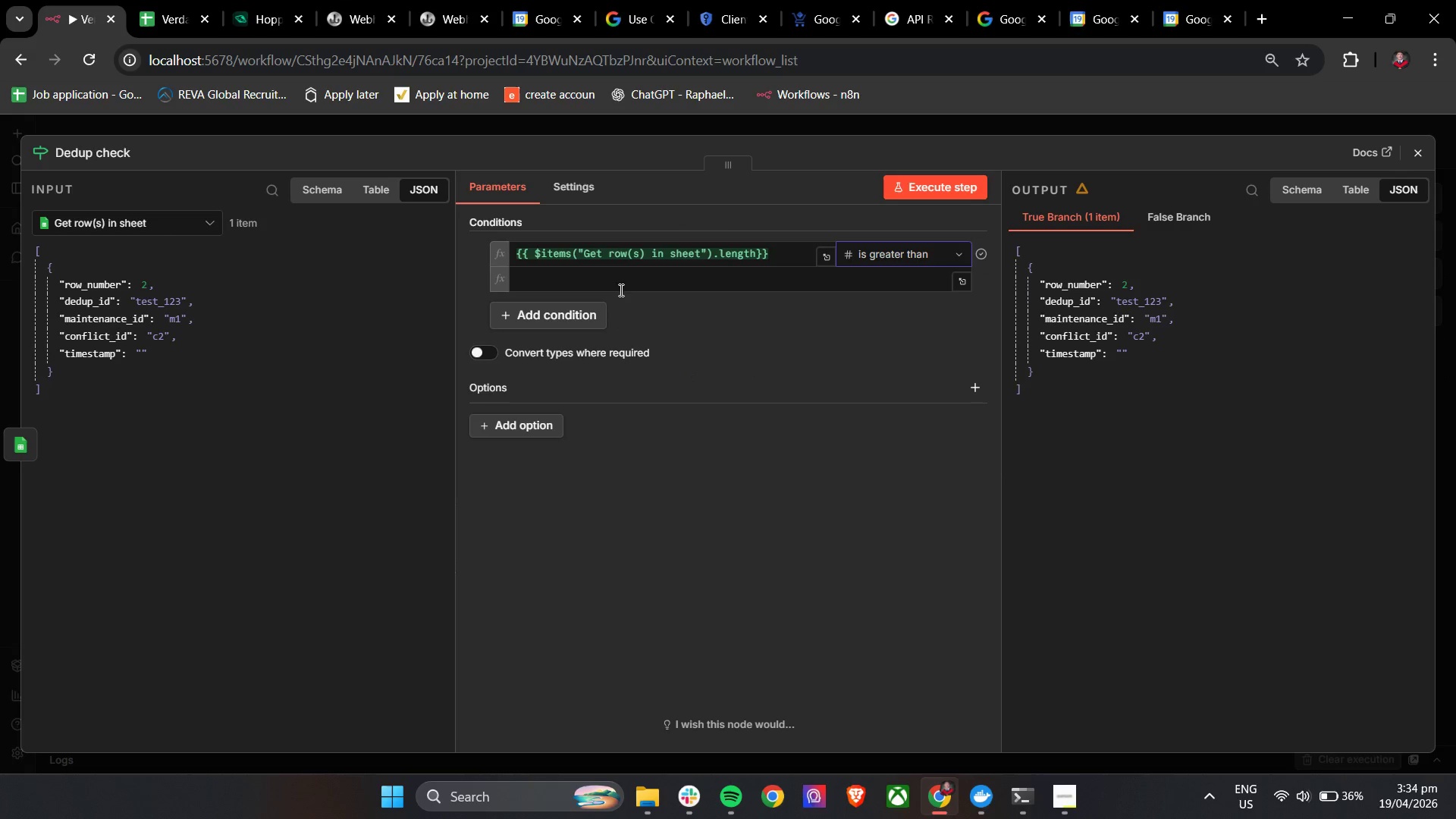 
left_click([618, 279])
 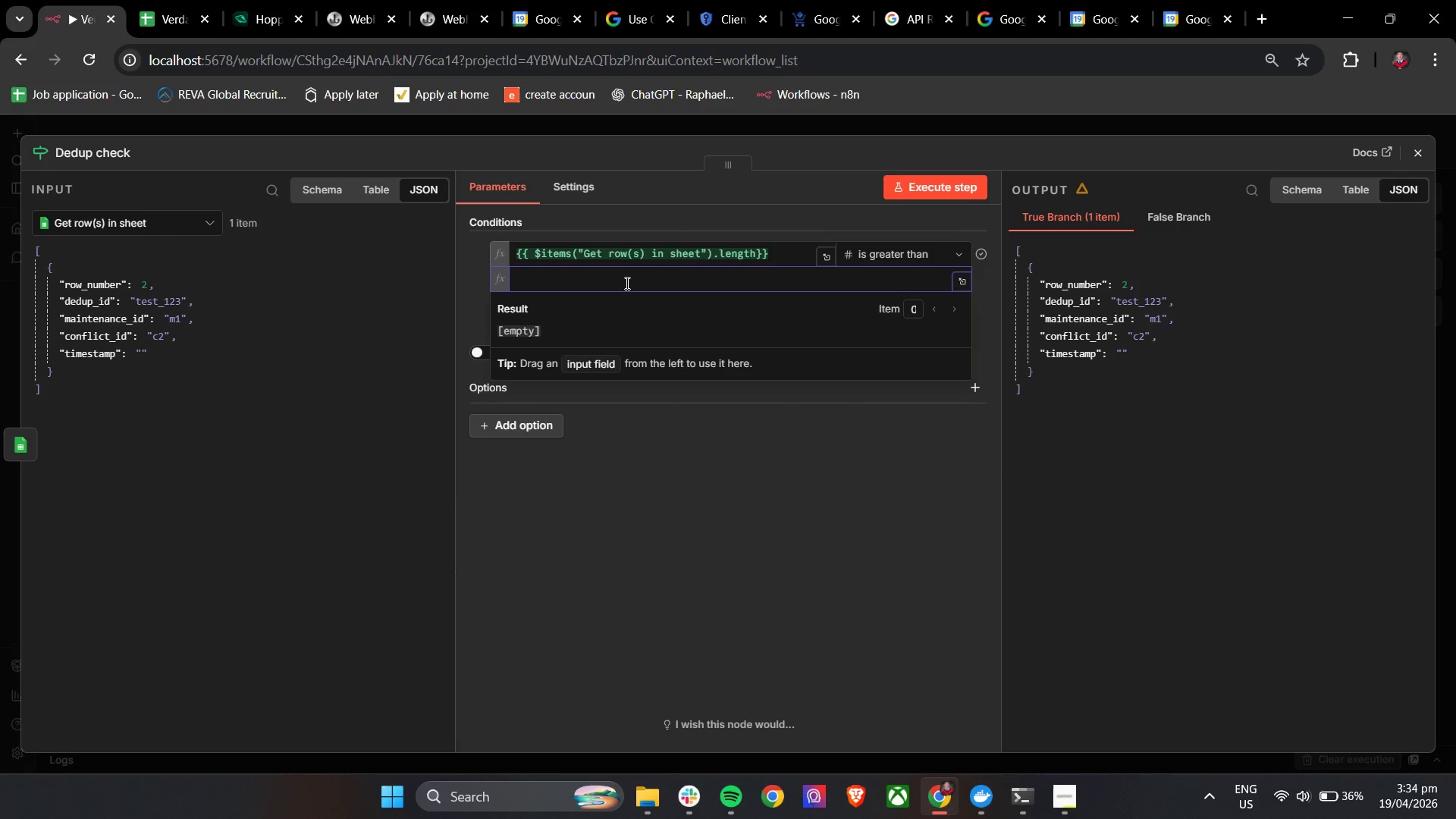 
key(O)
 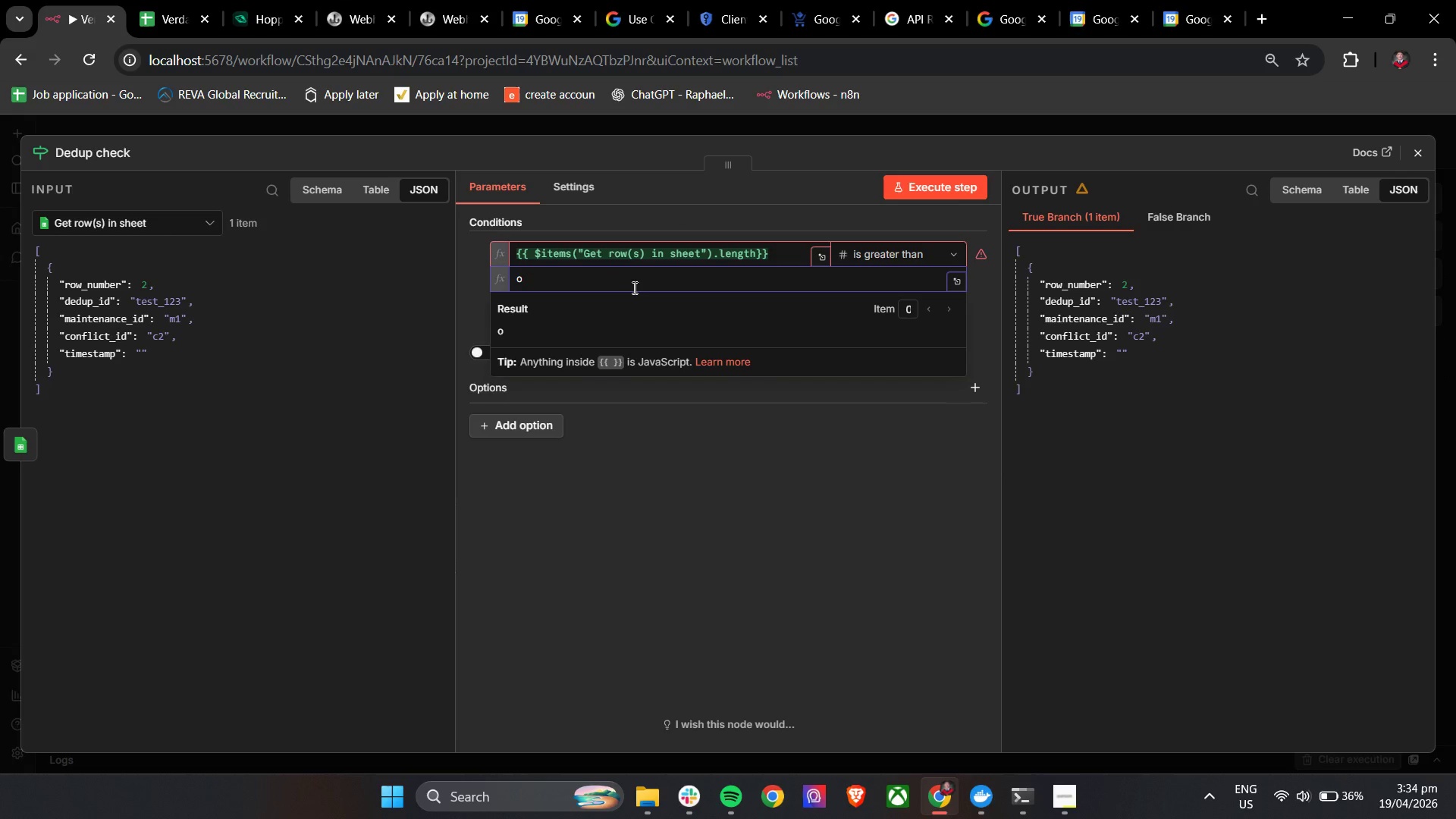 
key(Backspace)
 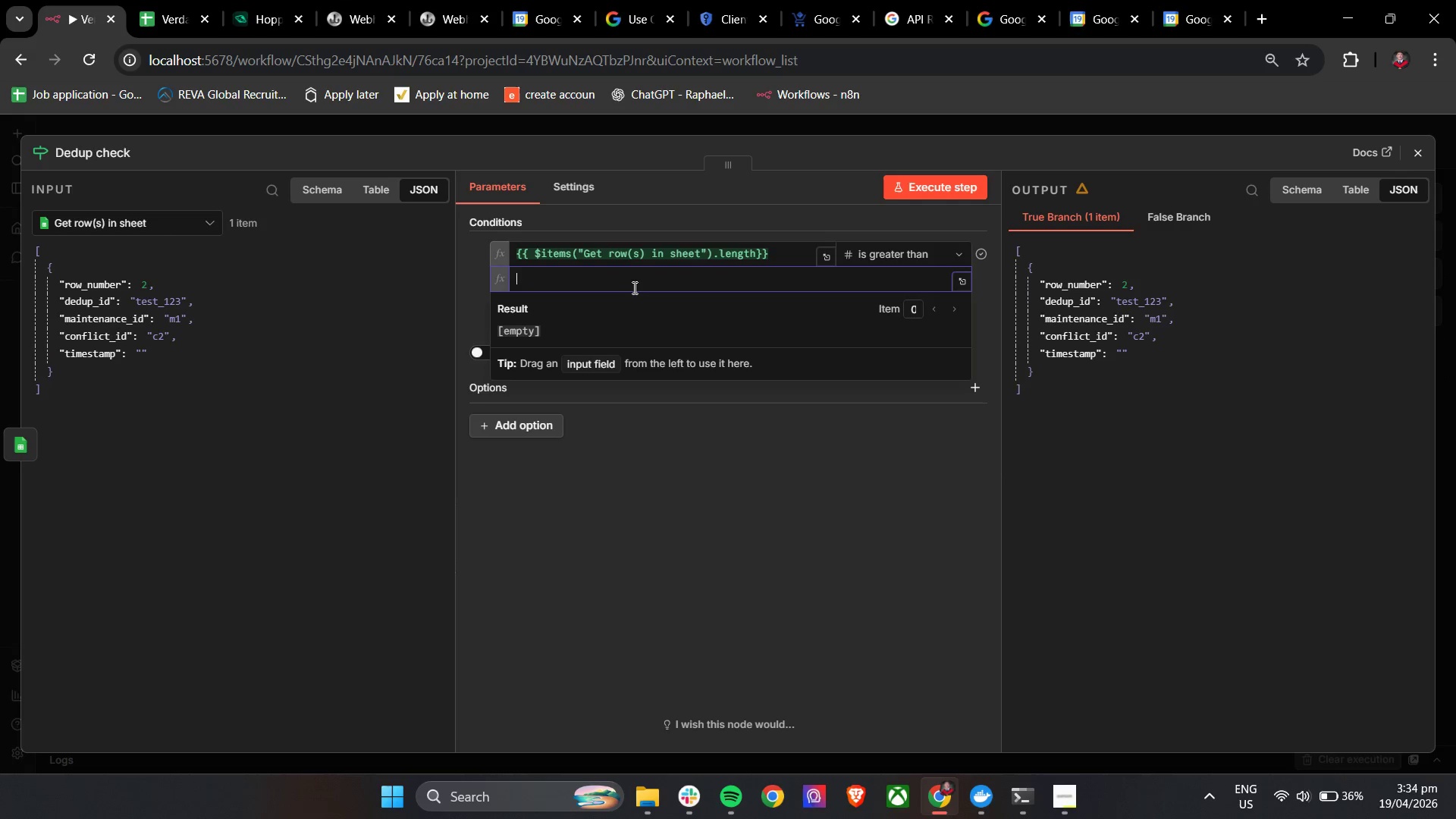 
key(0)
 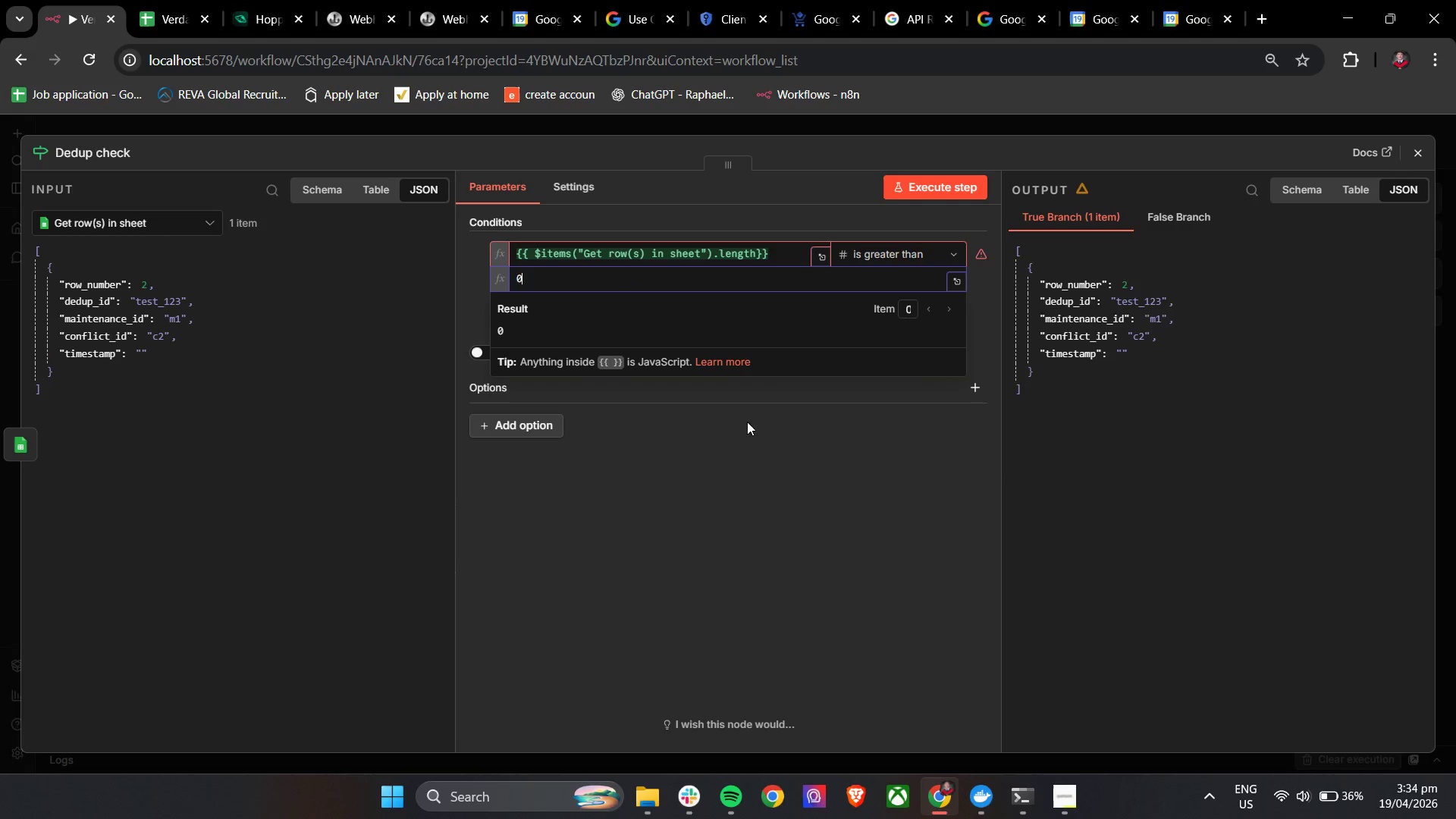 
left_click([762, 444])
 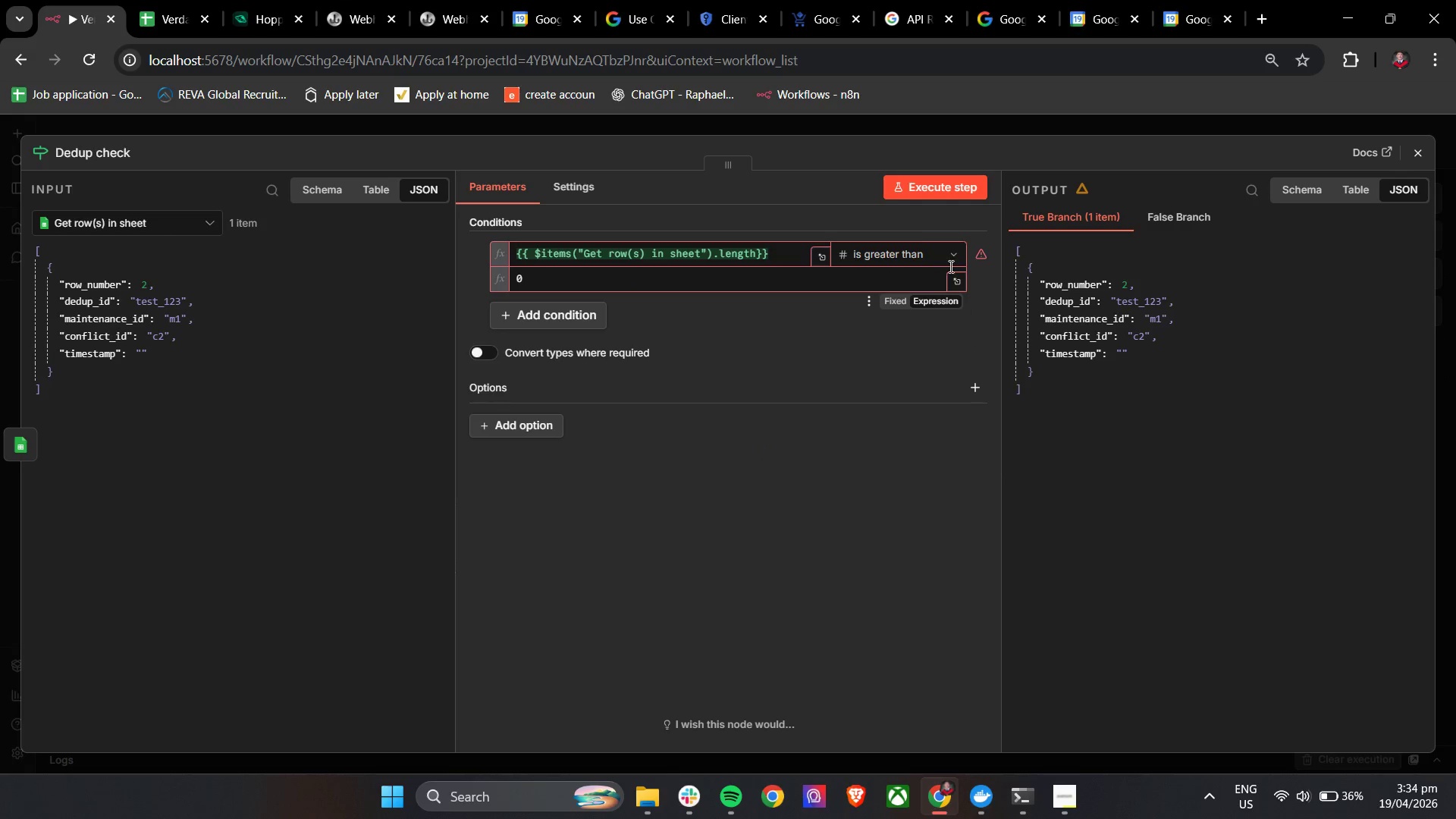 
mouse_move([982, 246])
 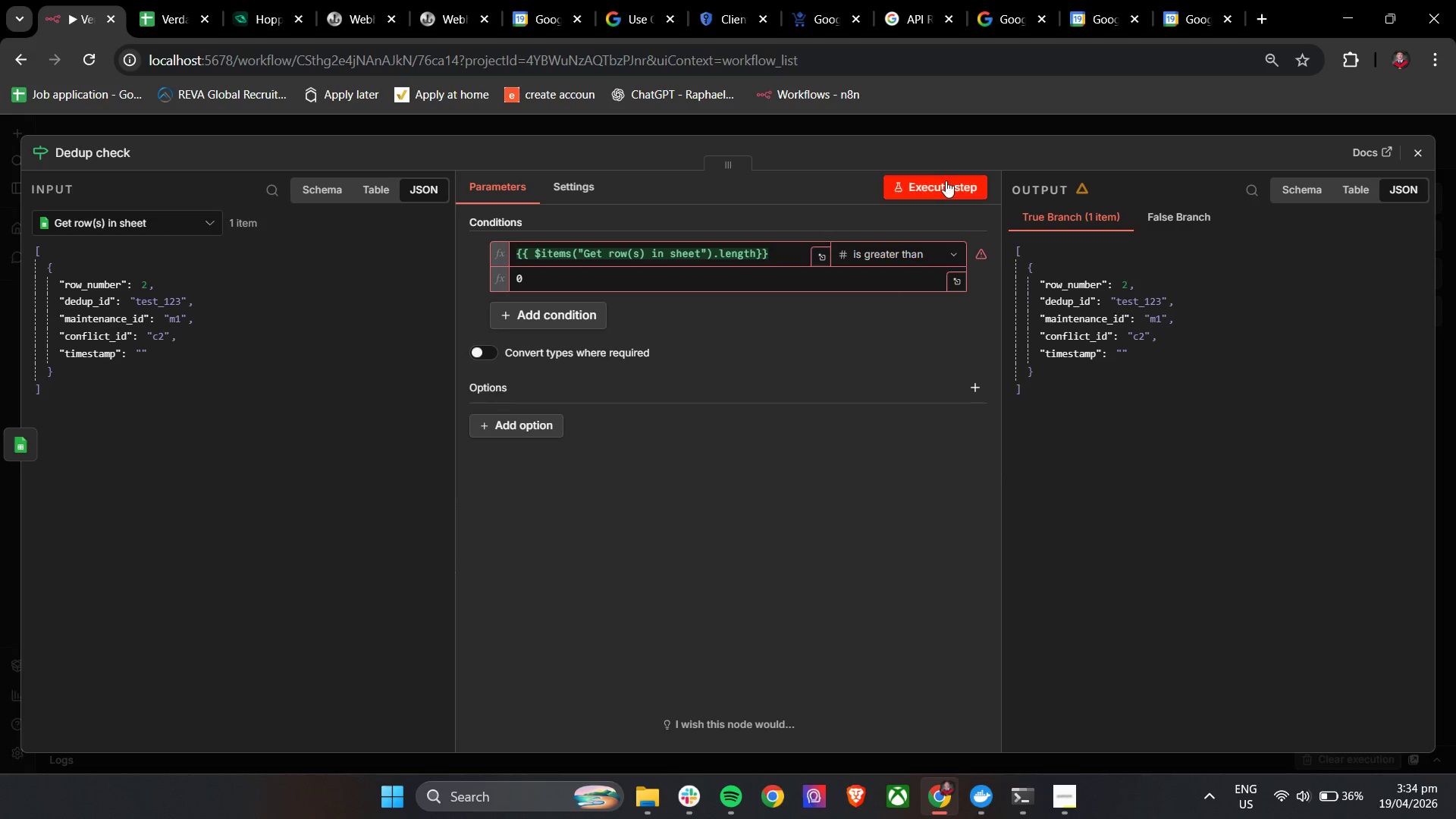 
left_click([946, 181])
 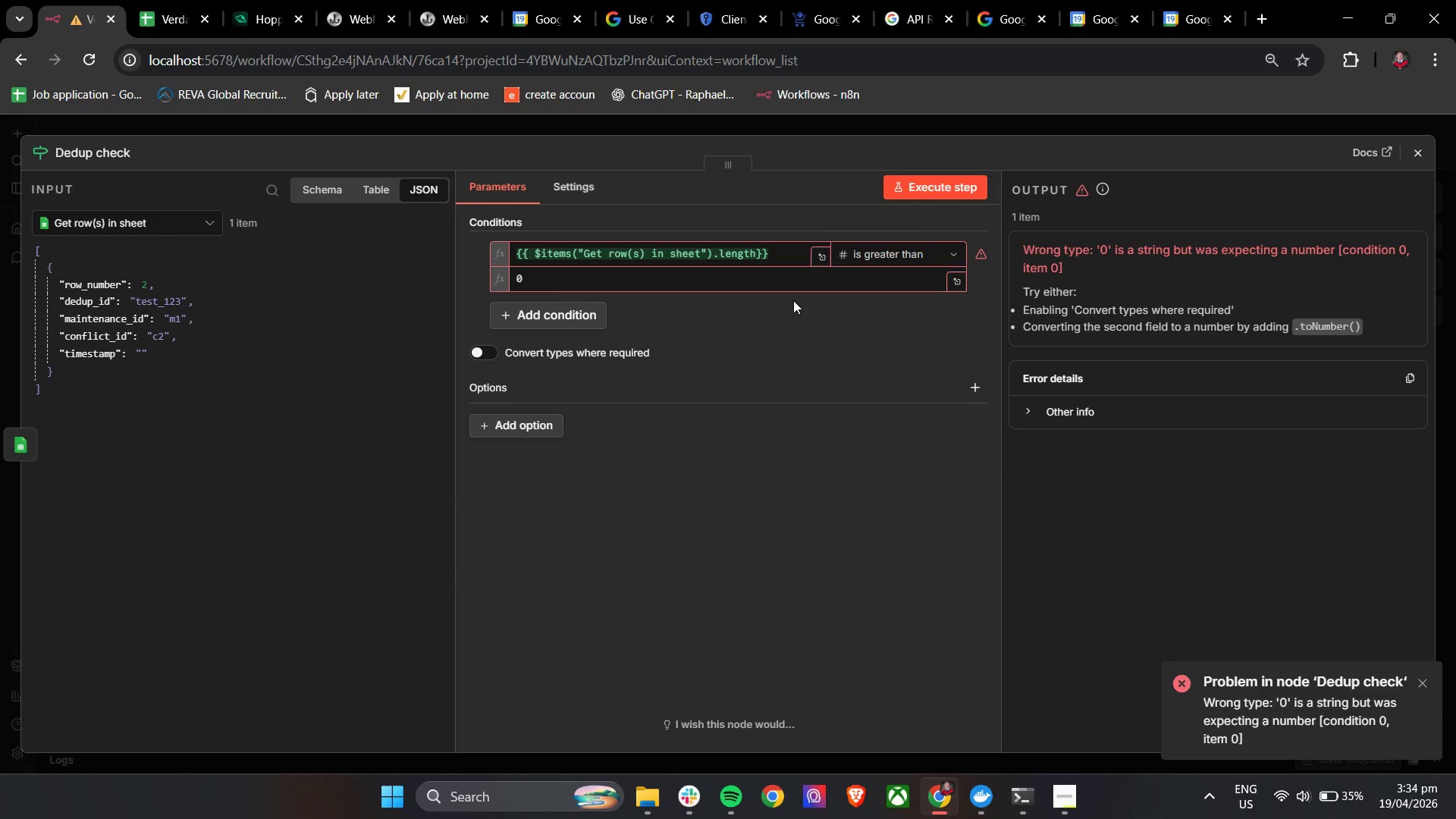 
wait(8.2)
 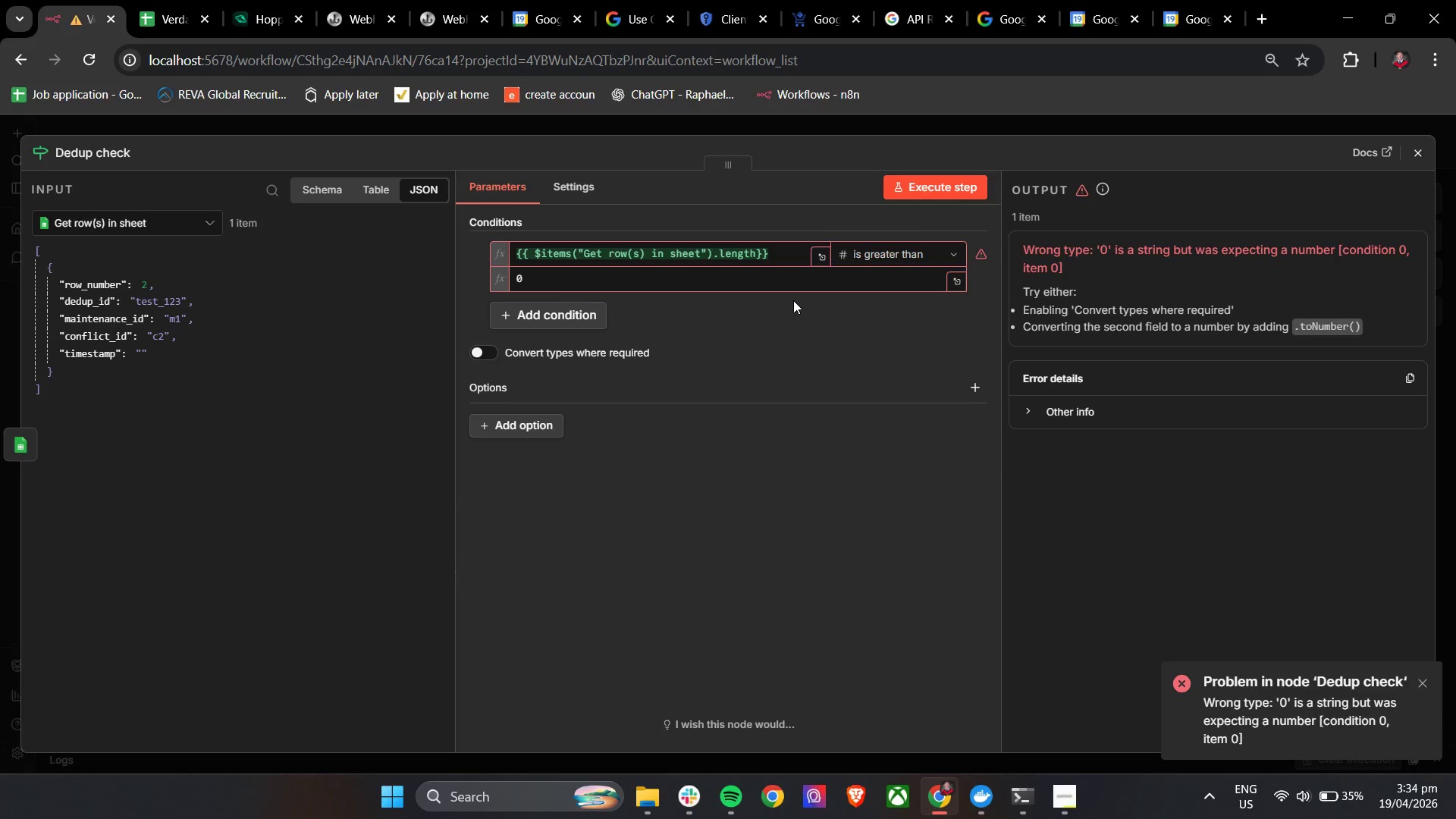 
left_click([918, 249])
 